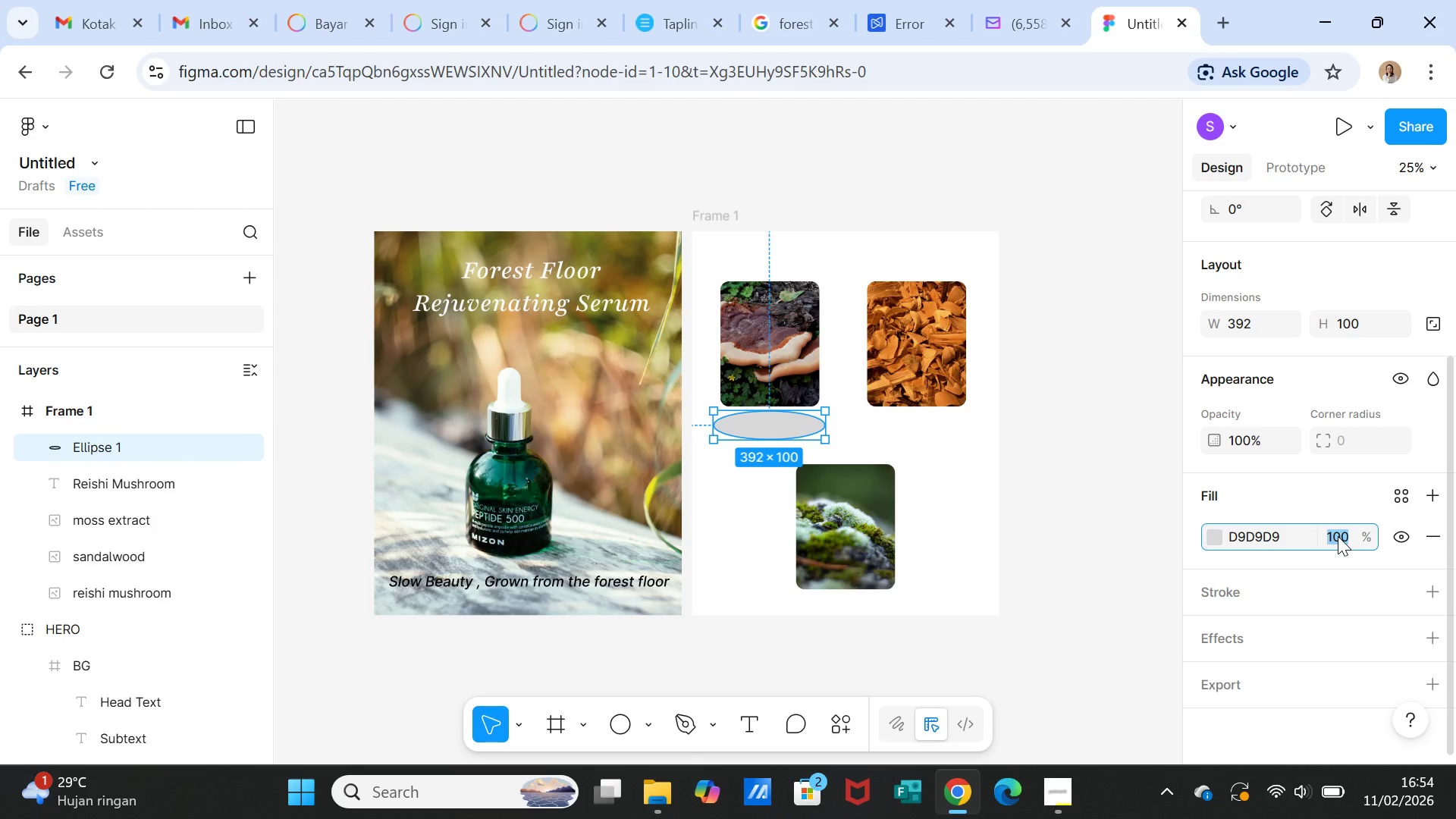 
key(5)
 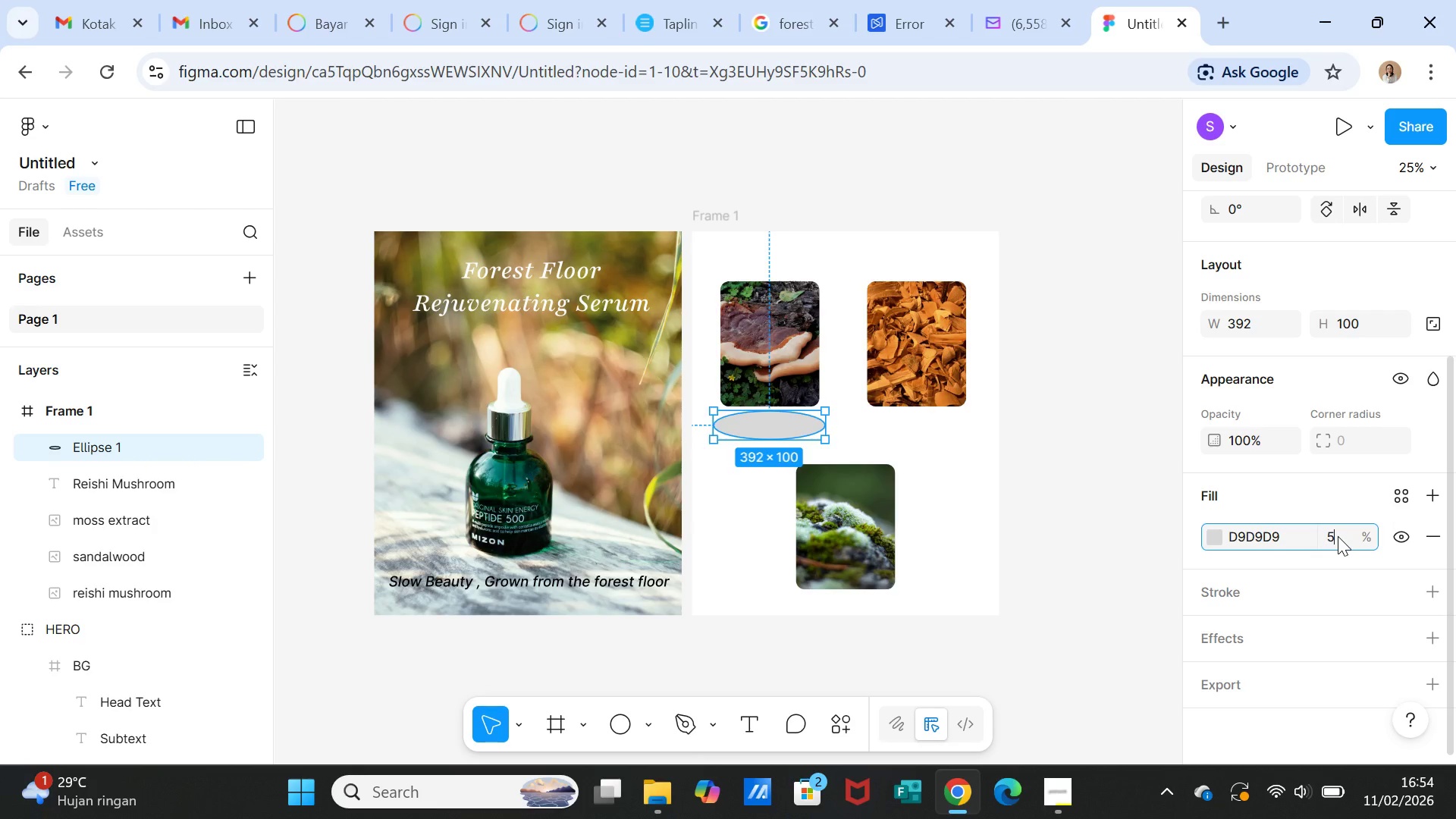 
key(Enter)
 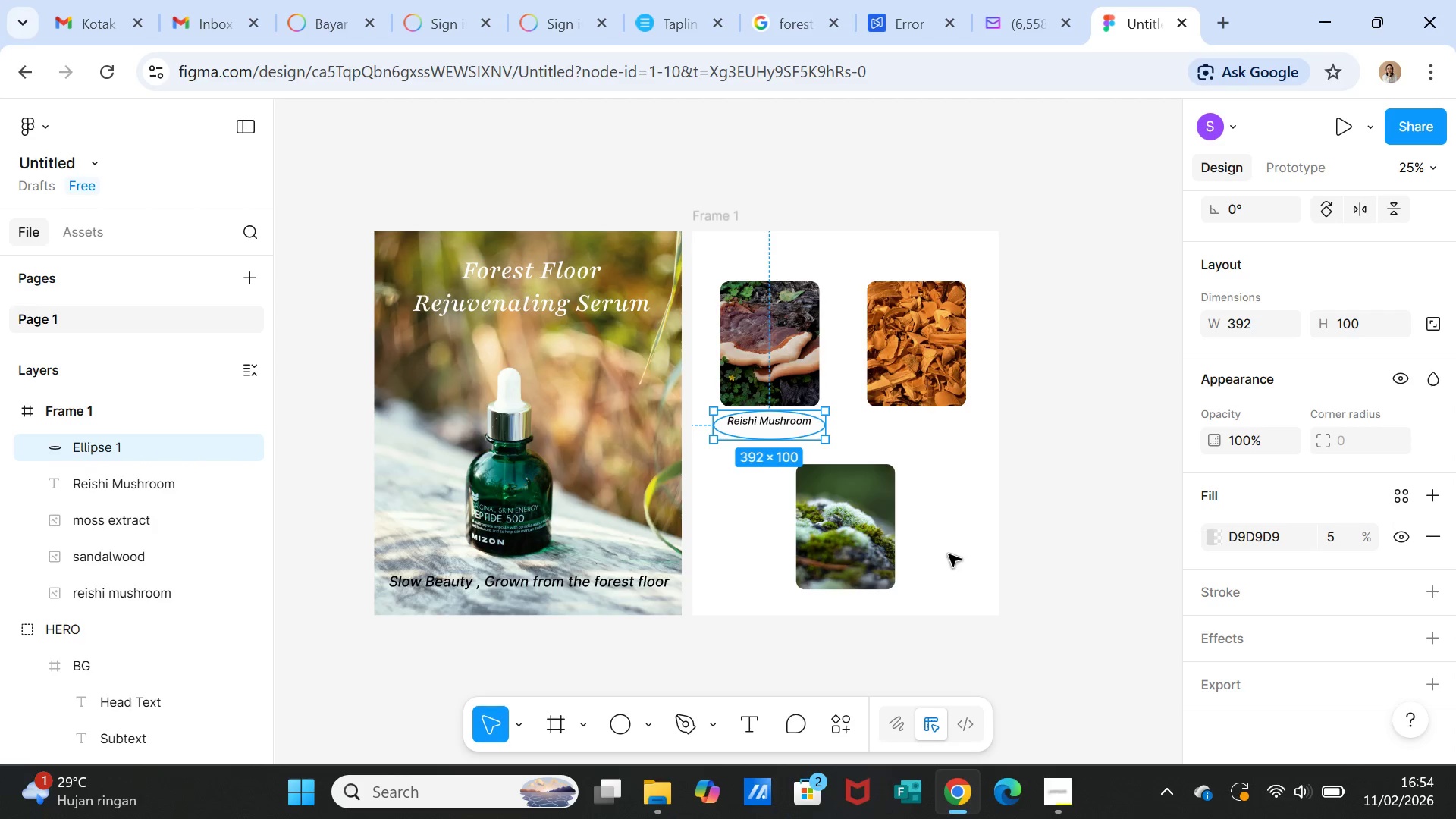 
left_click([957, 557])
 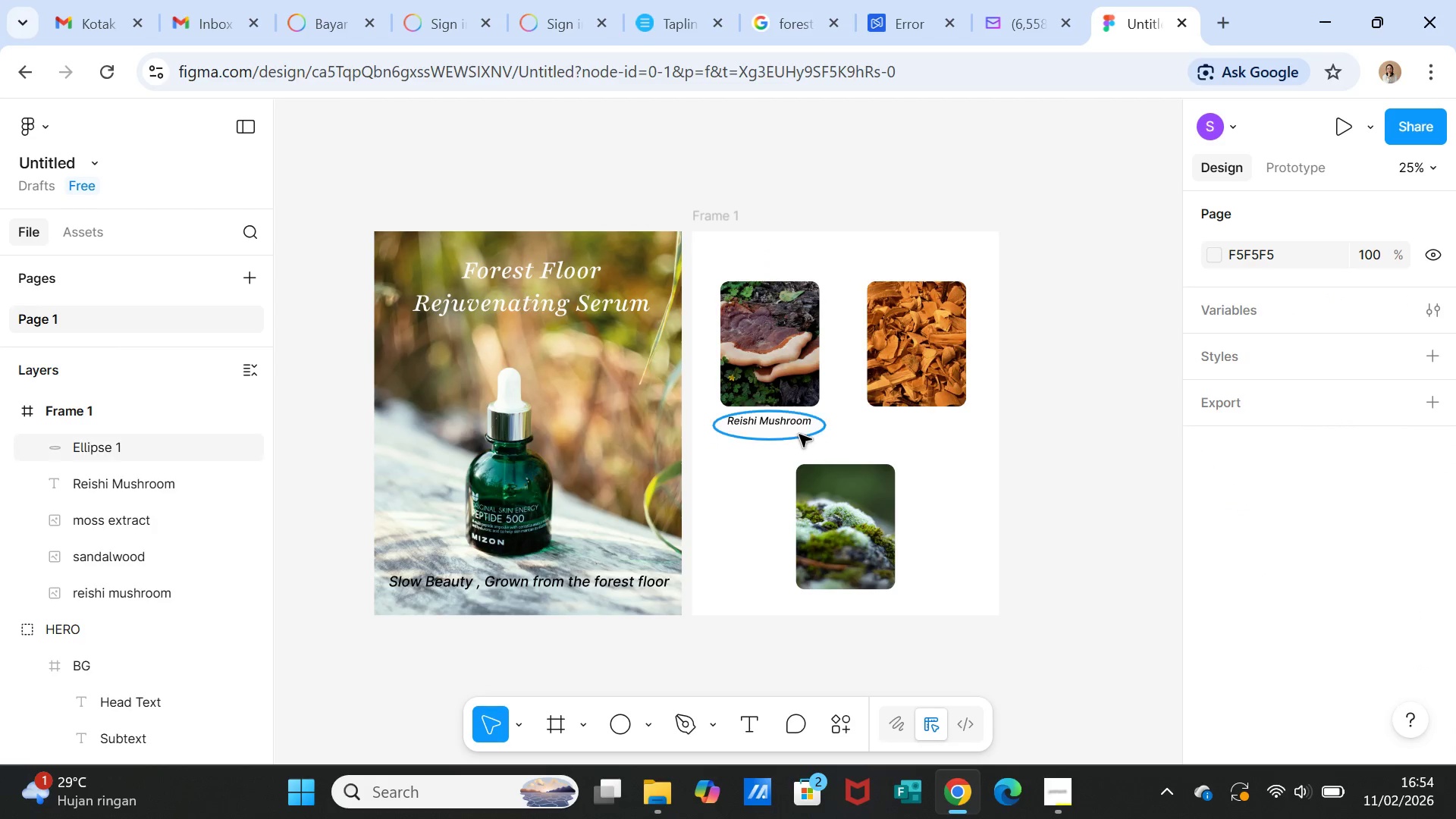 
left_click([799, 435])
 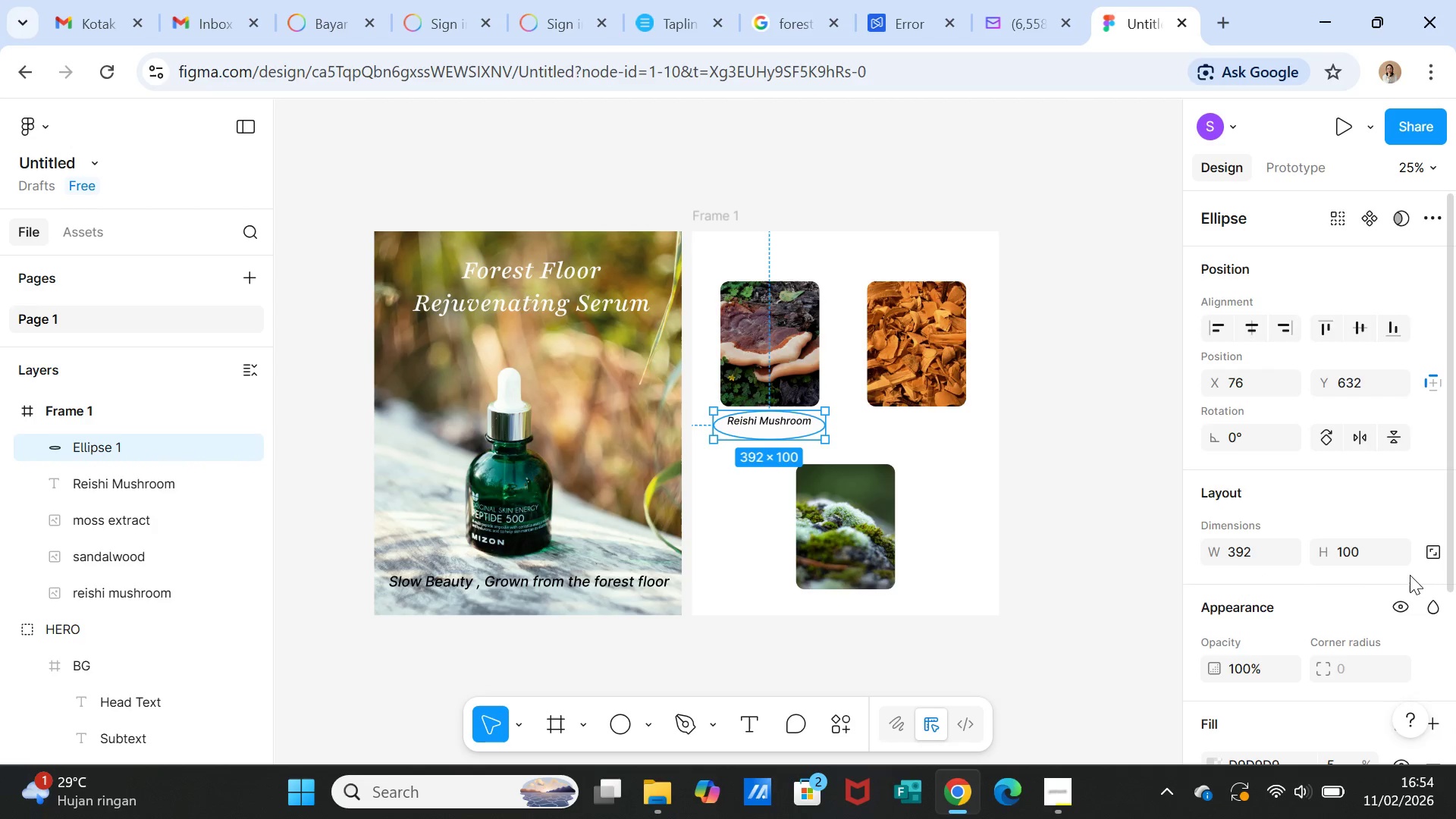 
scroll: coordinate [1410, 577], scroll_direction: down, amount: 2.0
 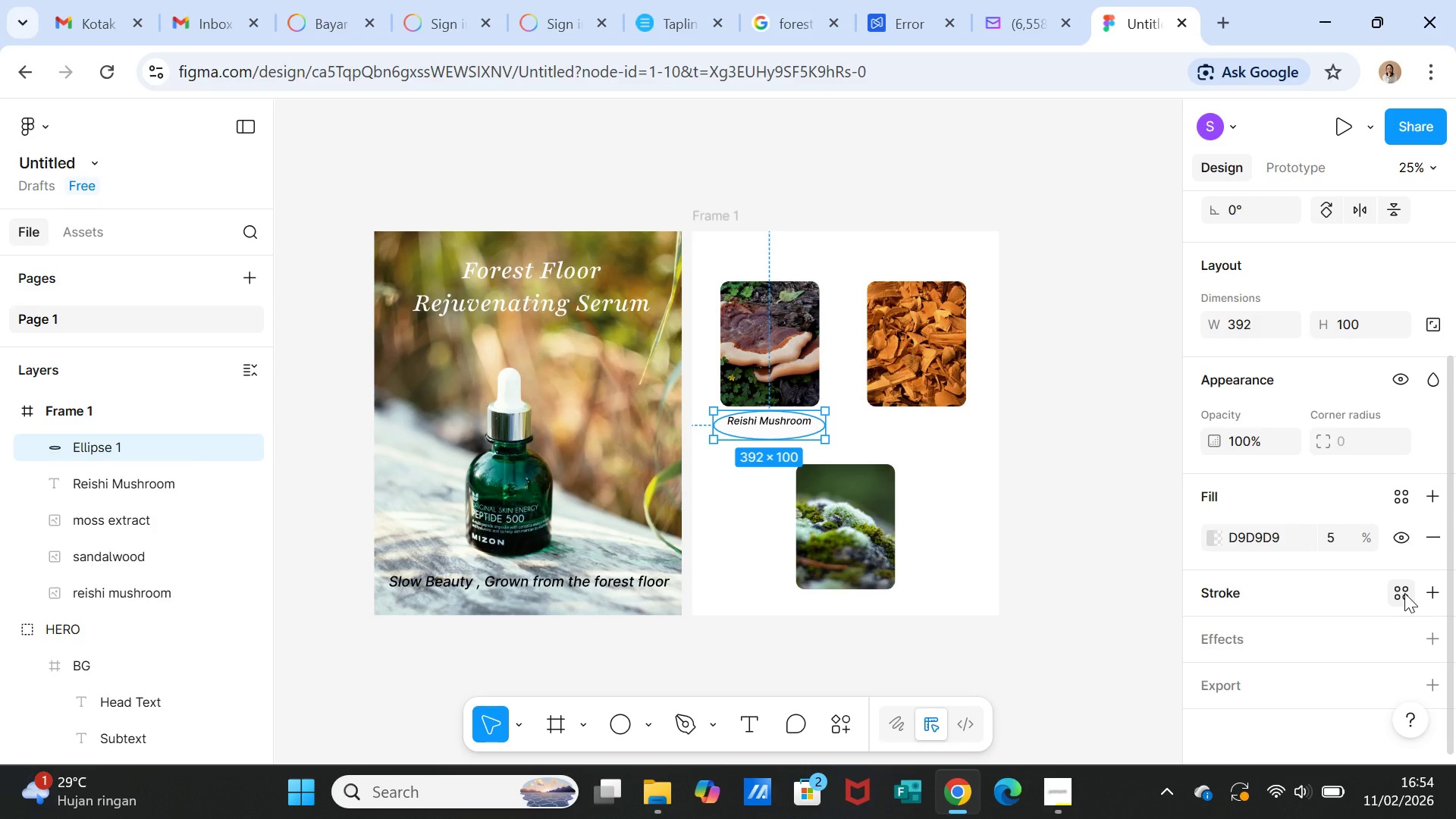 
left_click([1350, 583])
 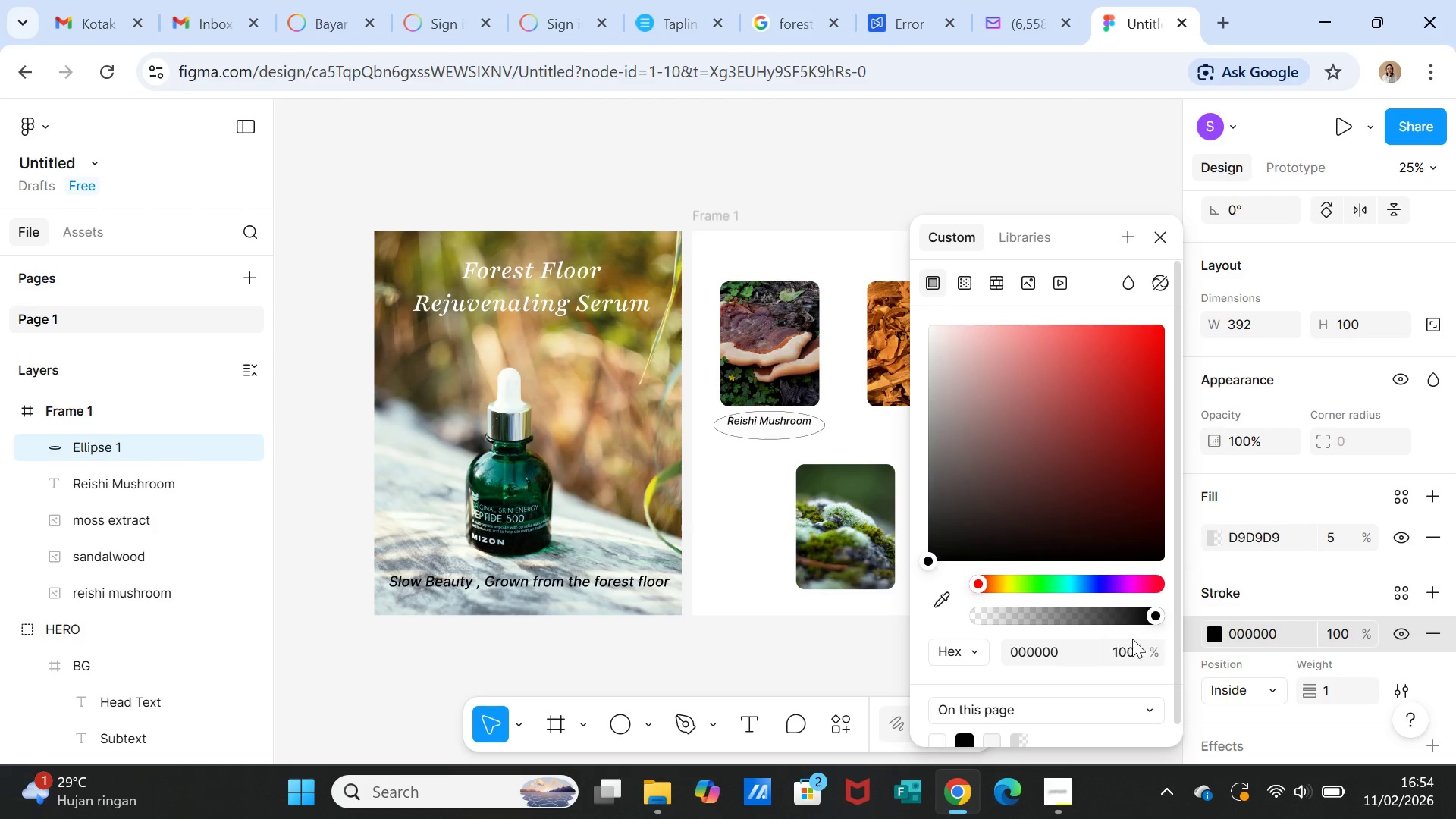 
scroll: coordinate [1077, 667], scroll_direction: down, amount: 2.0
 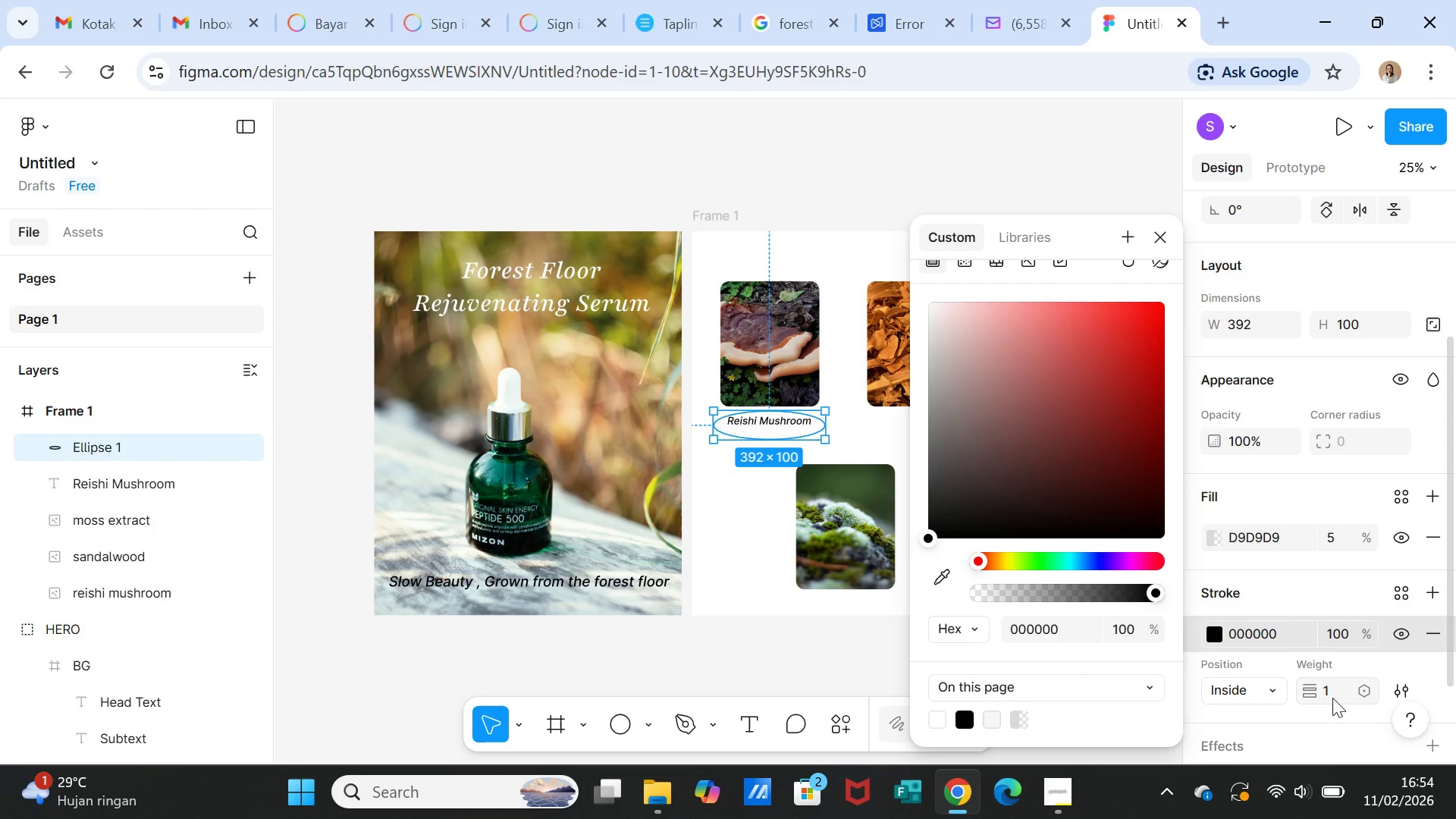 
left_click([1333, 692])
 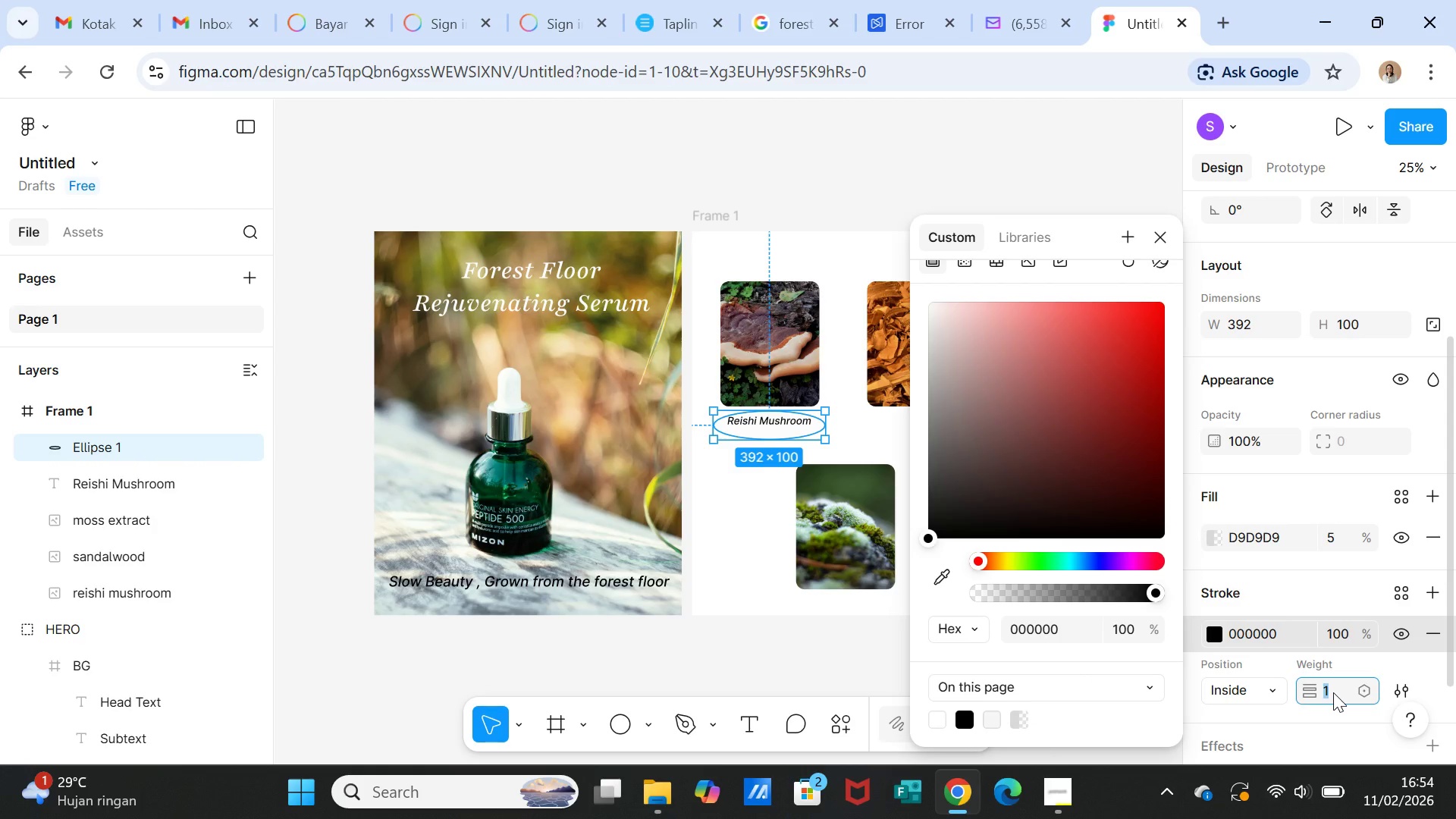 
key(2)
 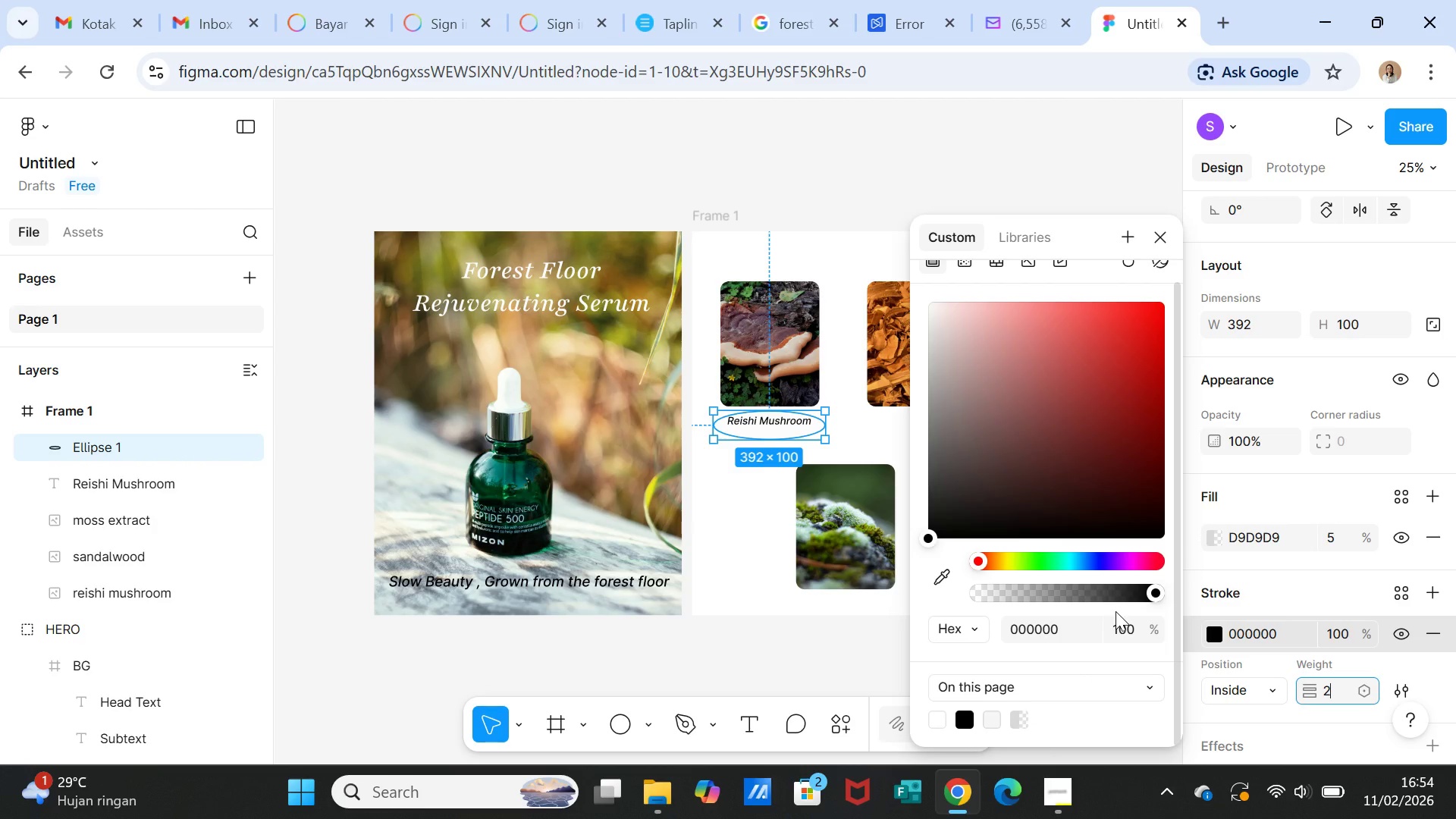 
key(Enter)
 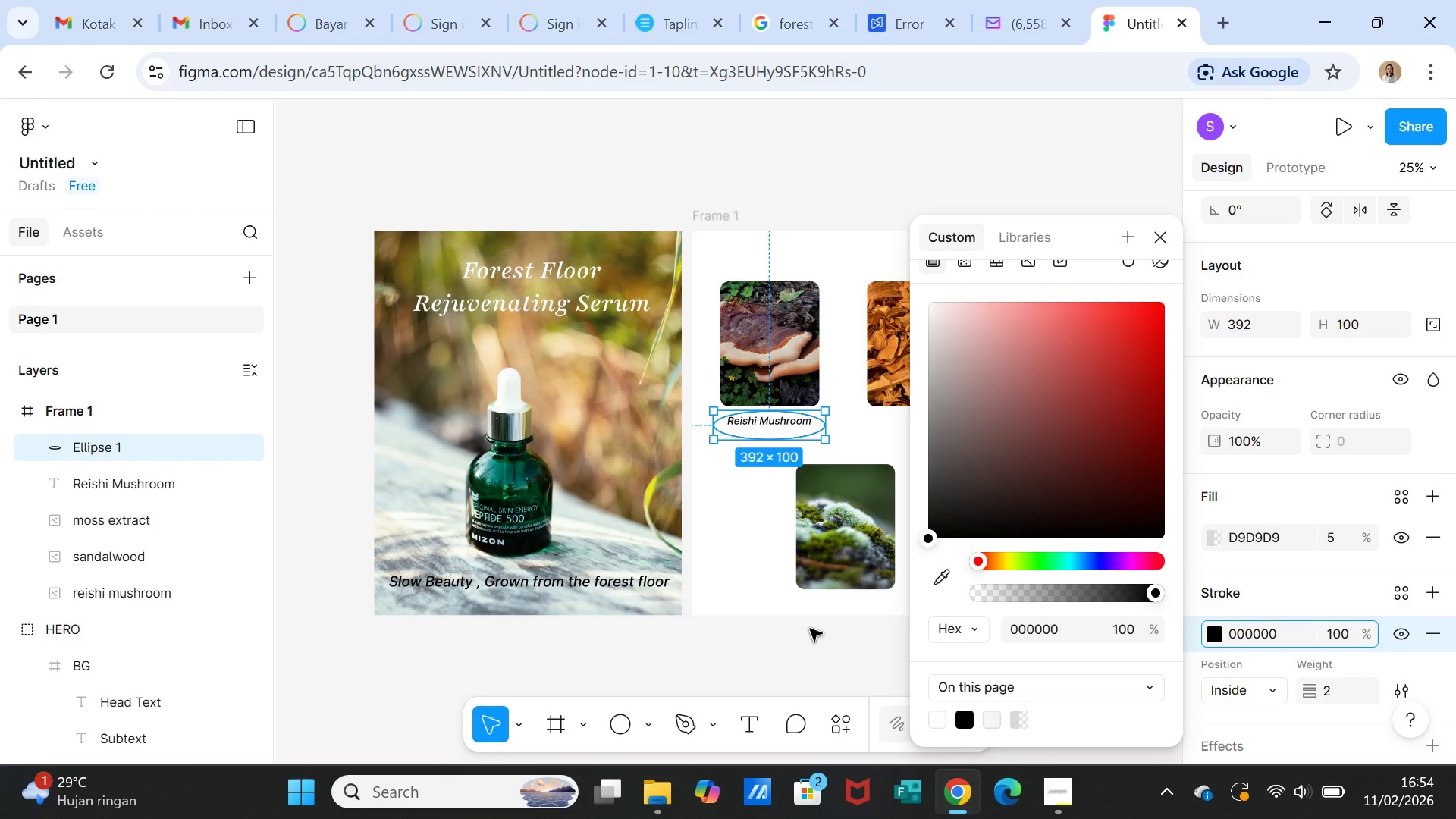 
left_click([808, 643])
 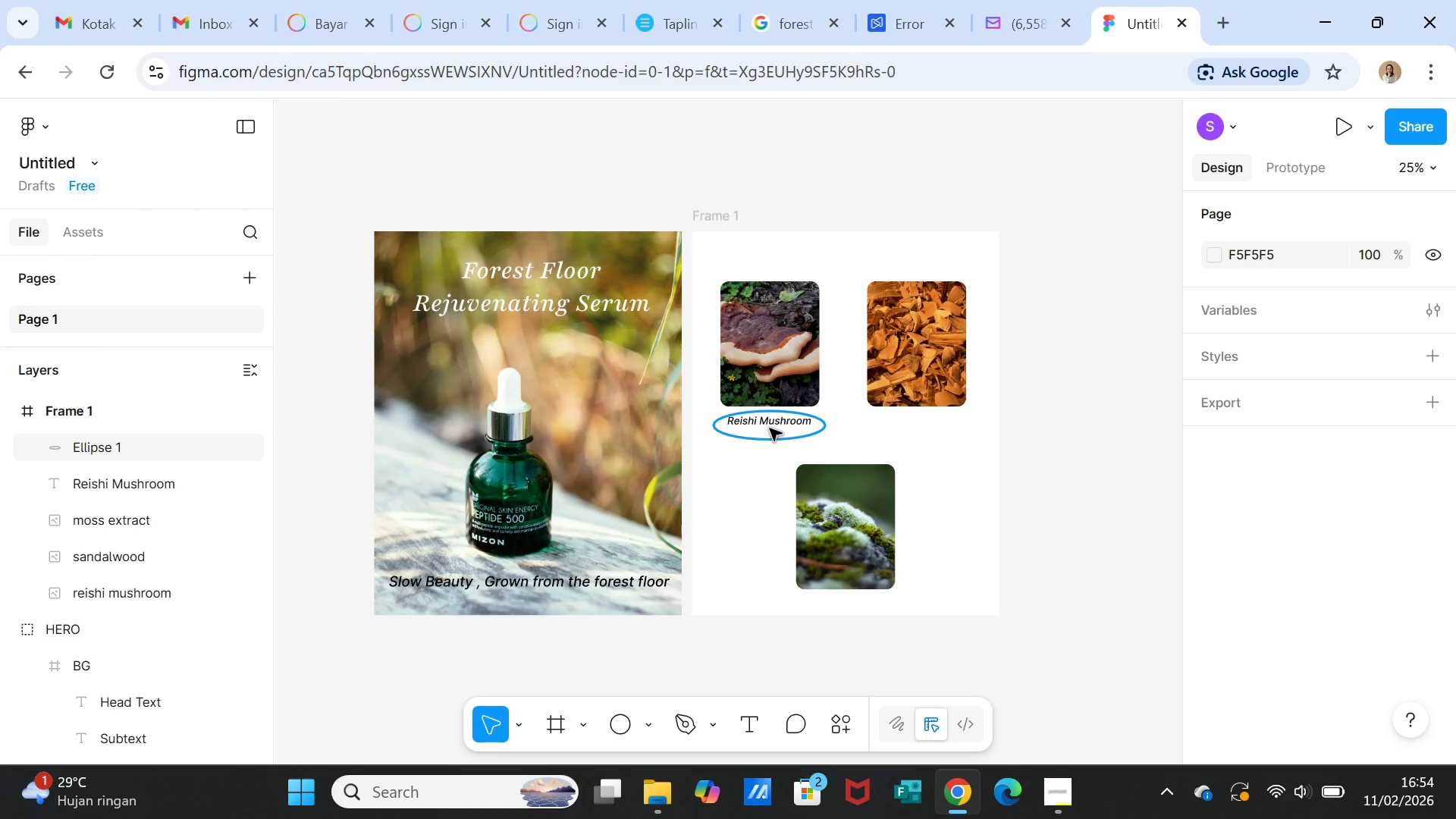 
left_click([770, 421])
 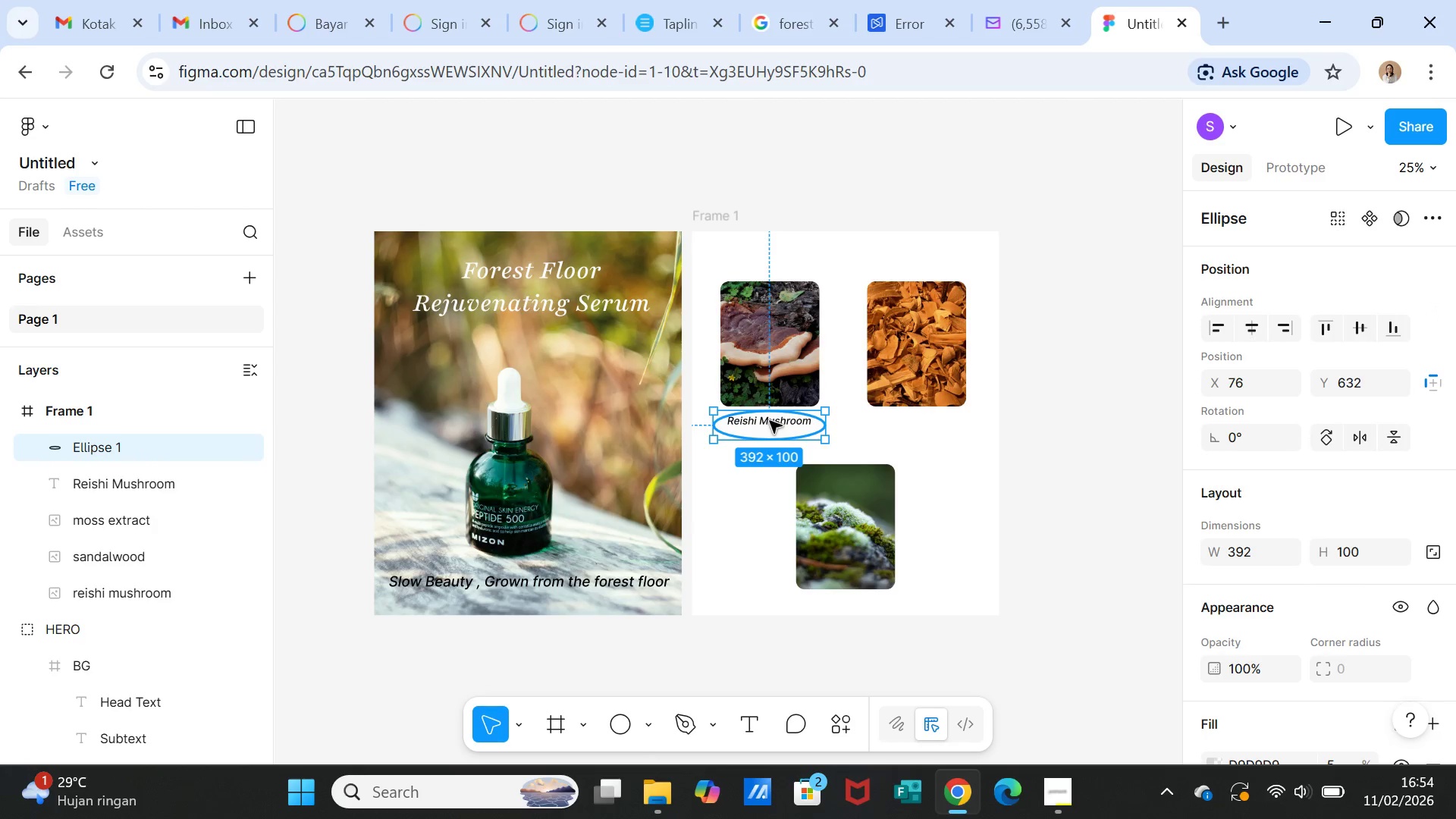 
double_click([770, 421])
 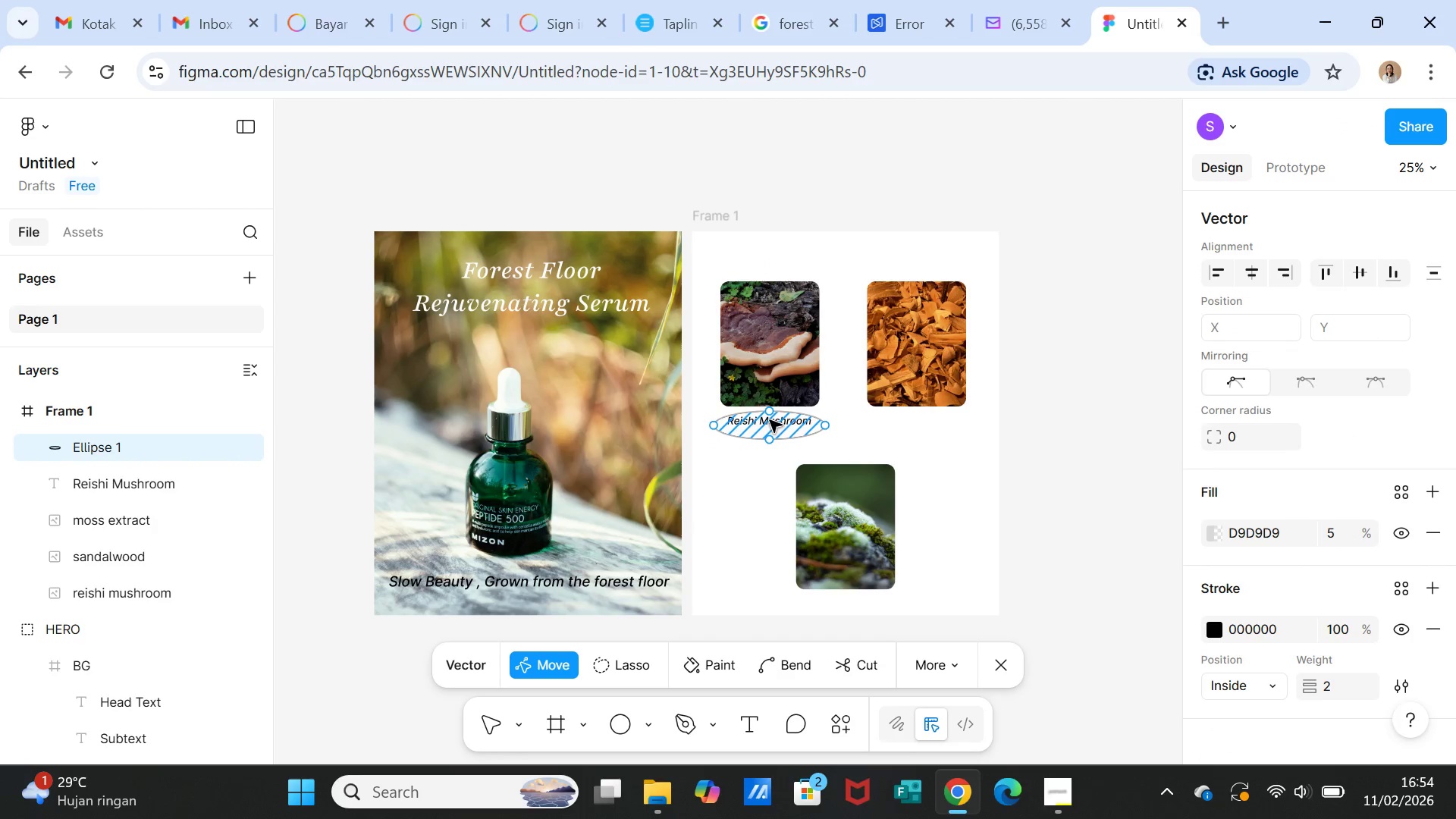 
double_click([770, 420])
 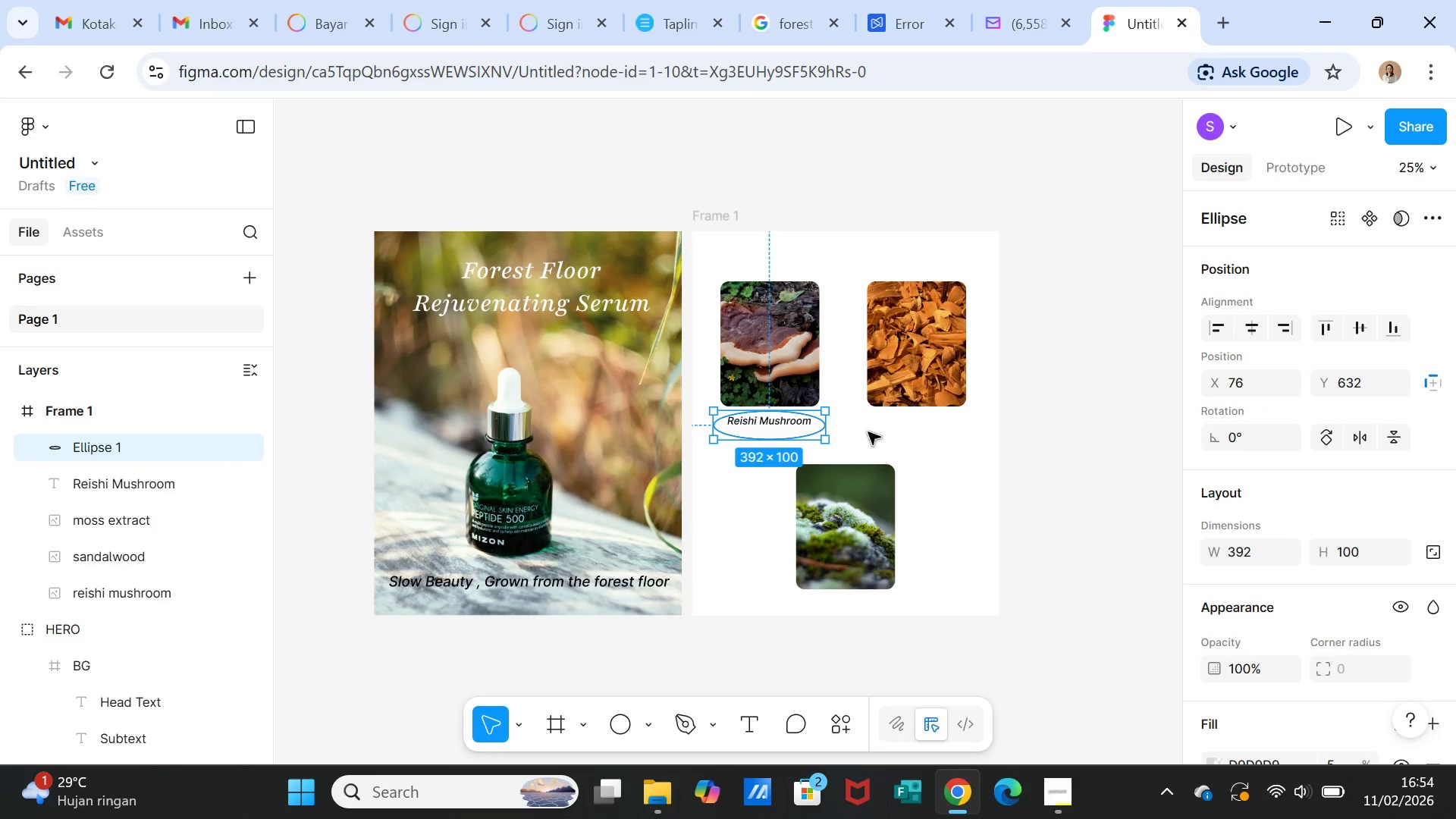 
left_click([870, 432])
 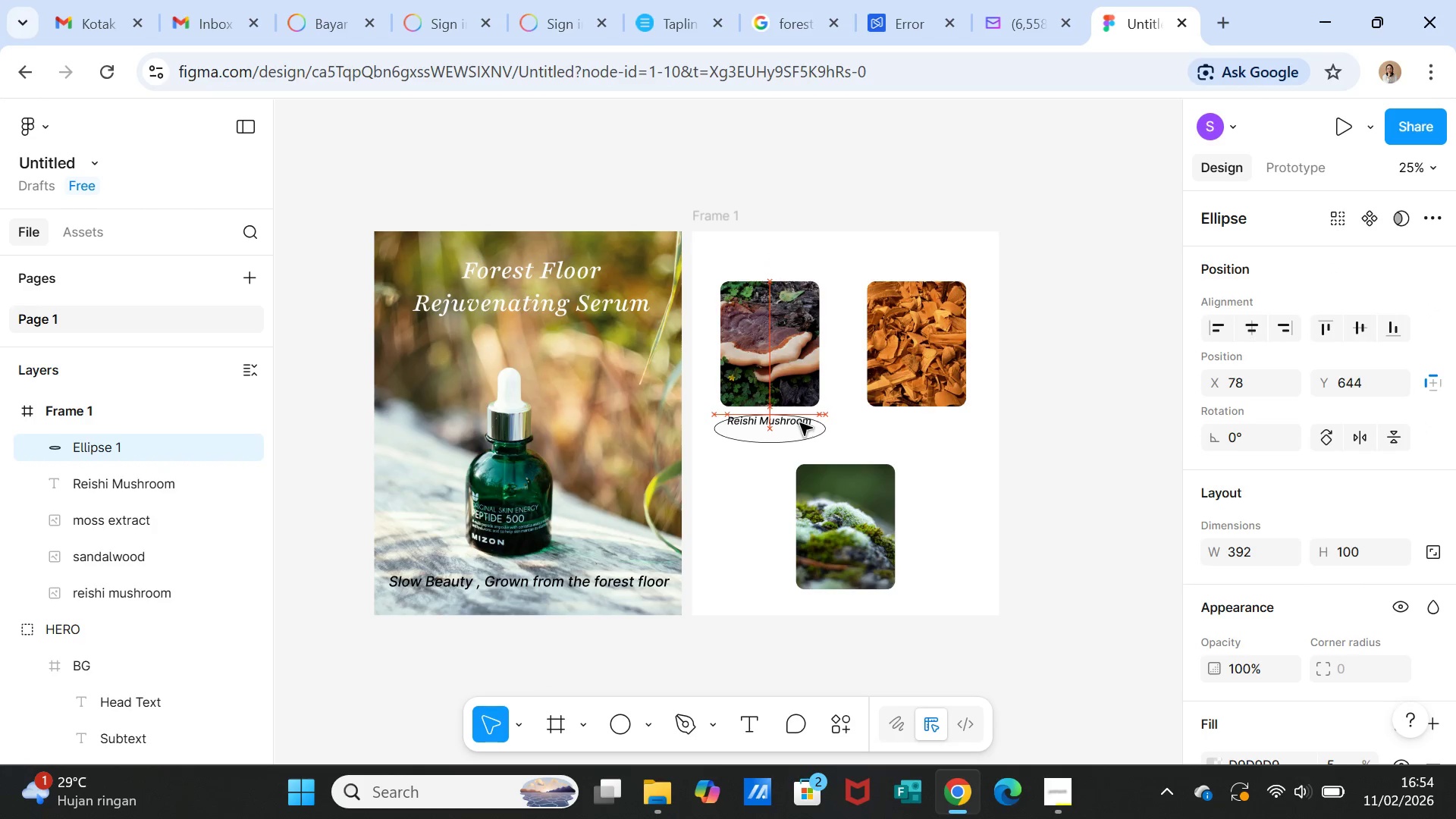 
wait(5.45)
 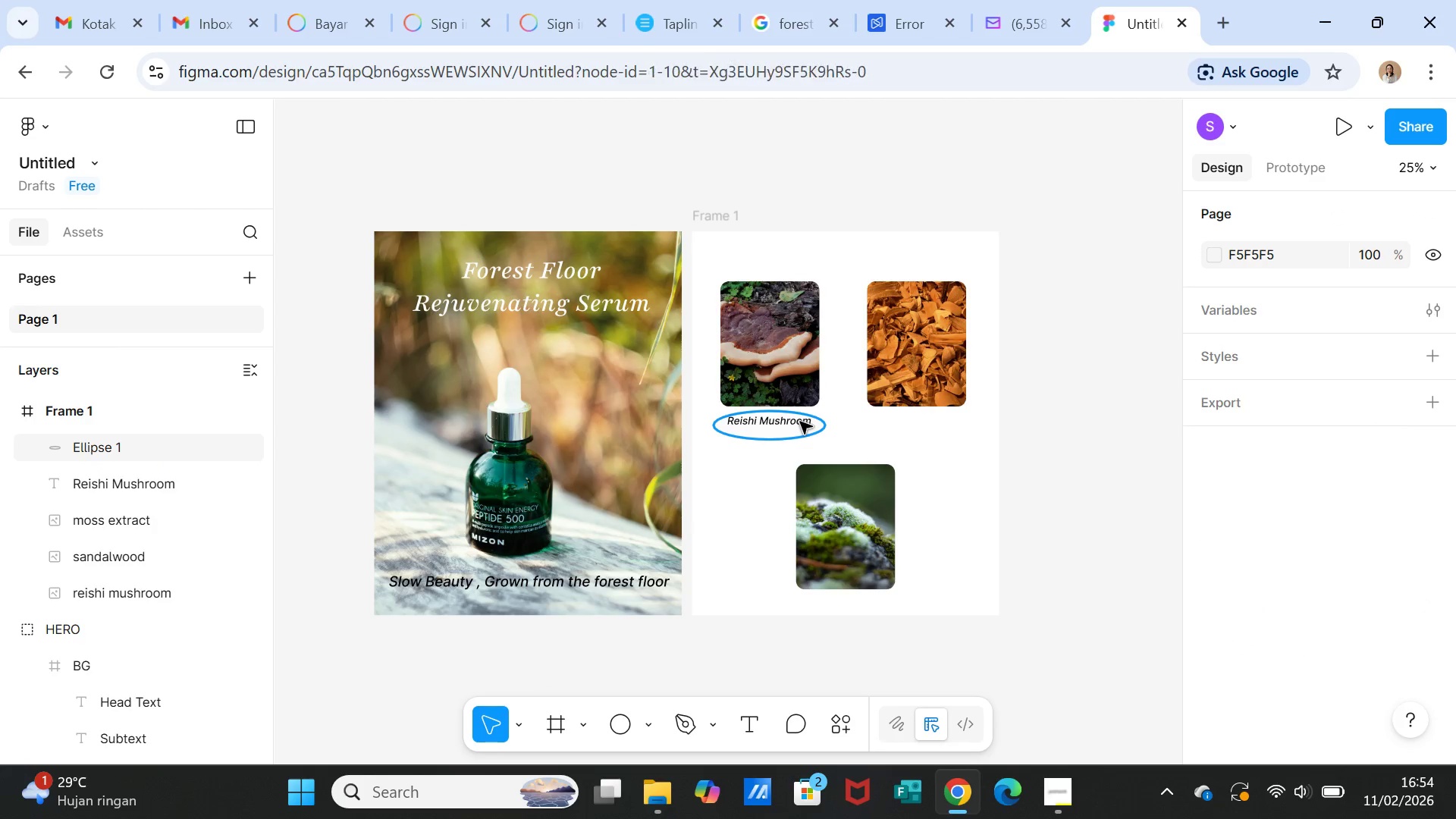 
left_click([899, 455])
 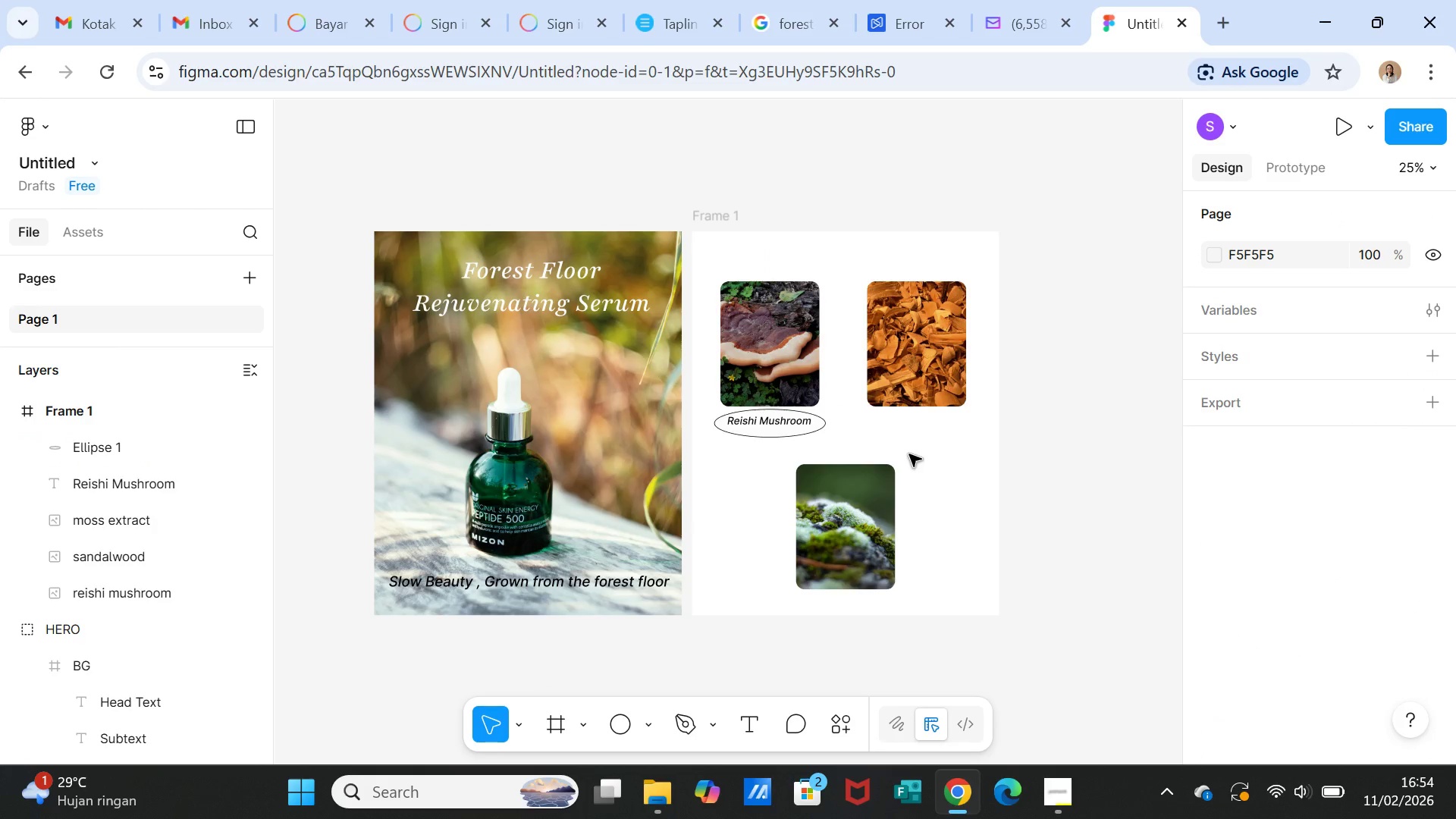 
left_click([915, 452])
 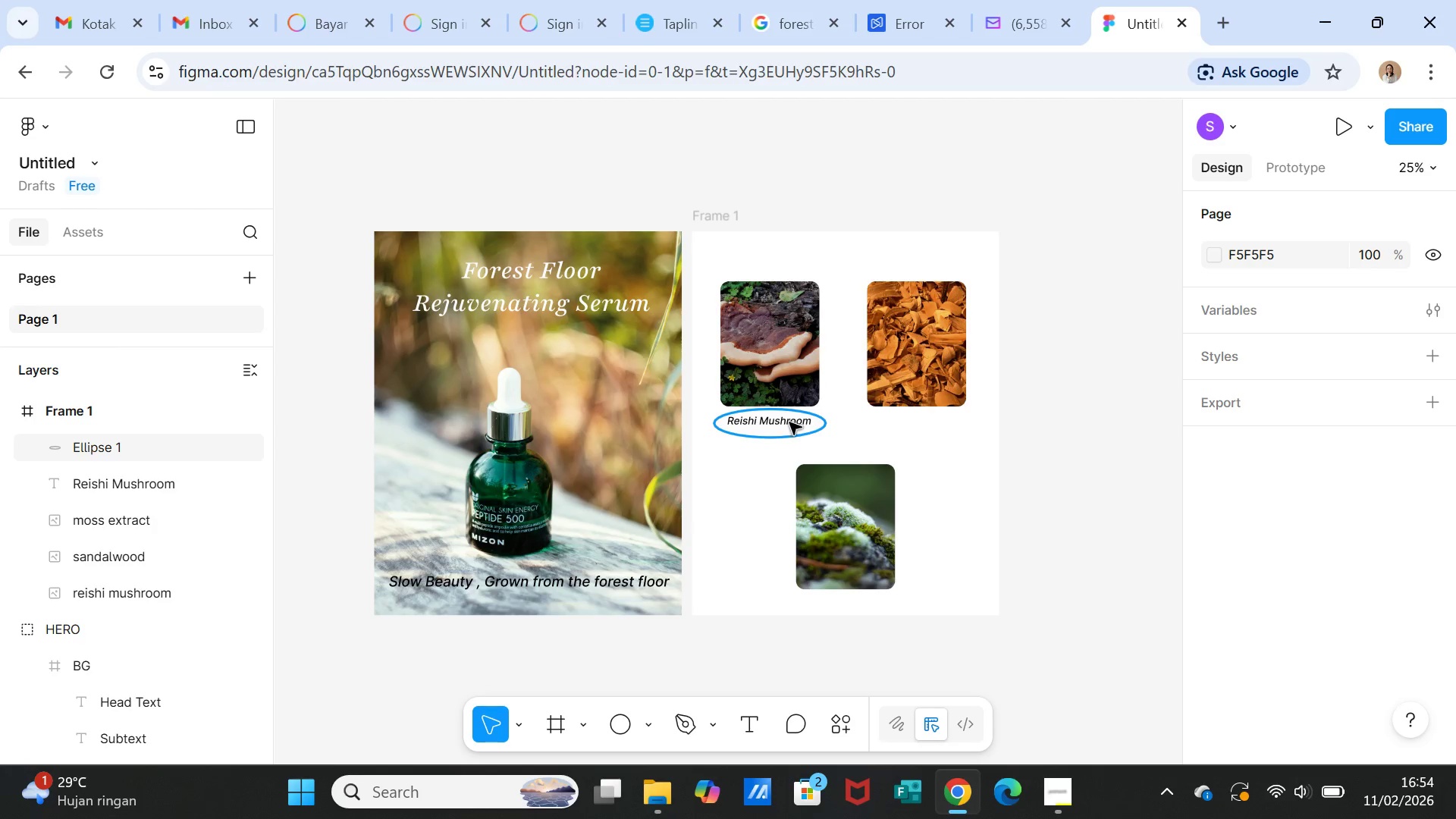 
left_click([789, 431])
 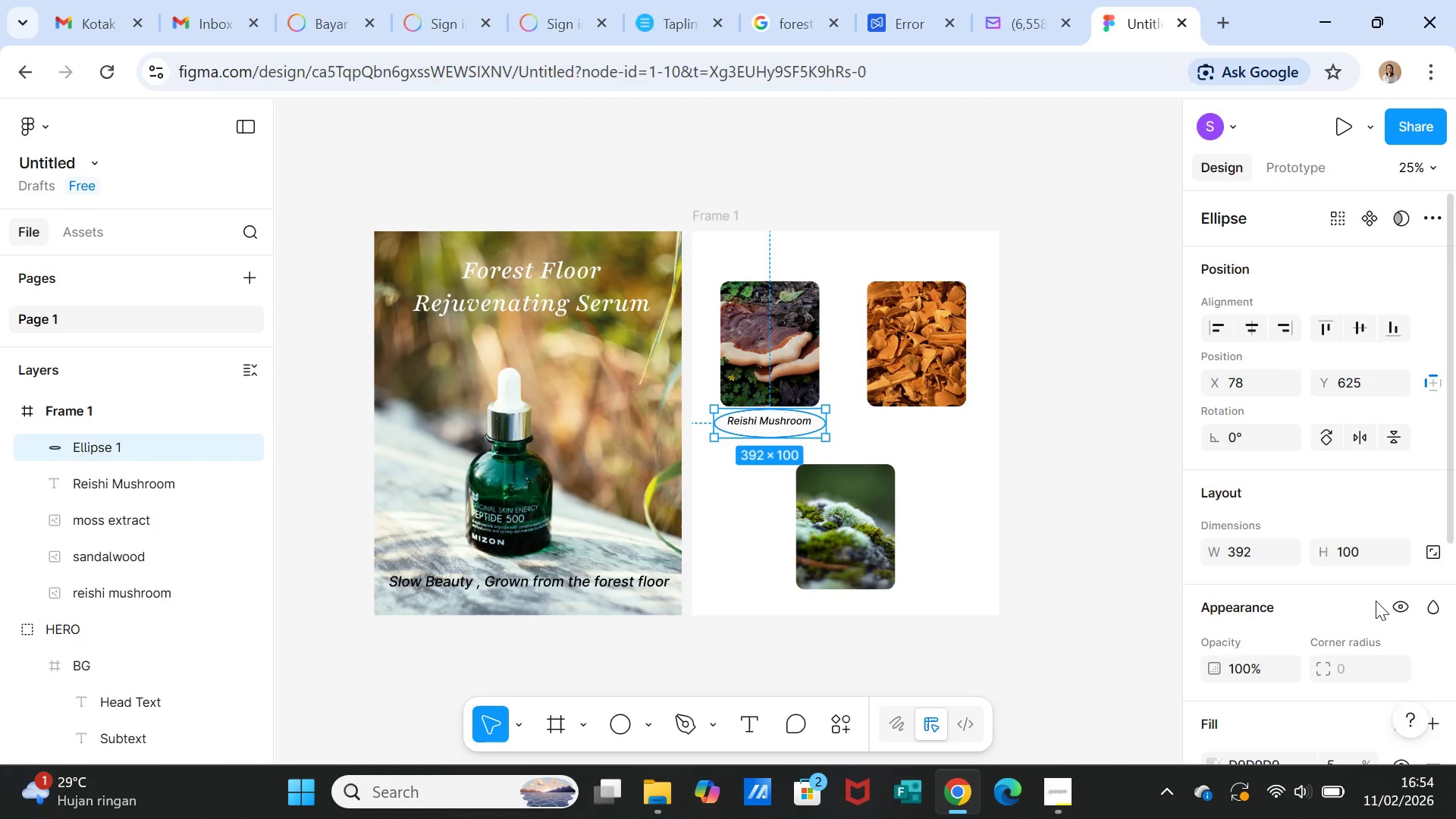 
scroll: coordinate [1376, 601], scroll_direction: down, amount: 2.0
 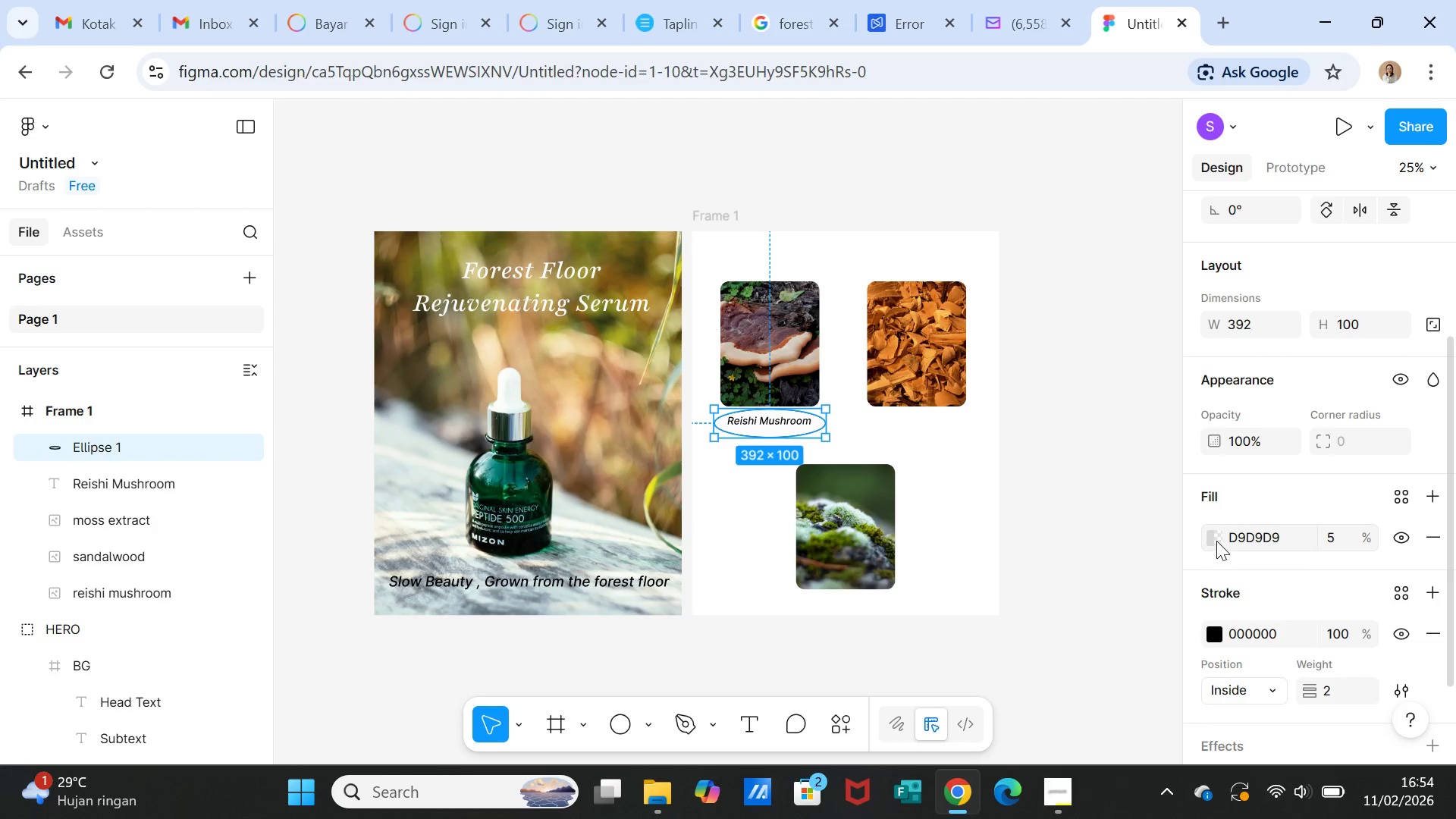 
left_click([1216, 541])
 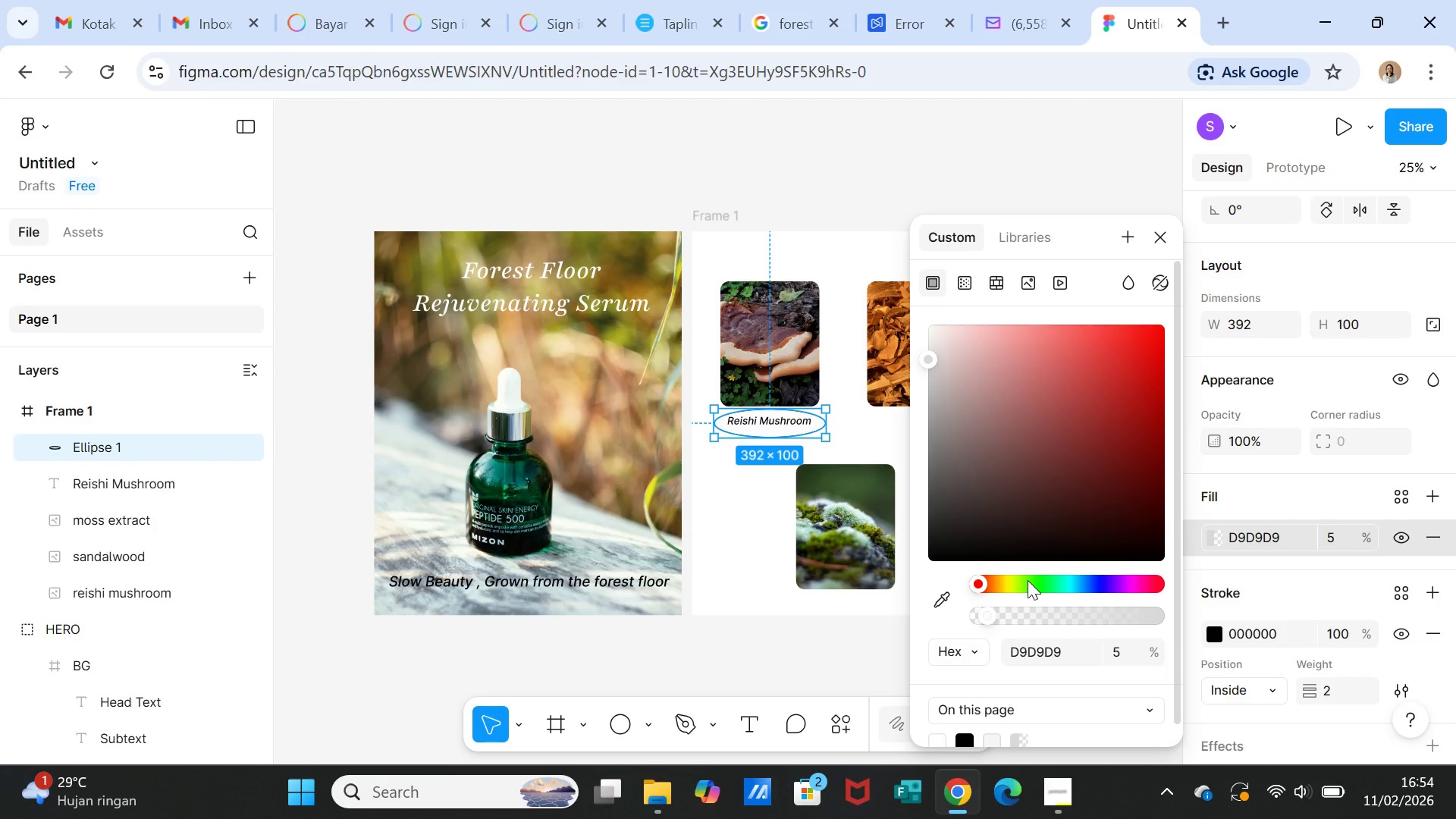 
wait(5.84)
 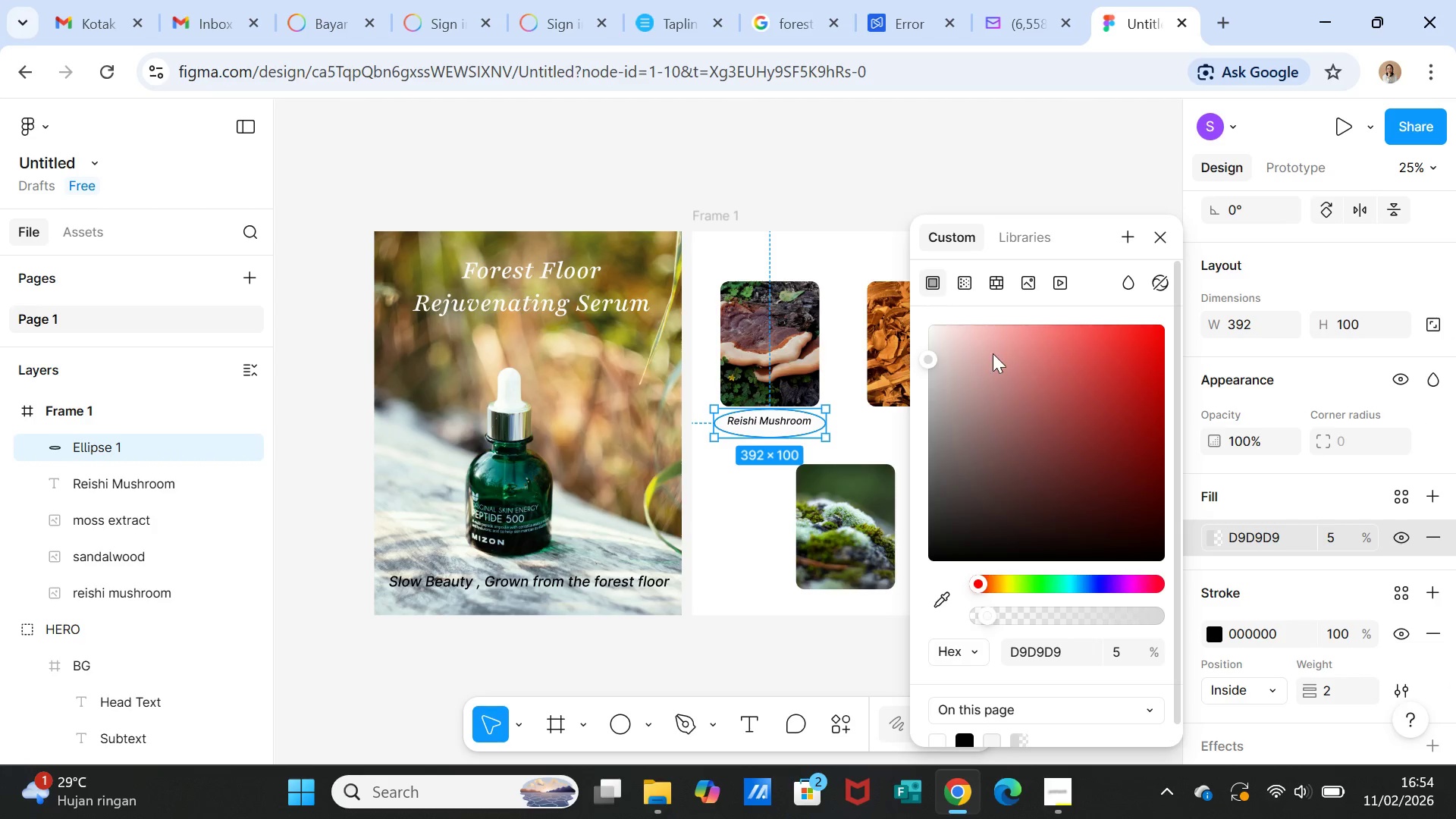 
left_click([1028, 580])
 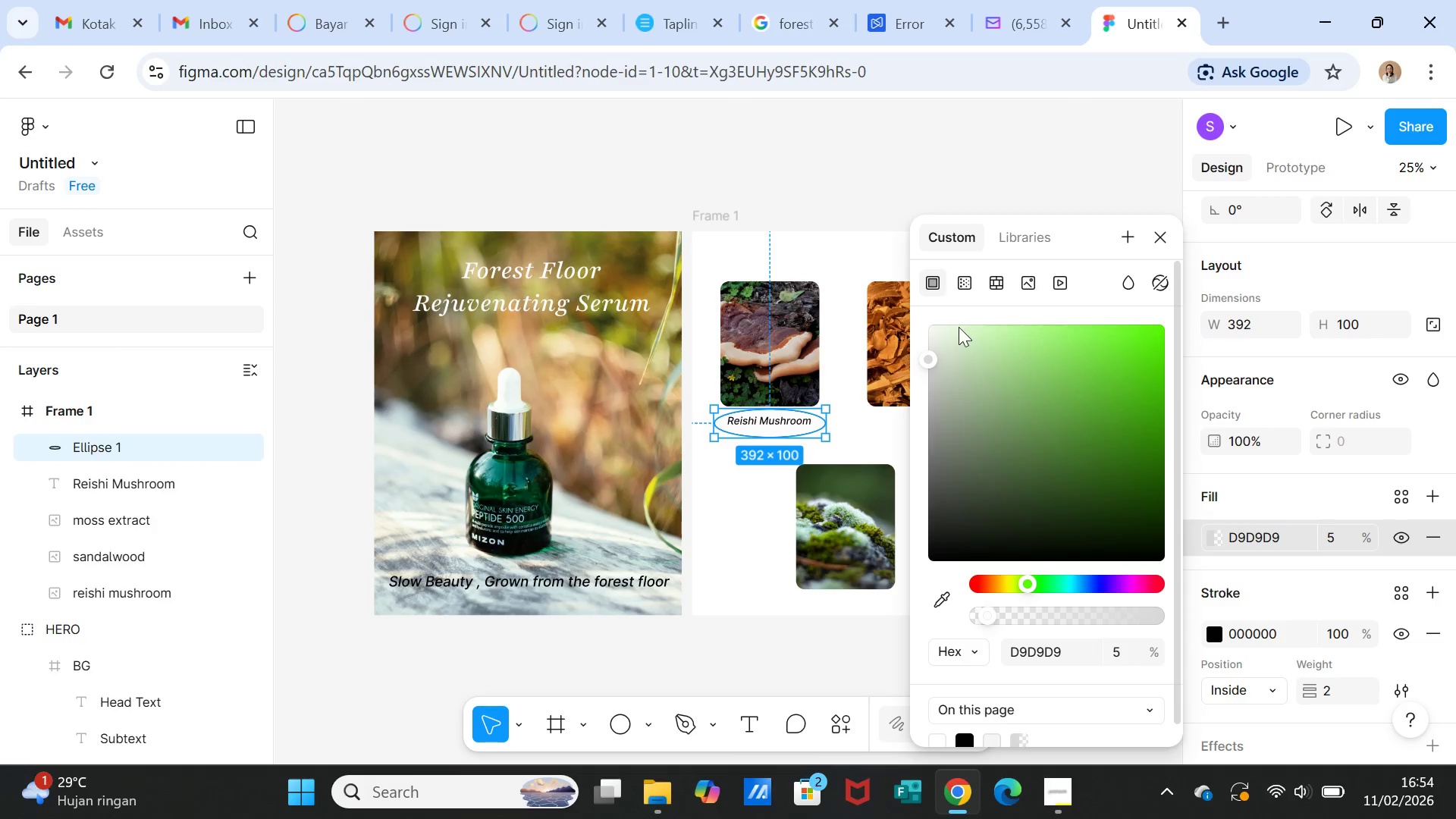 
left_click([956, 325])
 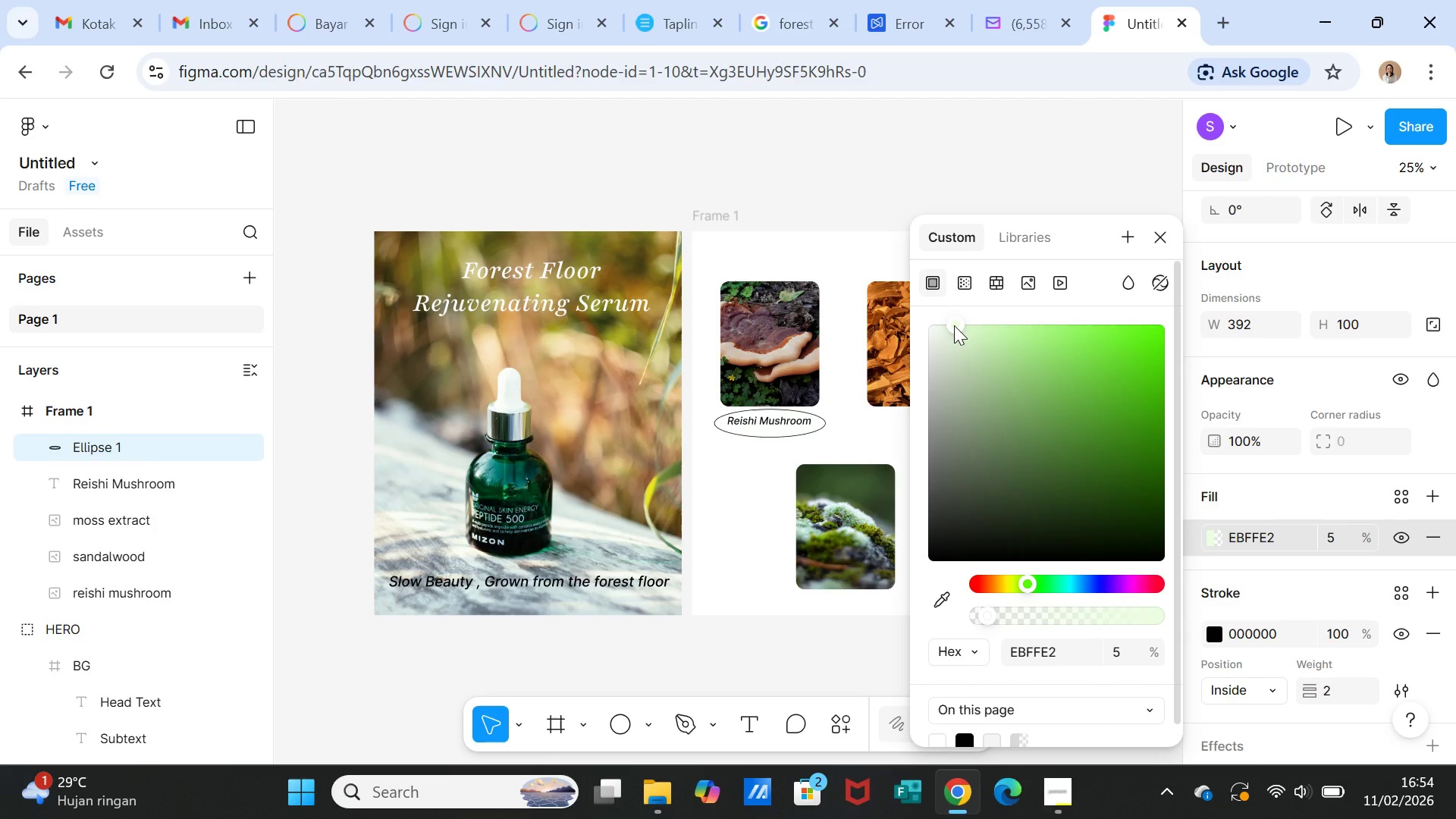 
left_click([954, 325])
 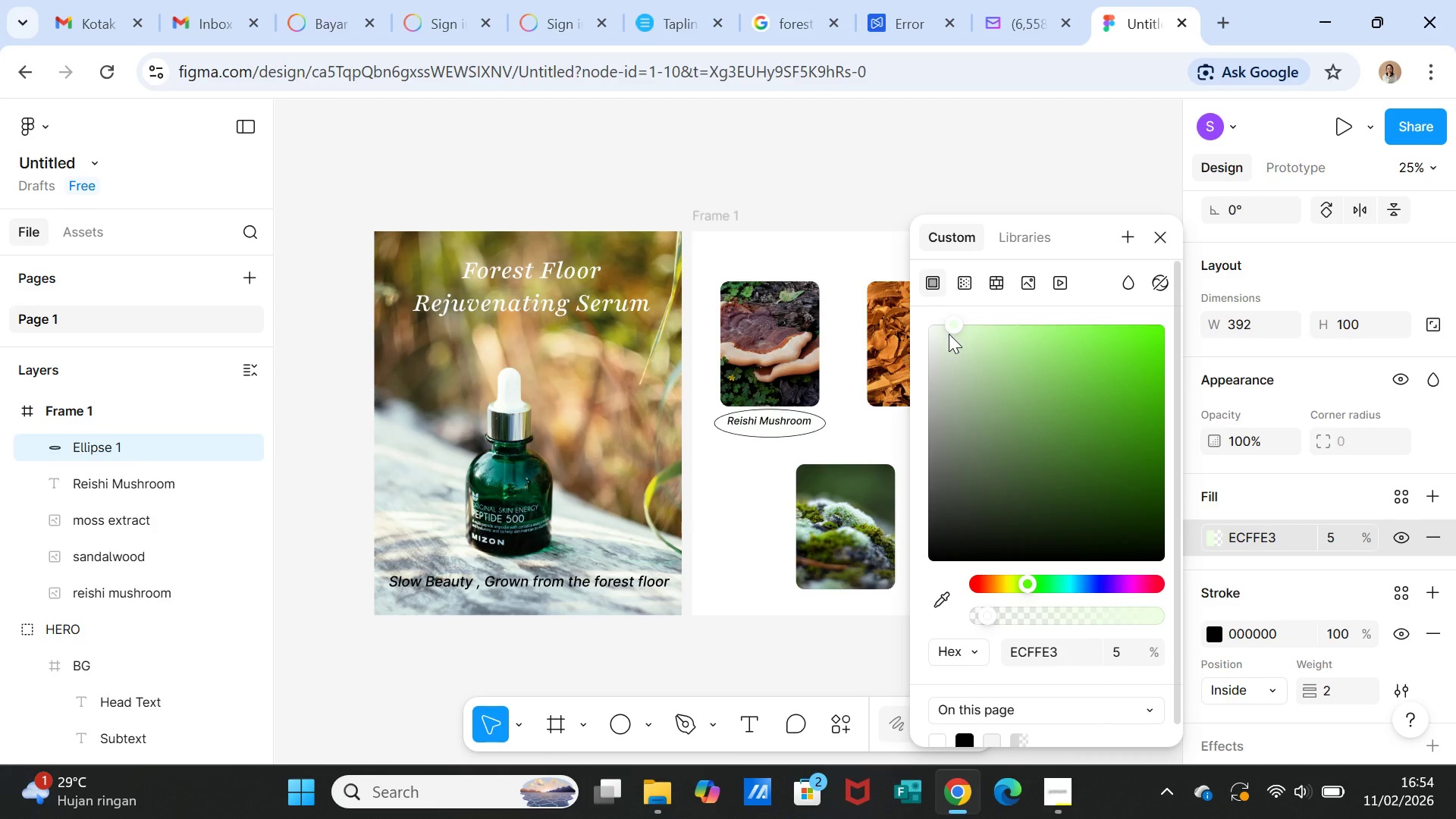 
left_click([949, 334])
 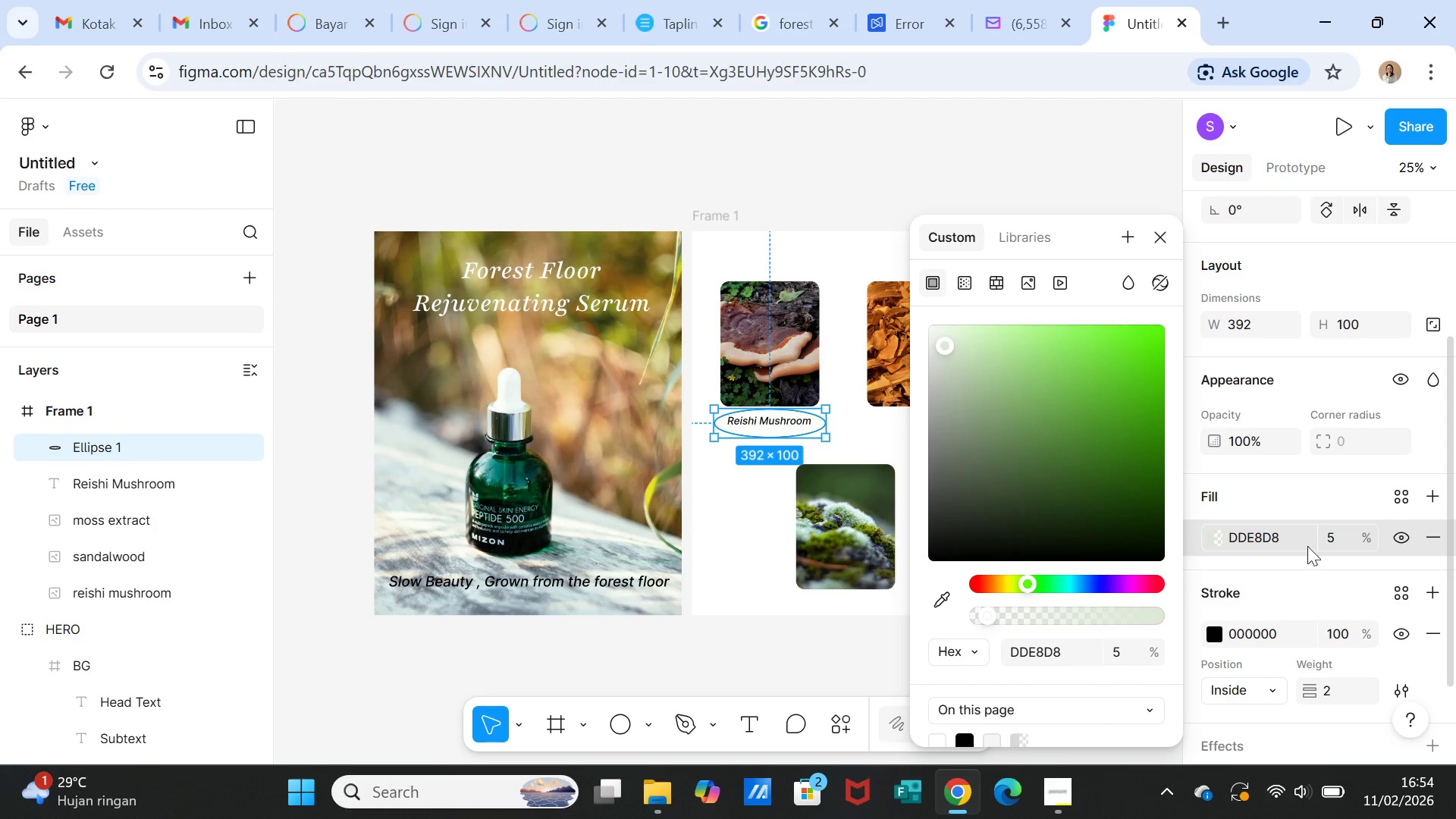 
left_click([1332, 541])
 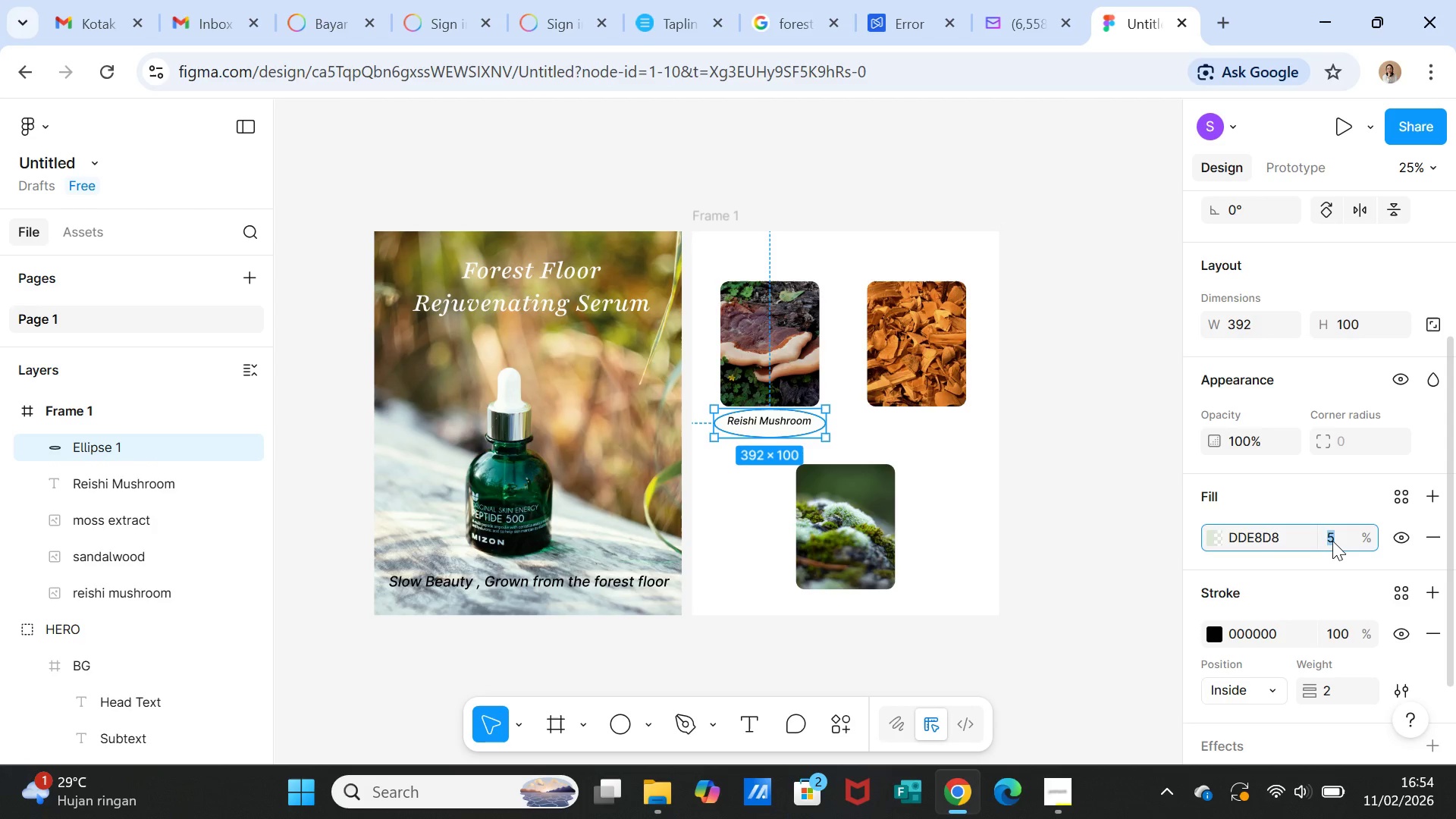 
type(10)
 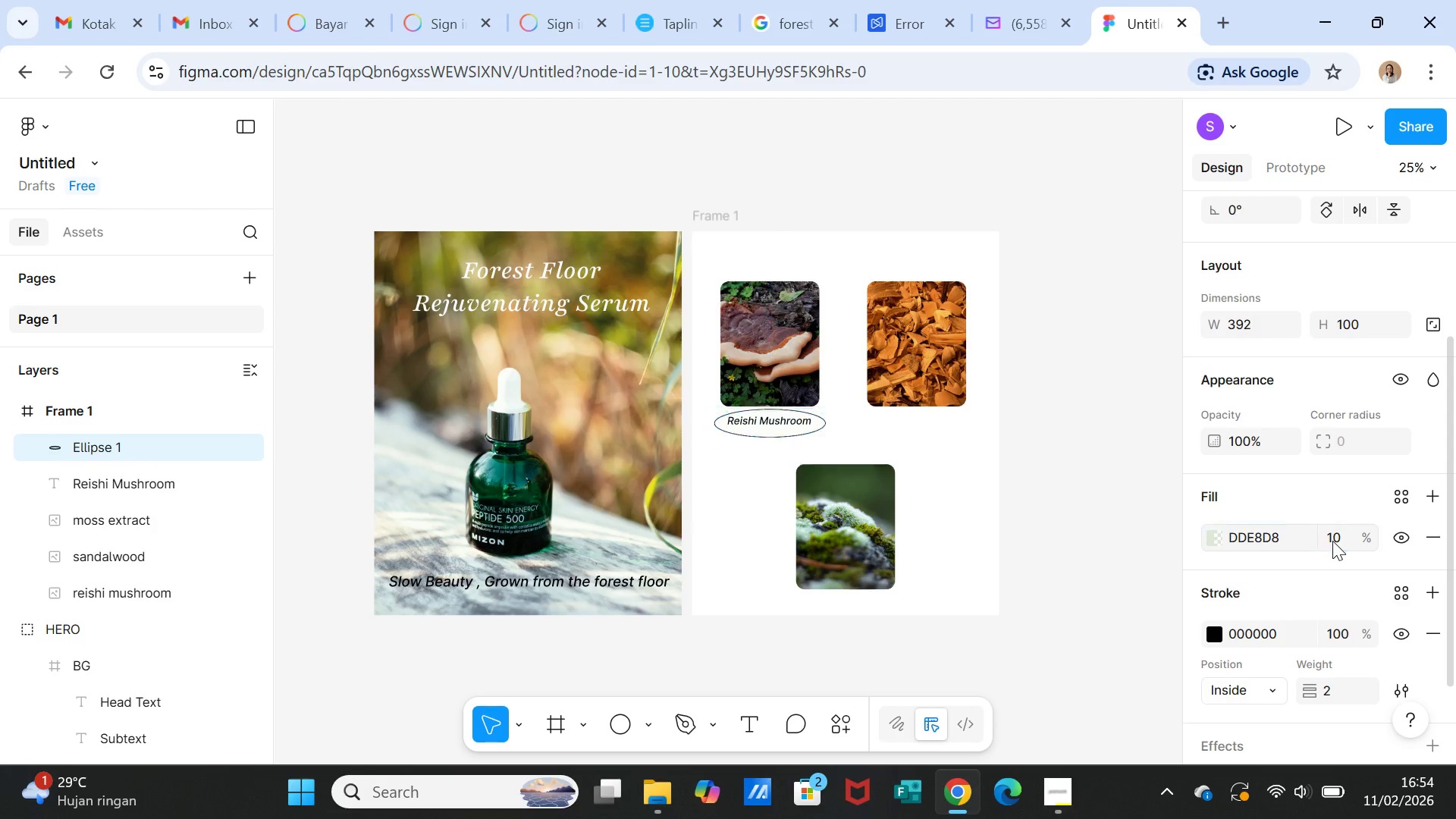 
key(Enter)
 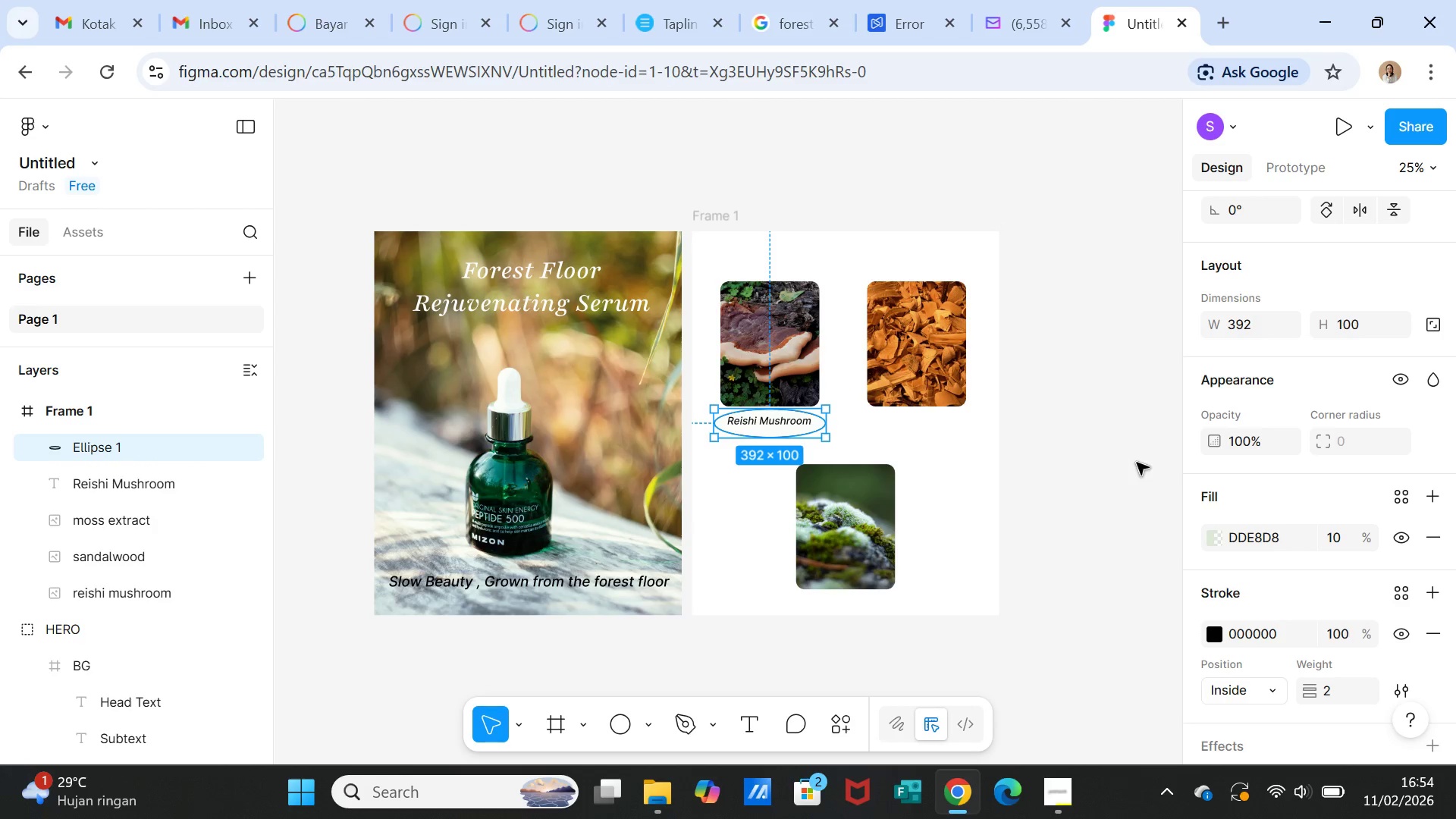 
left_click([1073, 463])
 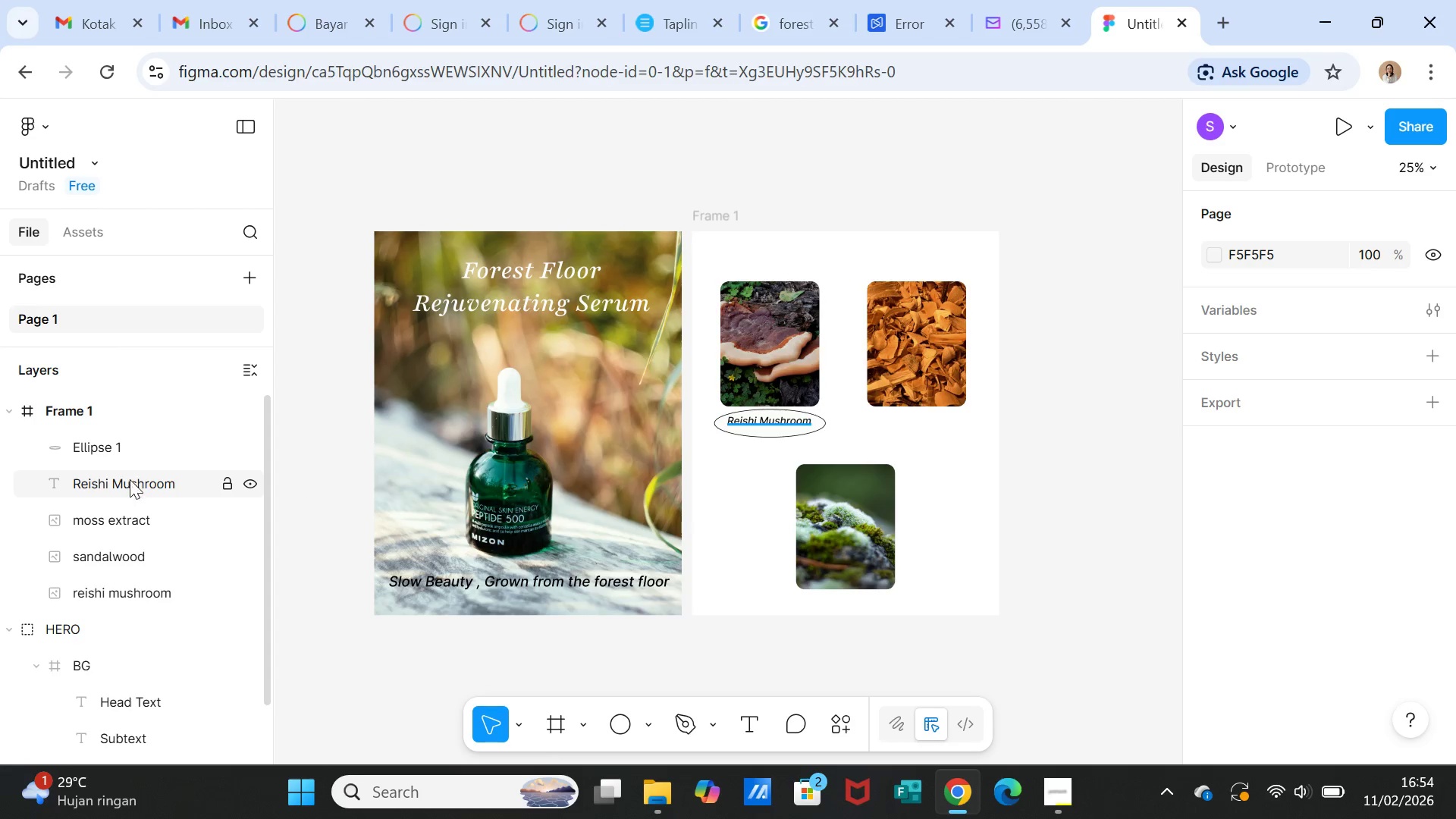 
left_click([128, 450])
 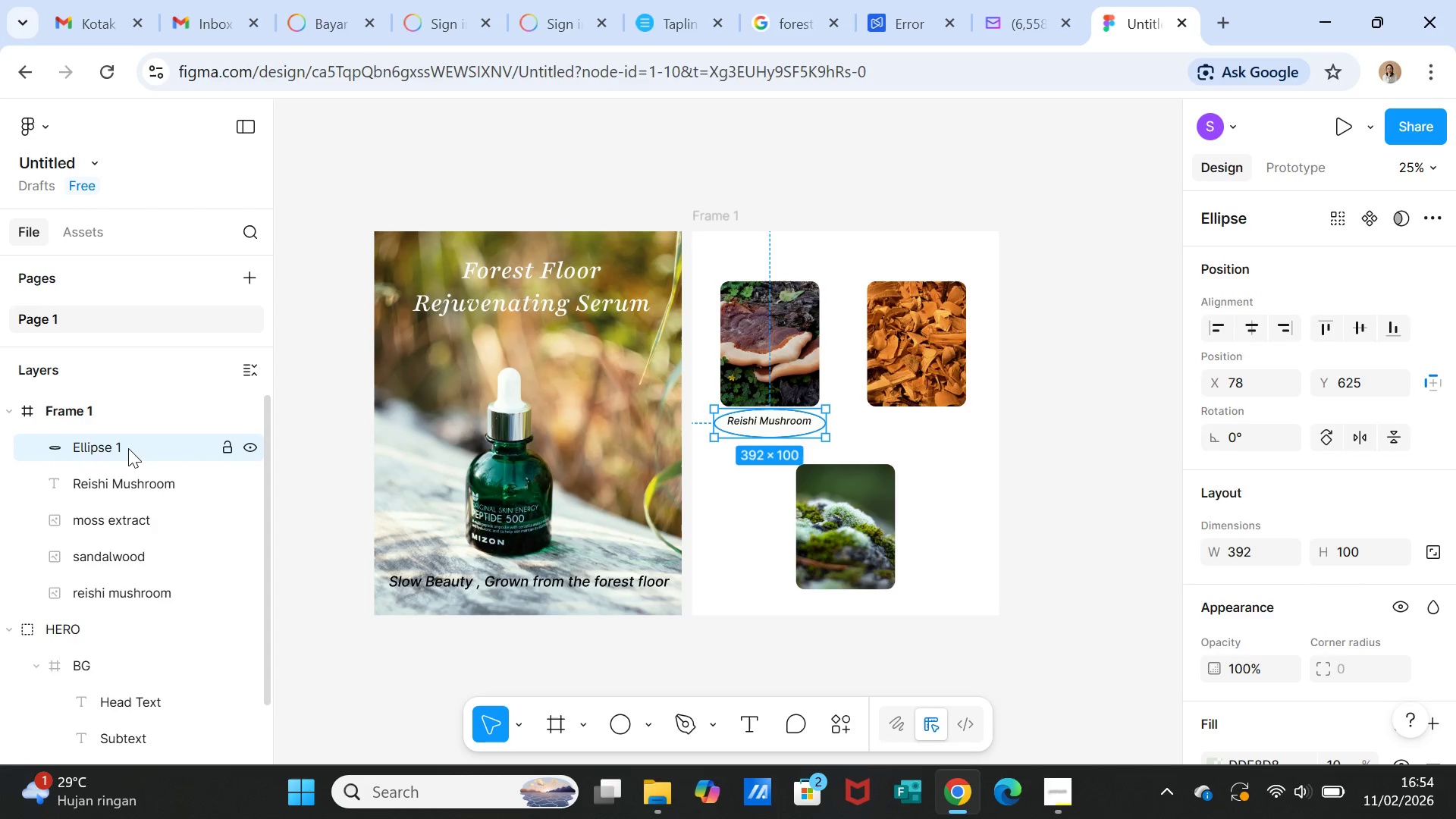 
scroll: coordinate [127, 447], scroll_direction: down, amount: 1.0
 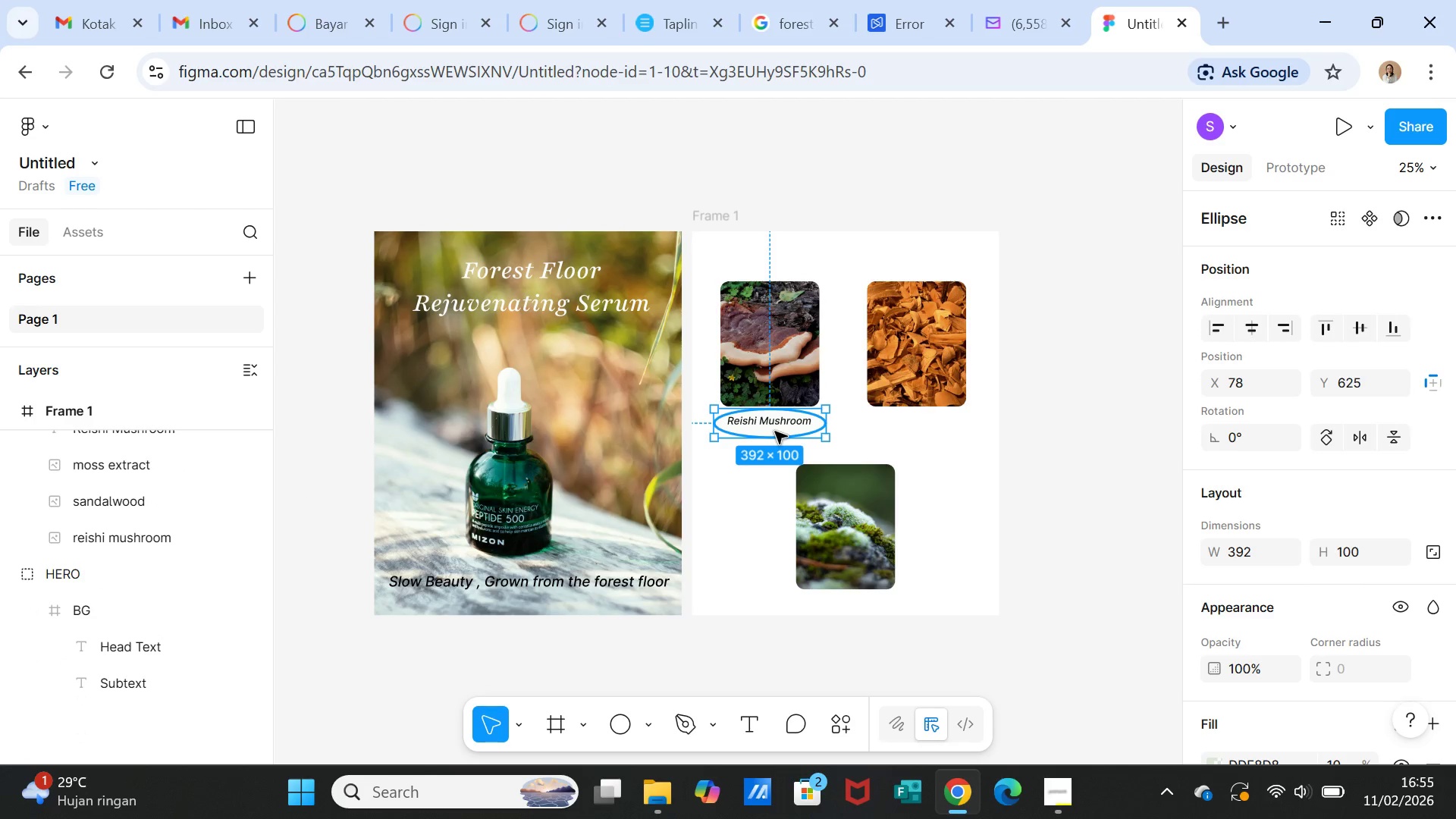 
left_click([780, 435])
 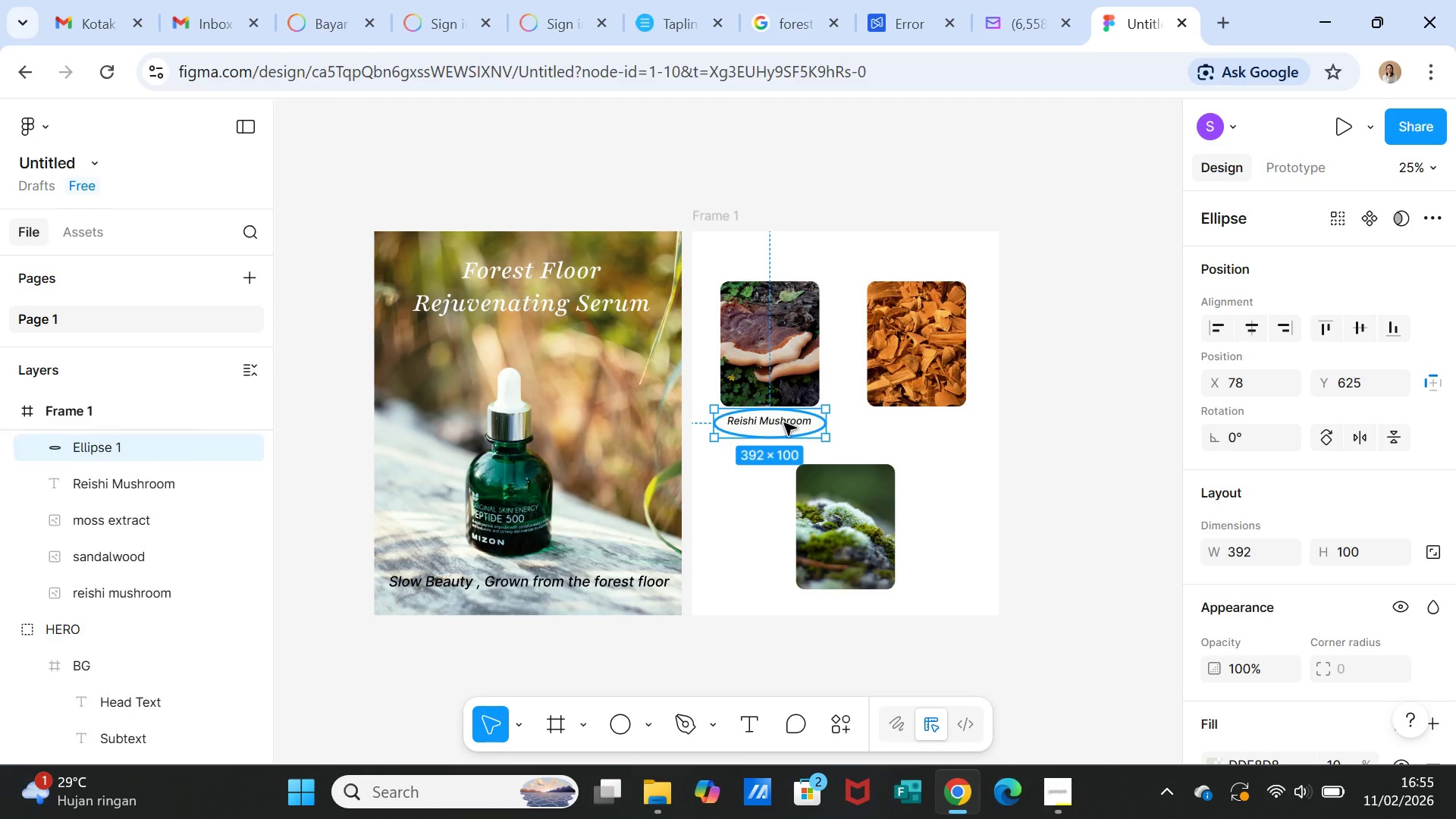 
double_click([784, 423])
 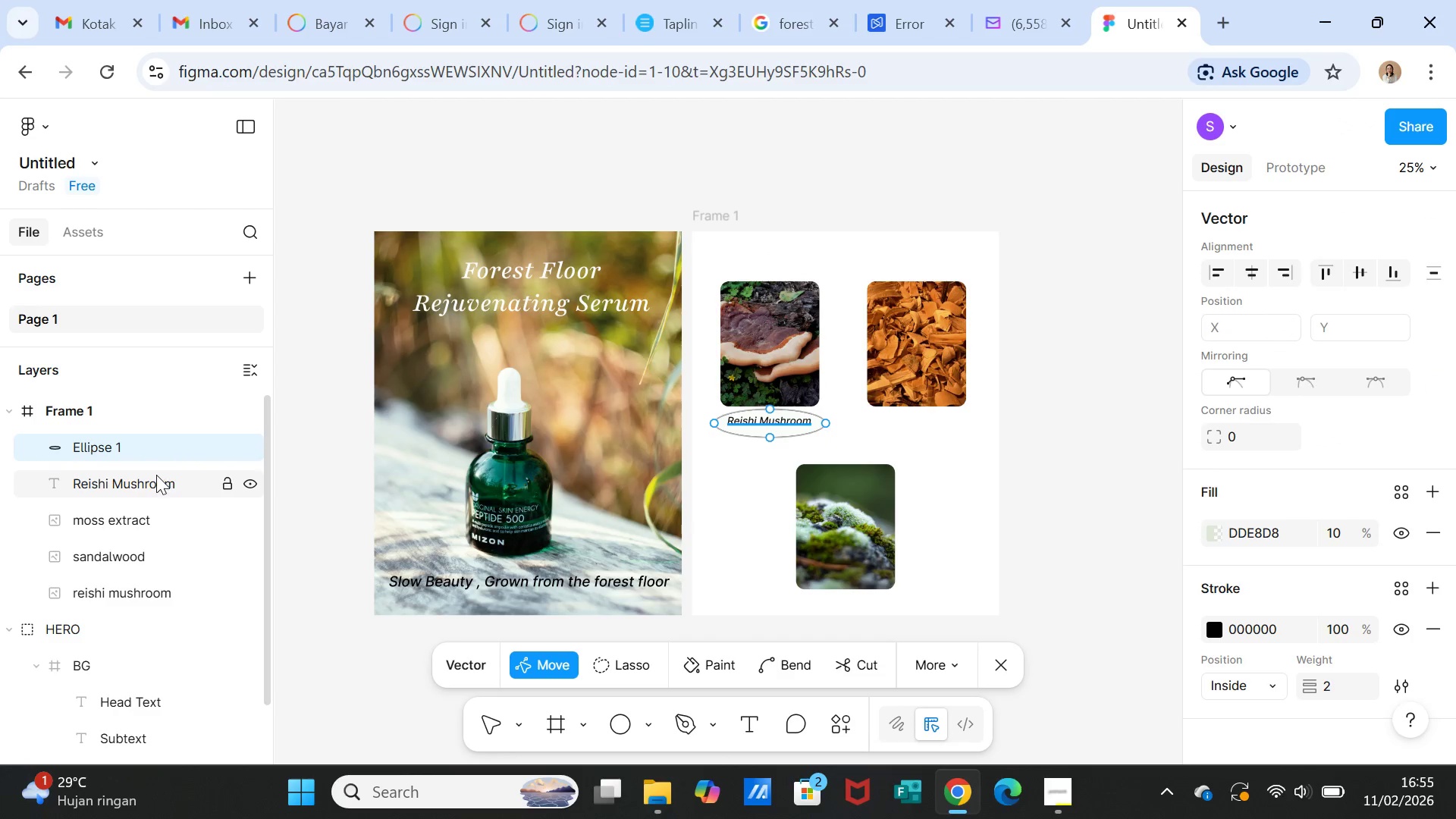 
left_click([155, 453])
 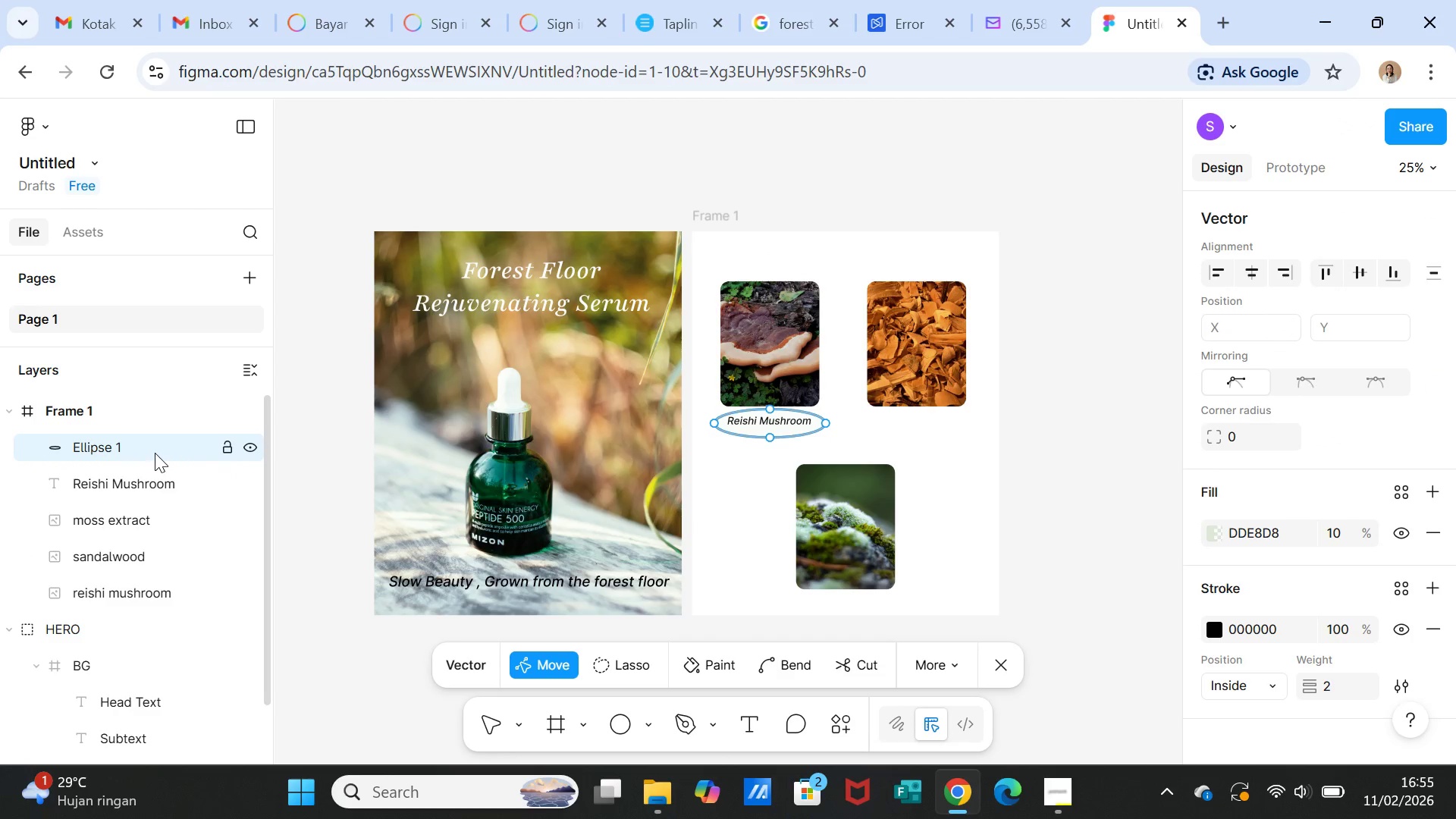 
hold_key(key=ShiftLeft, duration=1.56)
left_click([147, 479])
 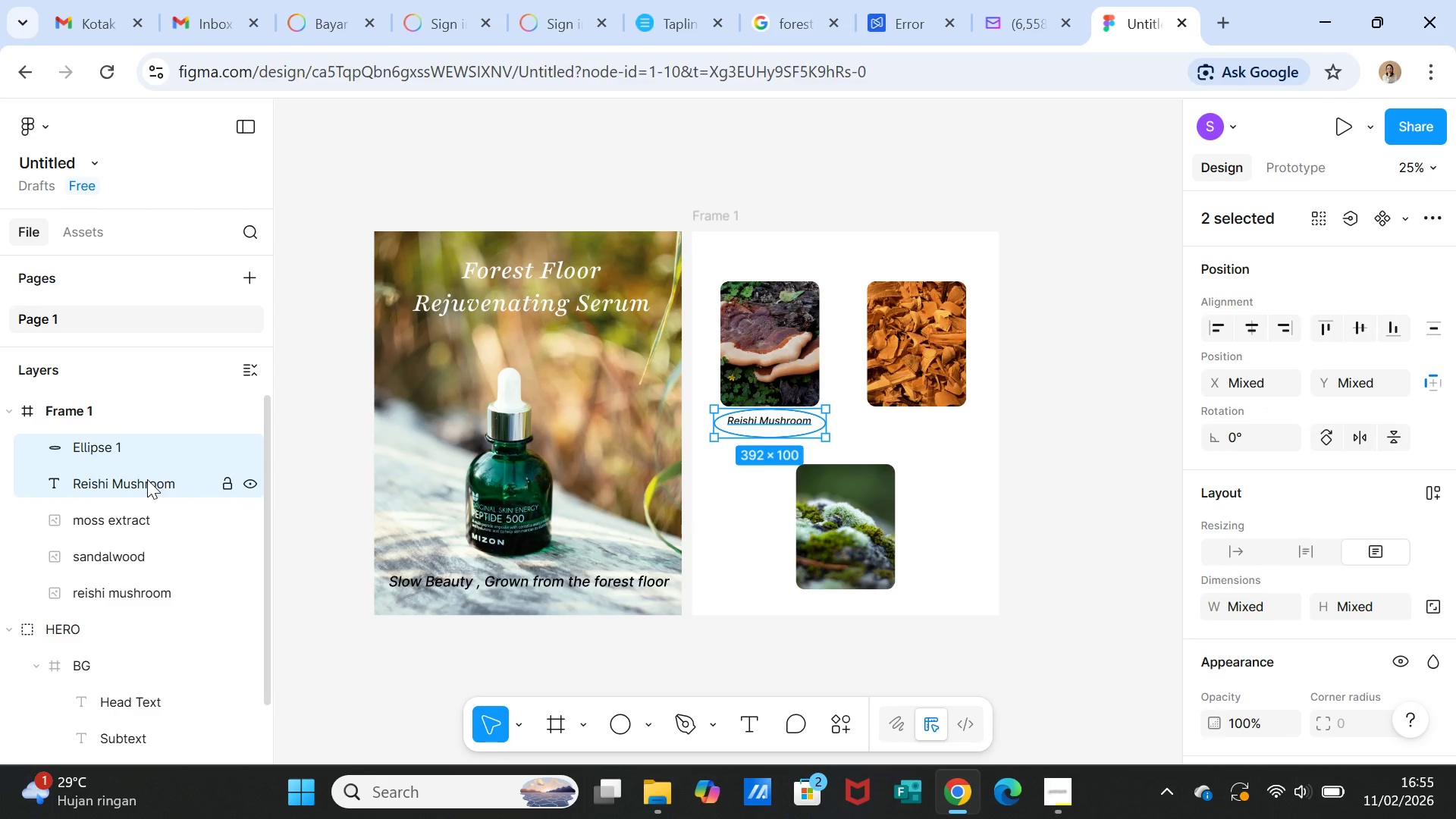 
right_click([147, 479])
 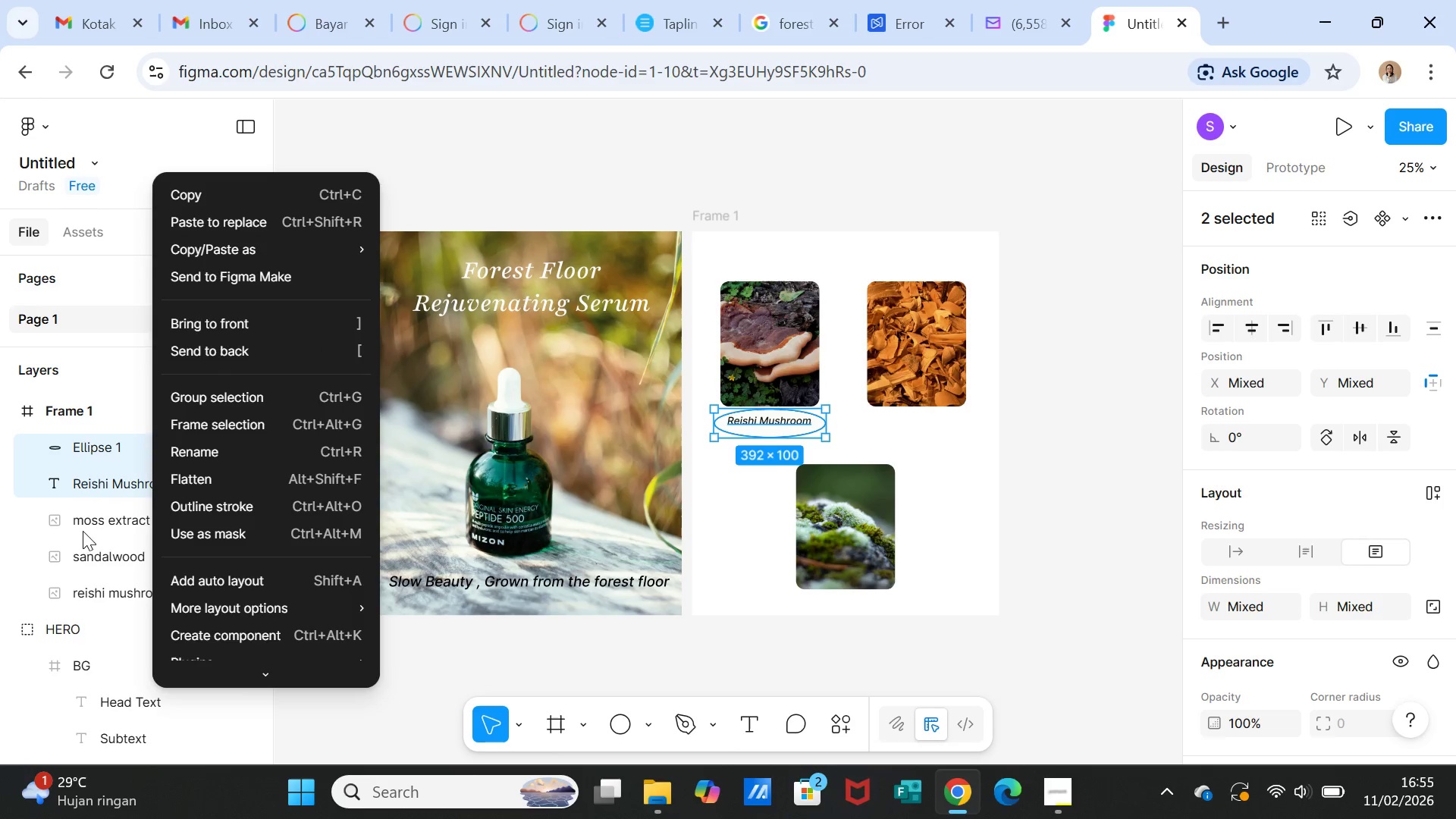 
left_click([396, 671])
 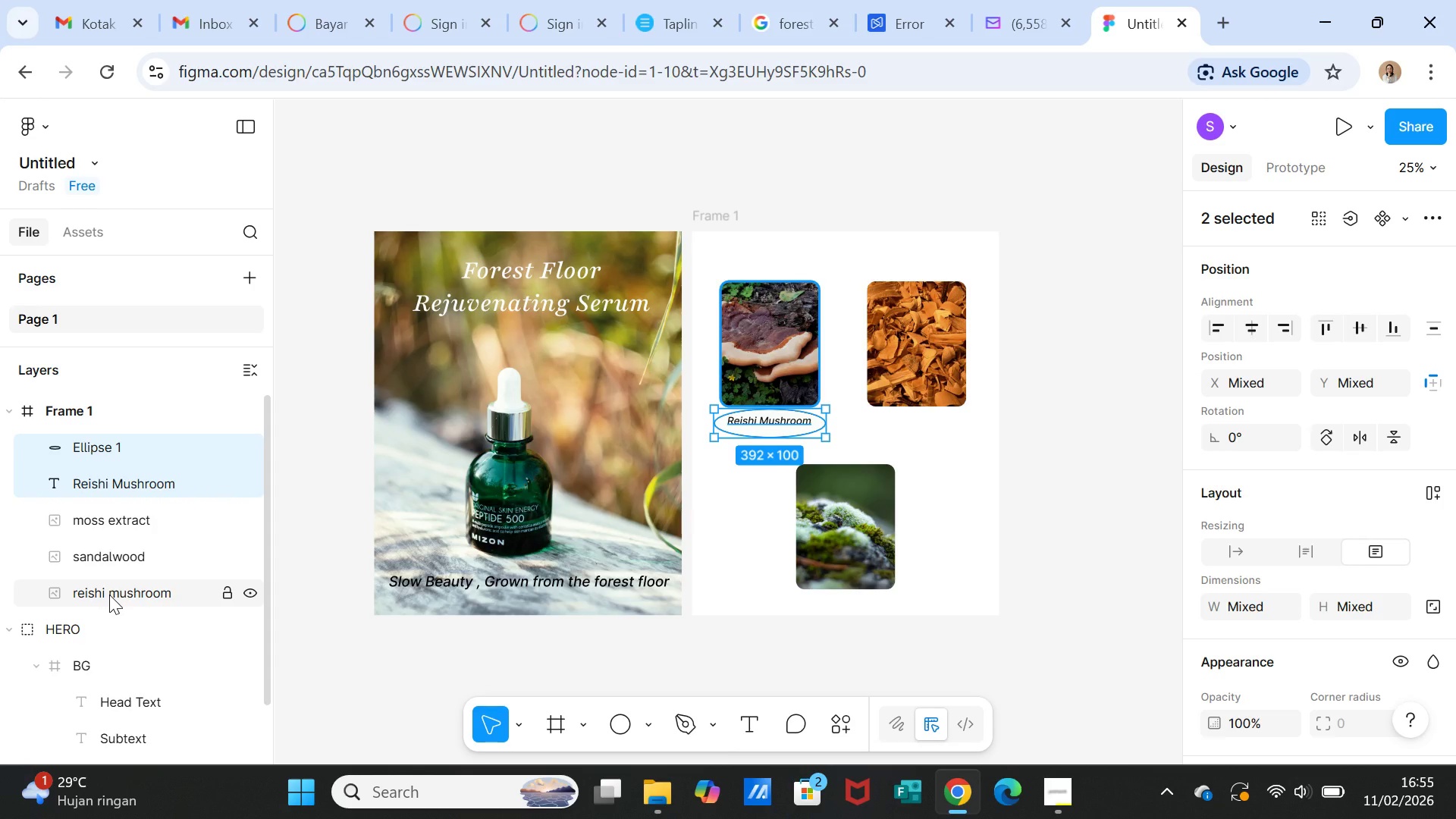 
hold_key(key=ShiftLeft, duration=1.17)
left_click([109, 595])
 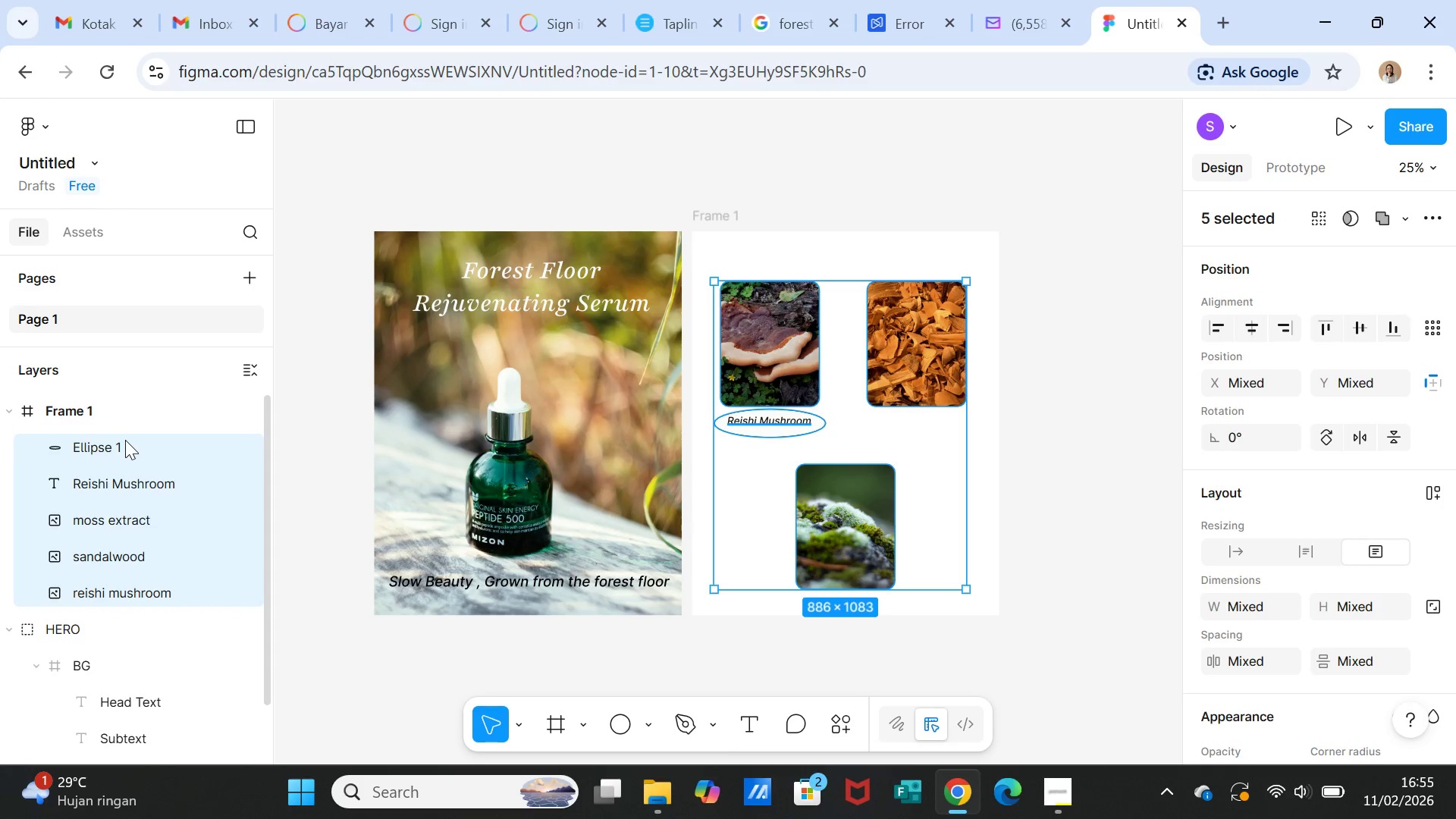 
left_click([125, 440])
 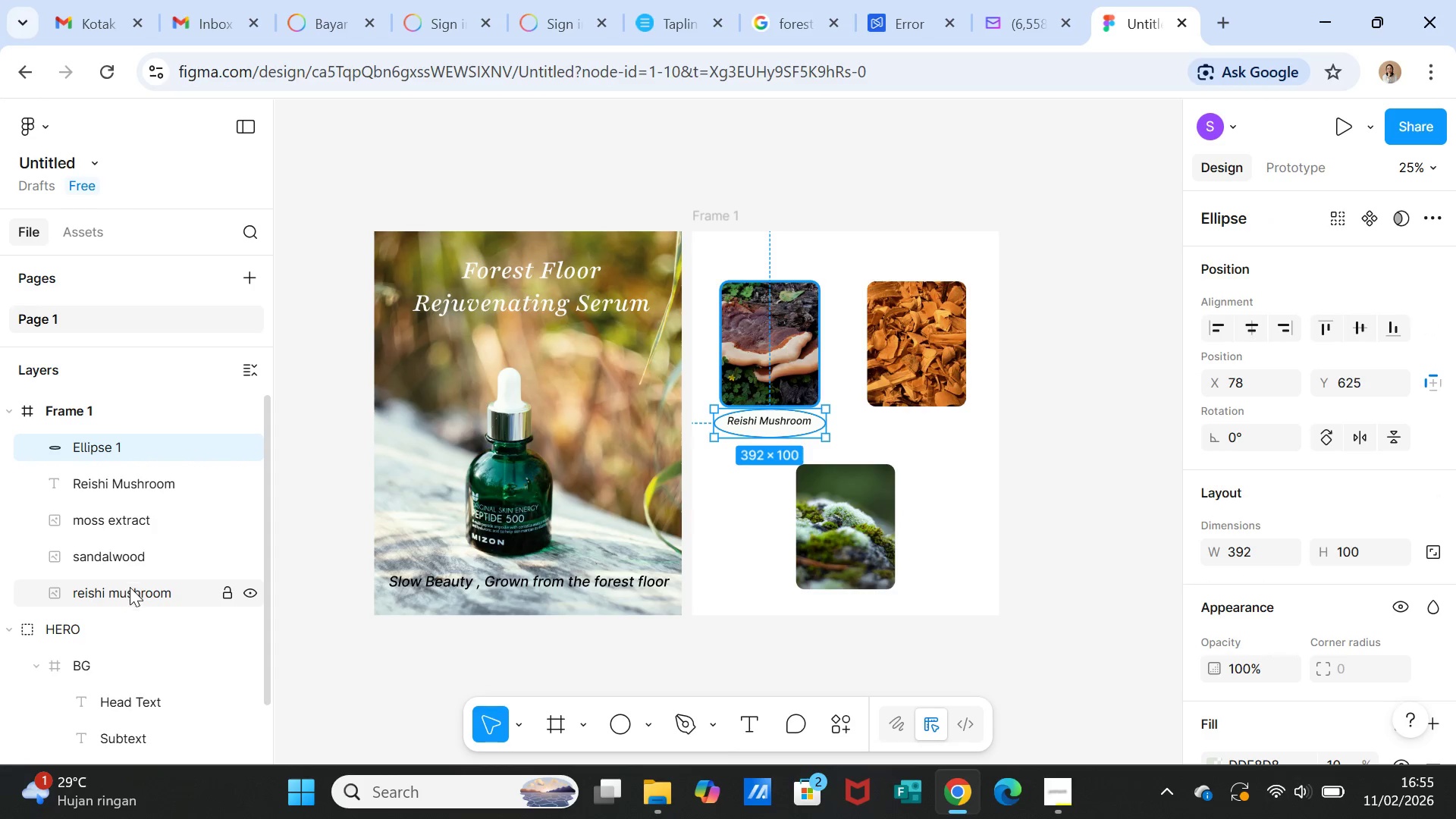 
left_click_drag(start_coordinate=[130, 590], to_coordinate=[136, 478])
 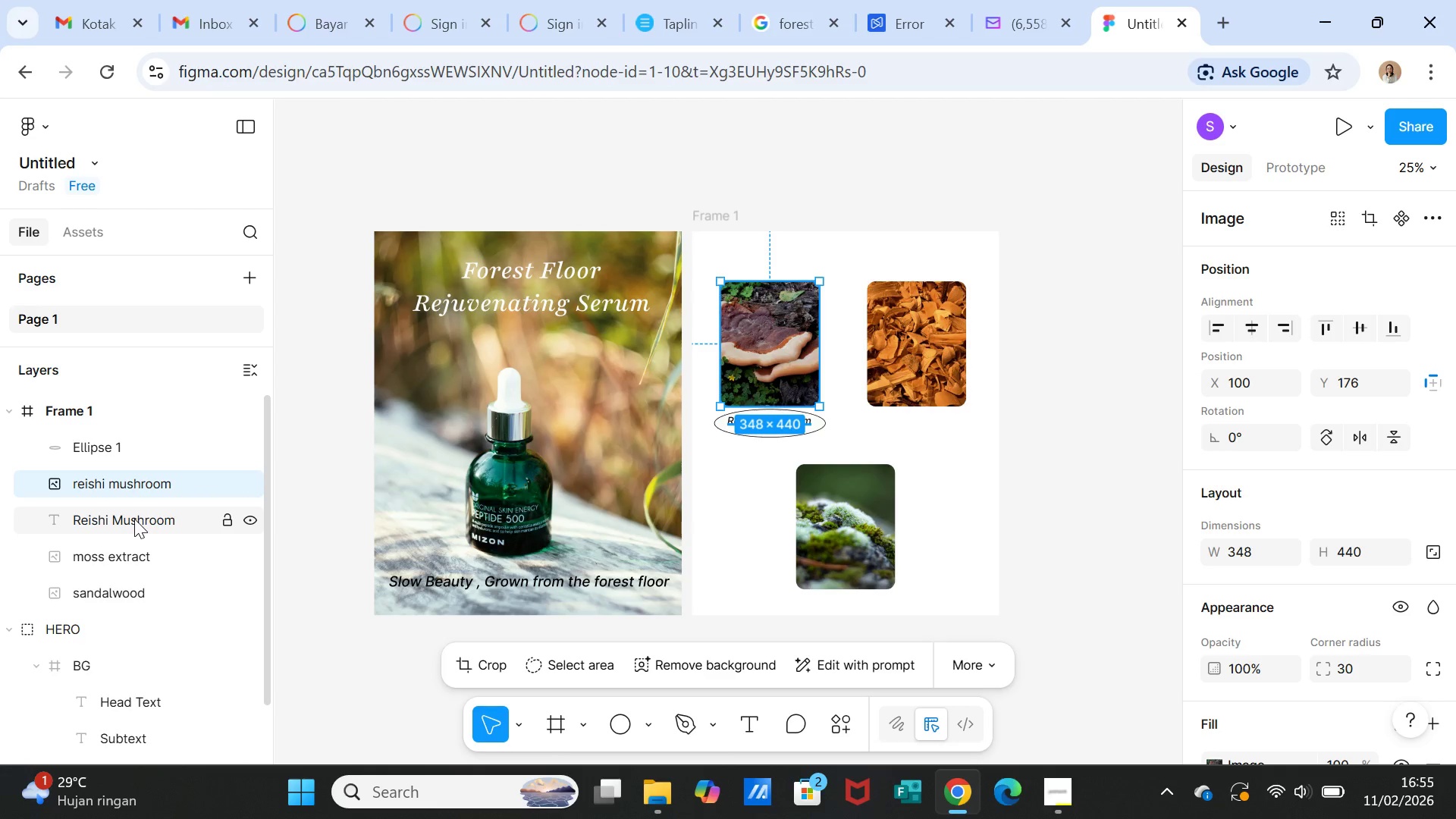 
left_click([133, 519])
 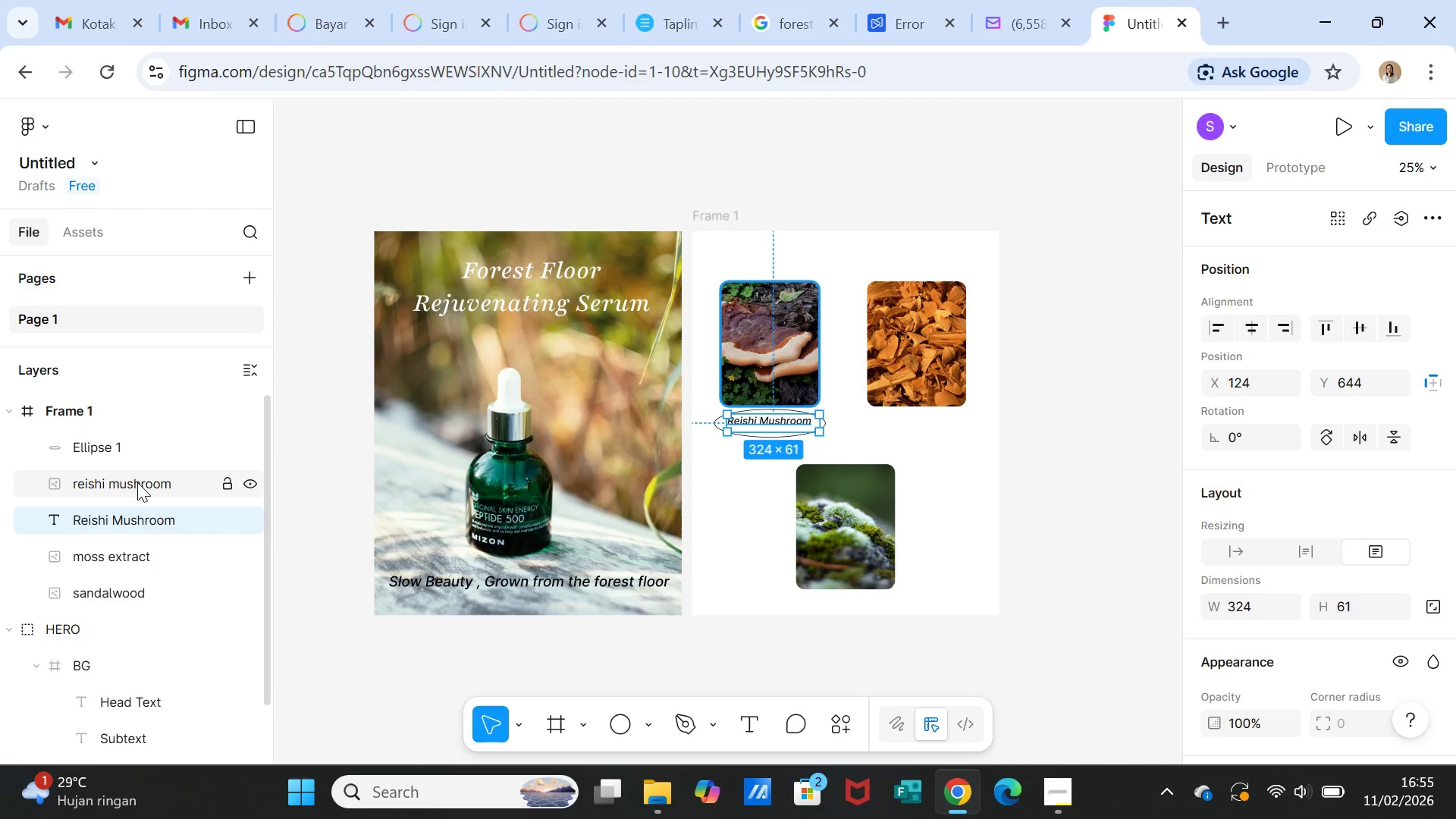 
hold_key(key=ShiftLeft, duration=1.69)
left_click([137, 482])
 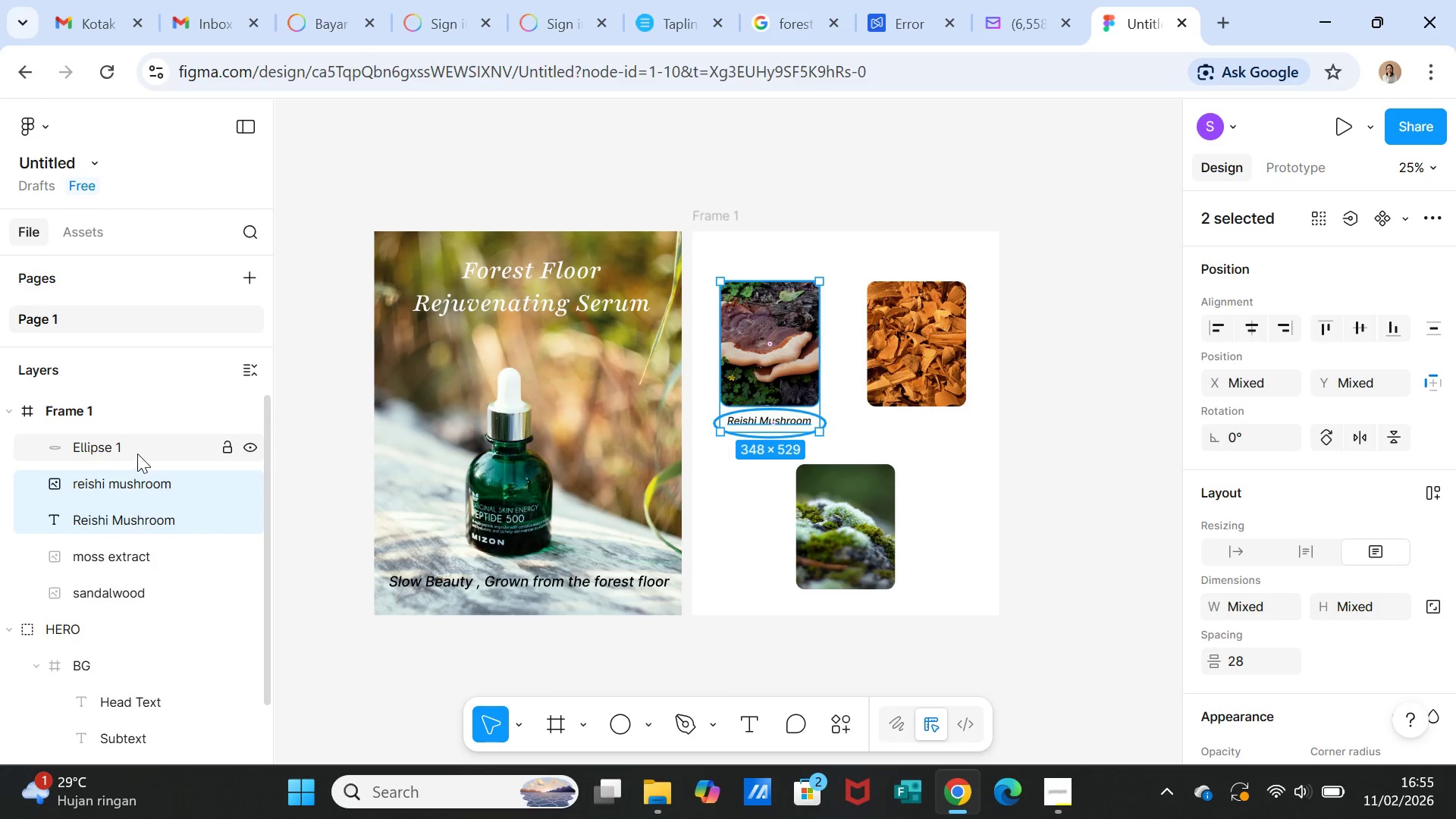 
left_click([137, 453])
 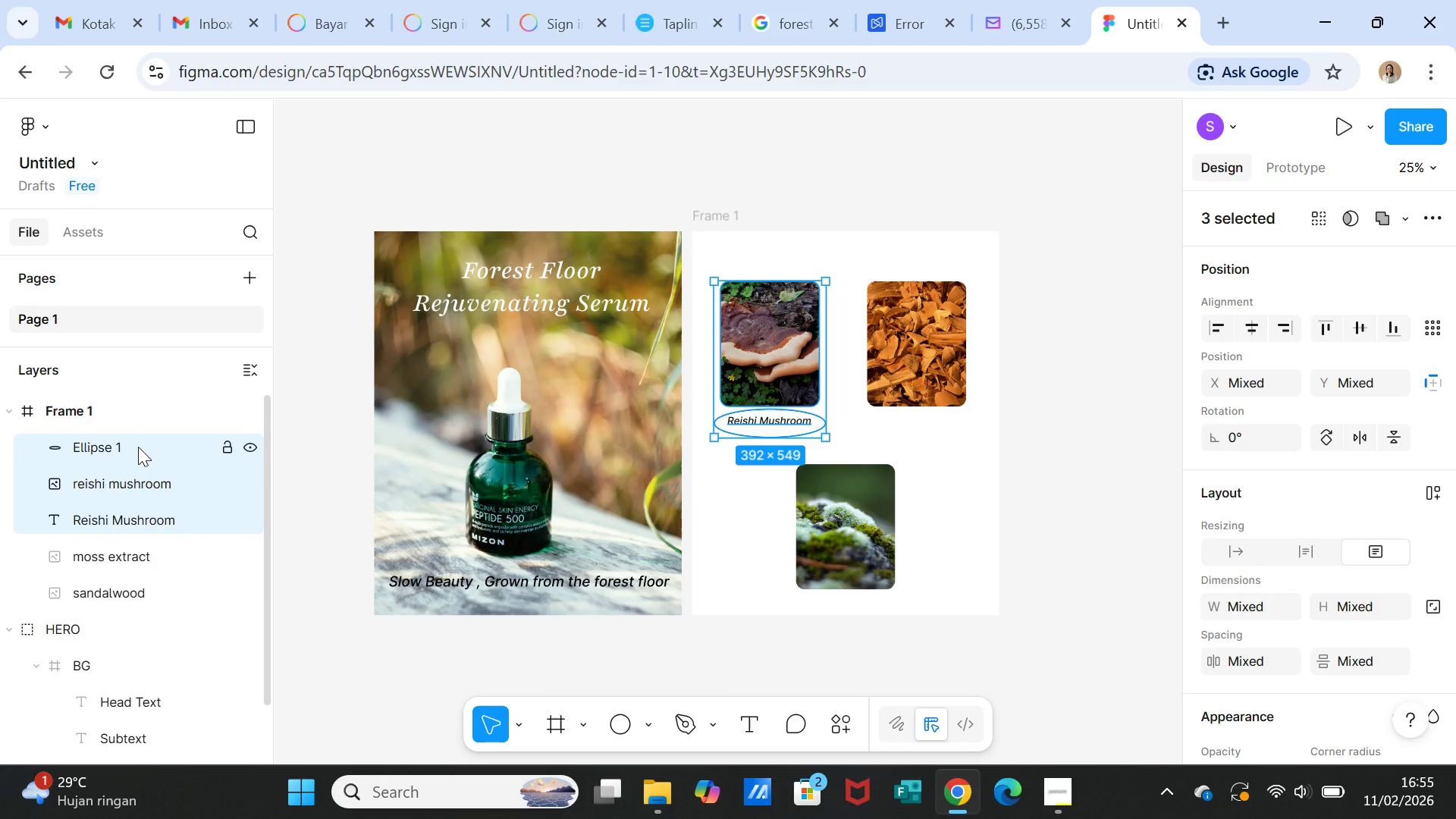 
right_click([138, 447])
 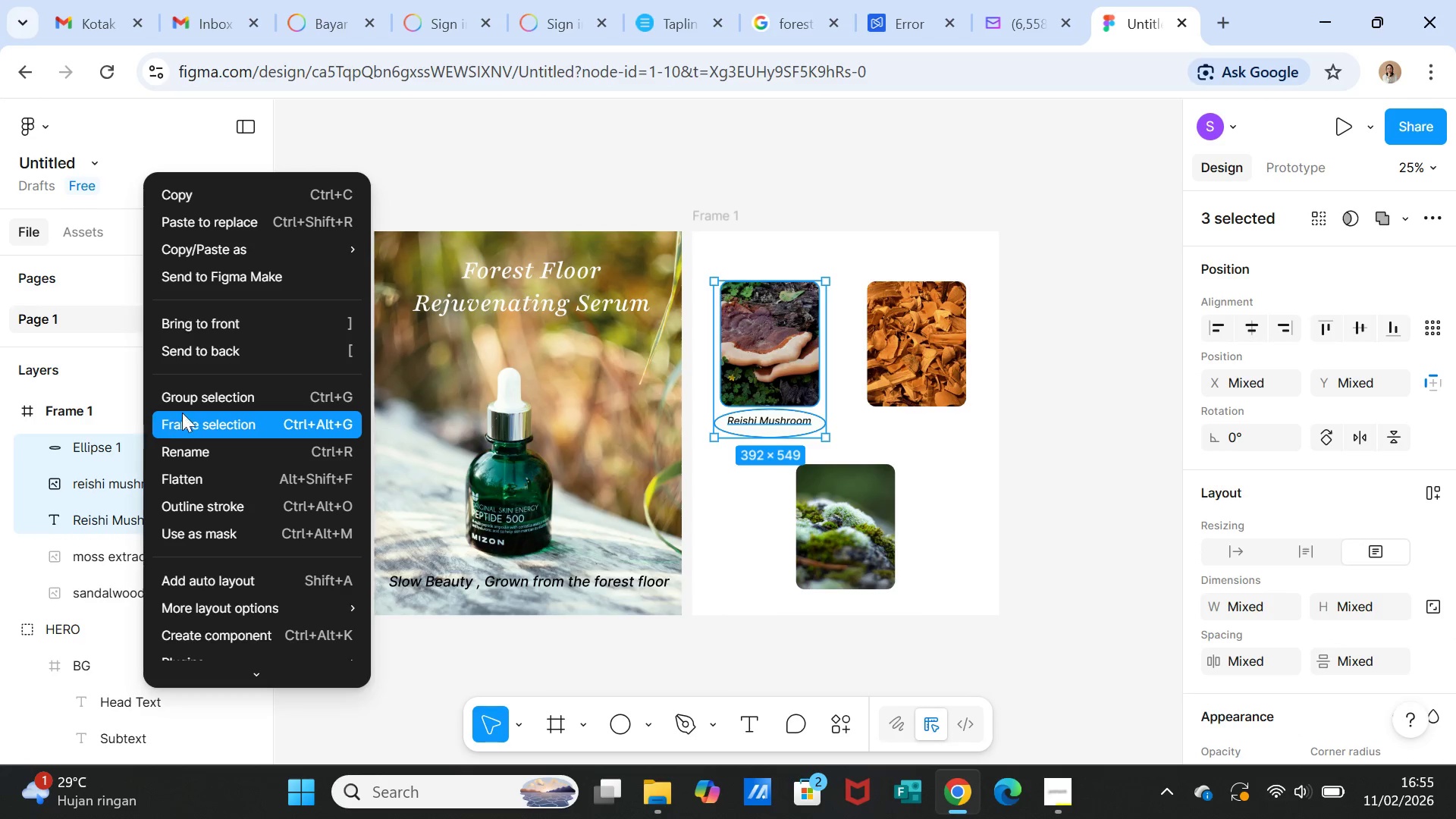 
left_click([185, 402])
 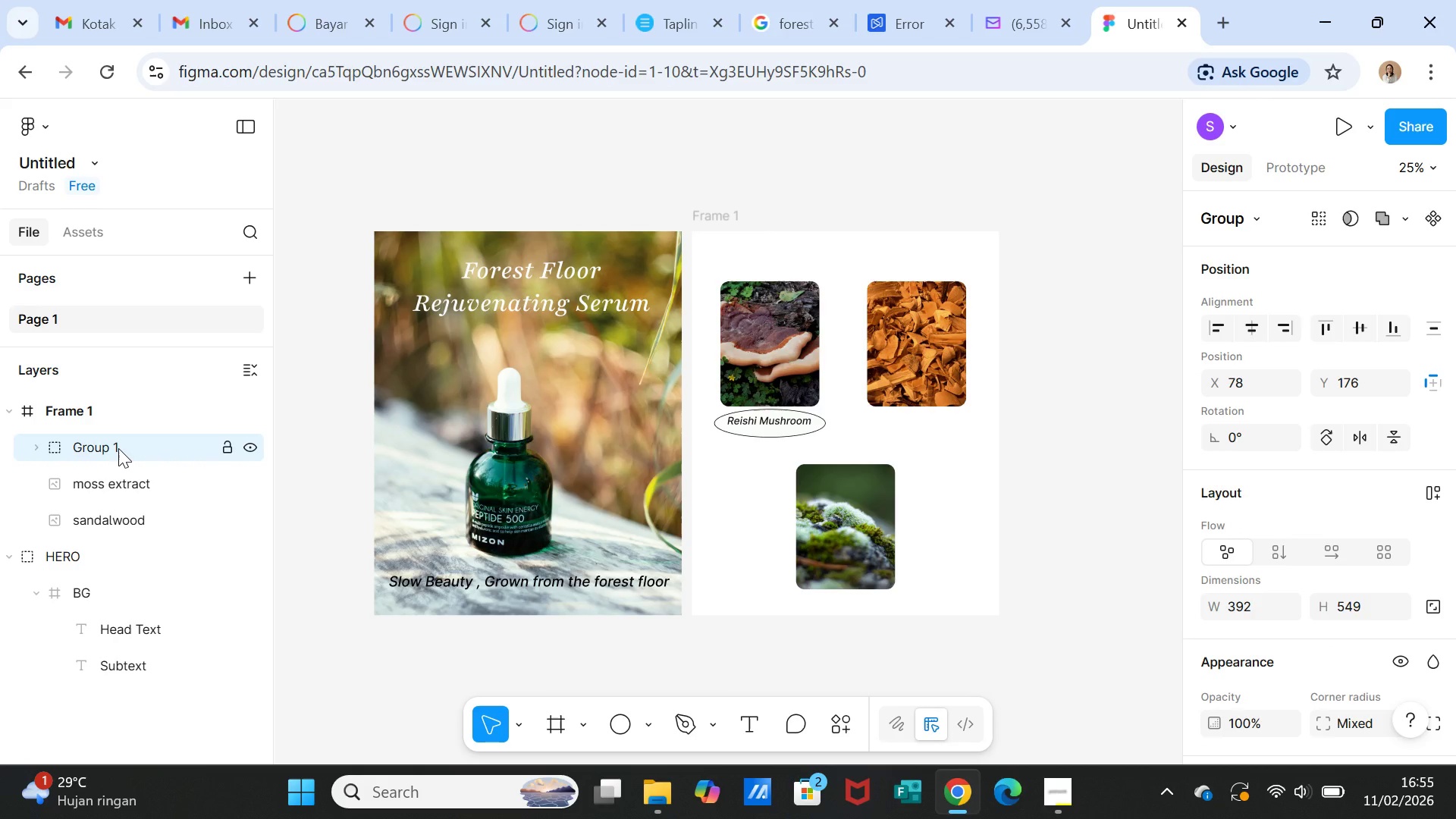 
double_click([118, 448])
 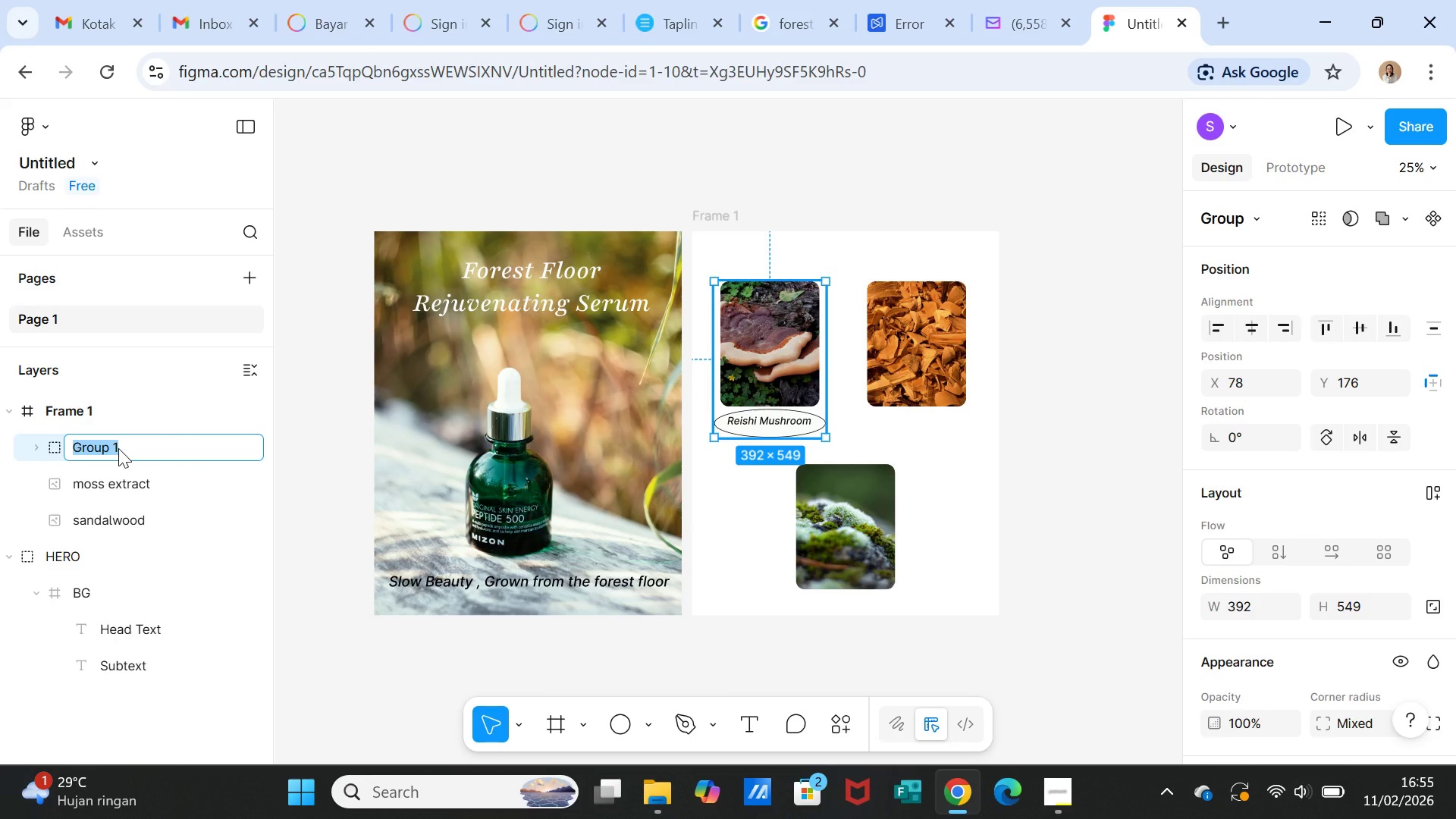 
type(Reishi Mushroom)
 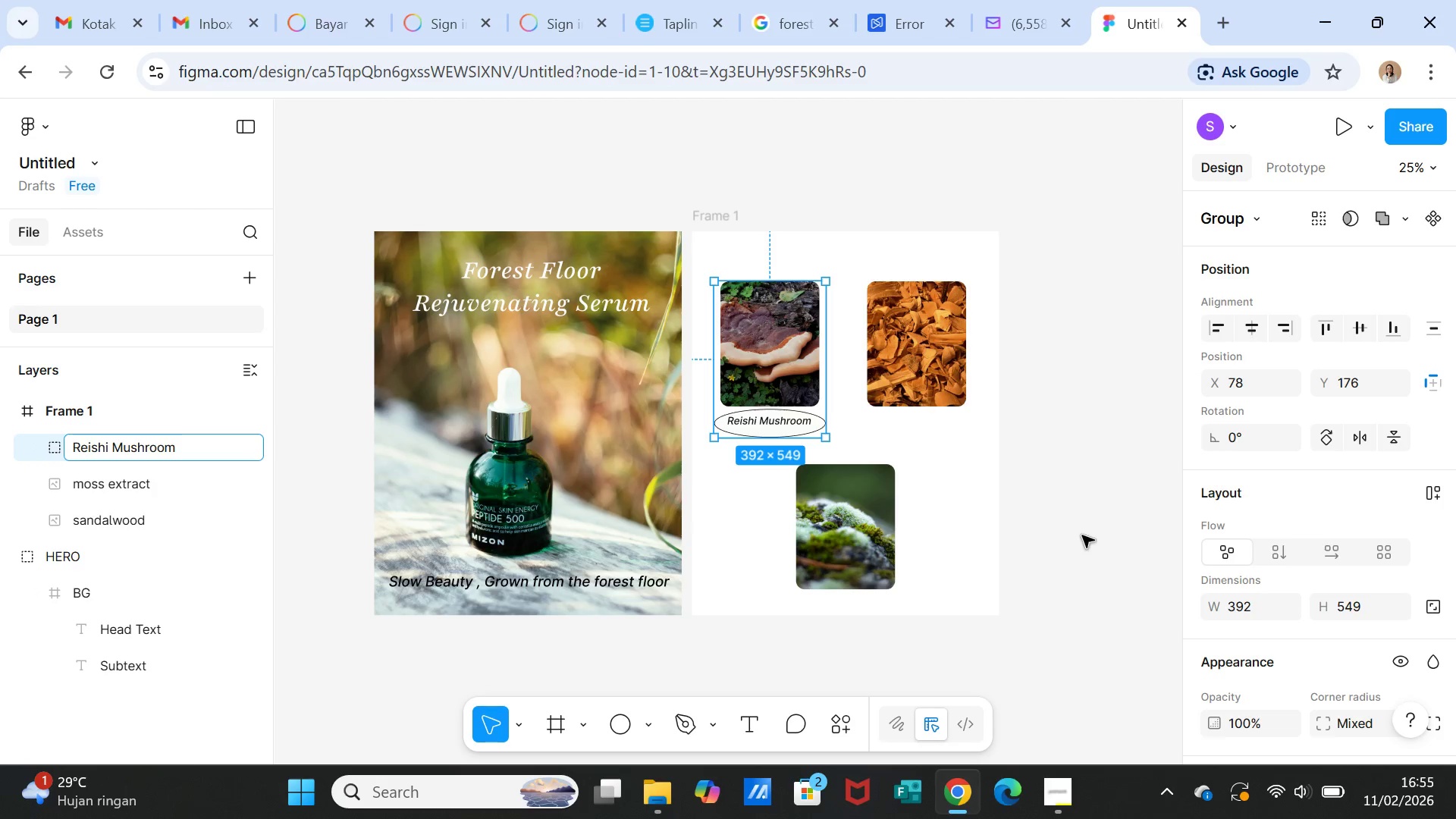 
left_click([928, 516])
 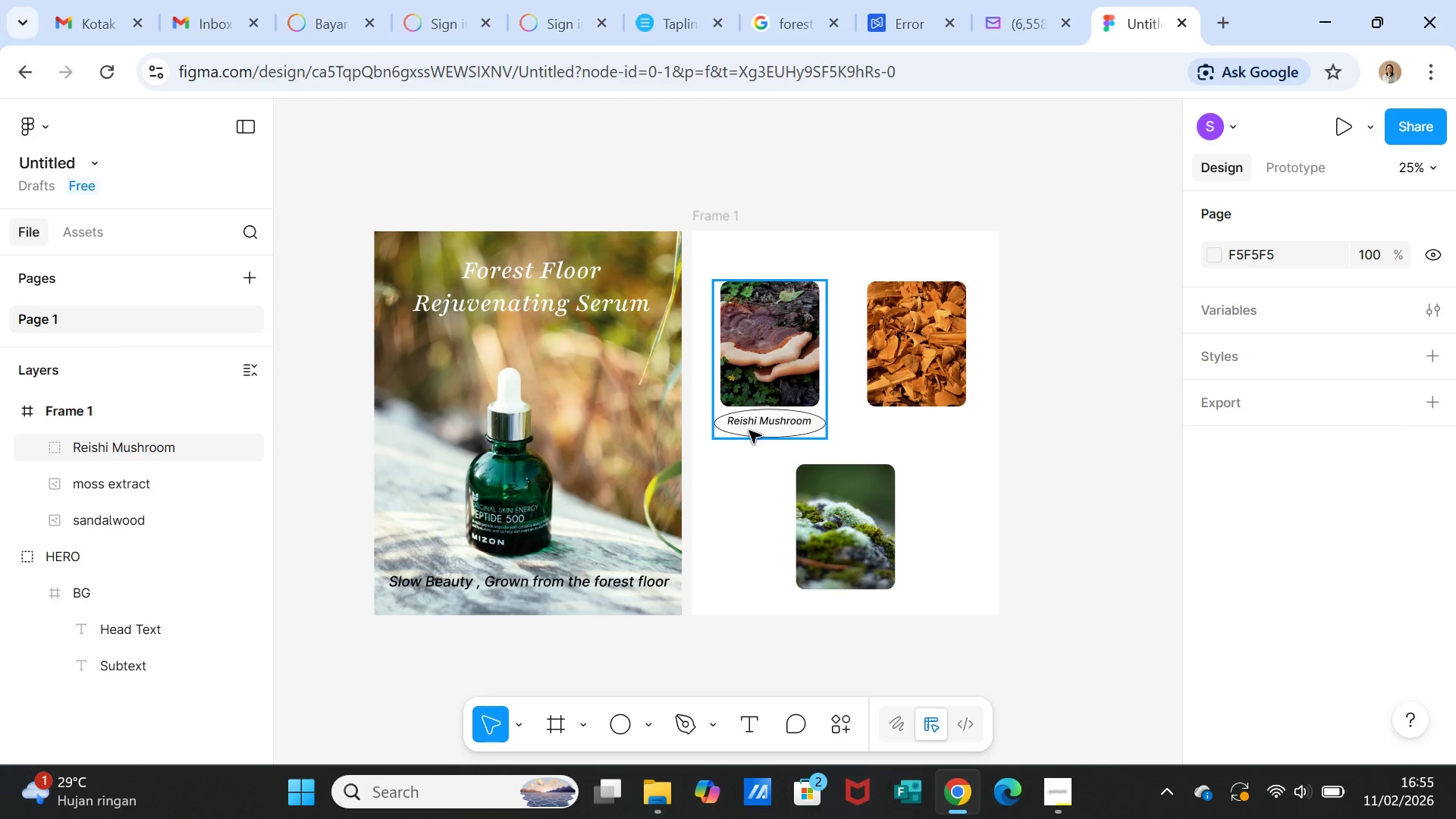 
left_click([749, 431])
 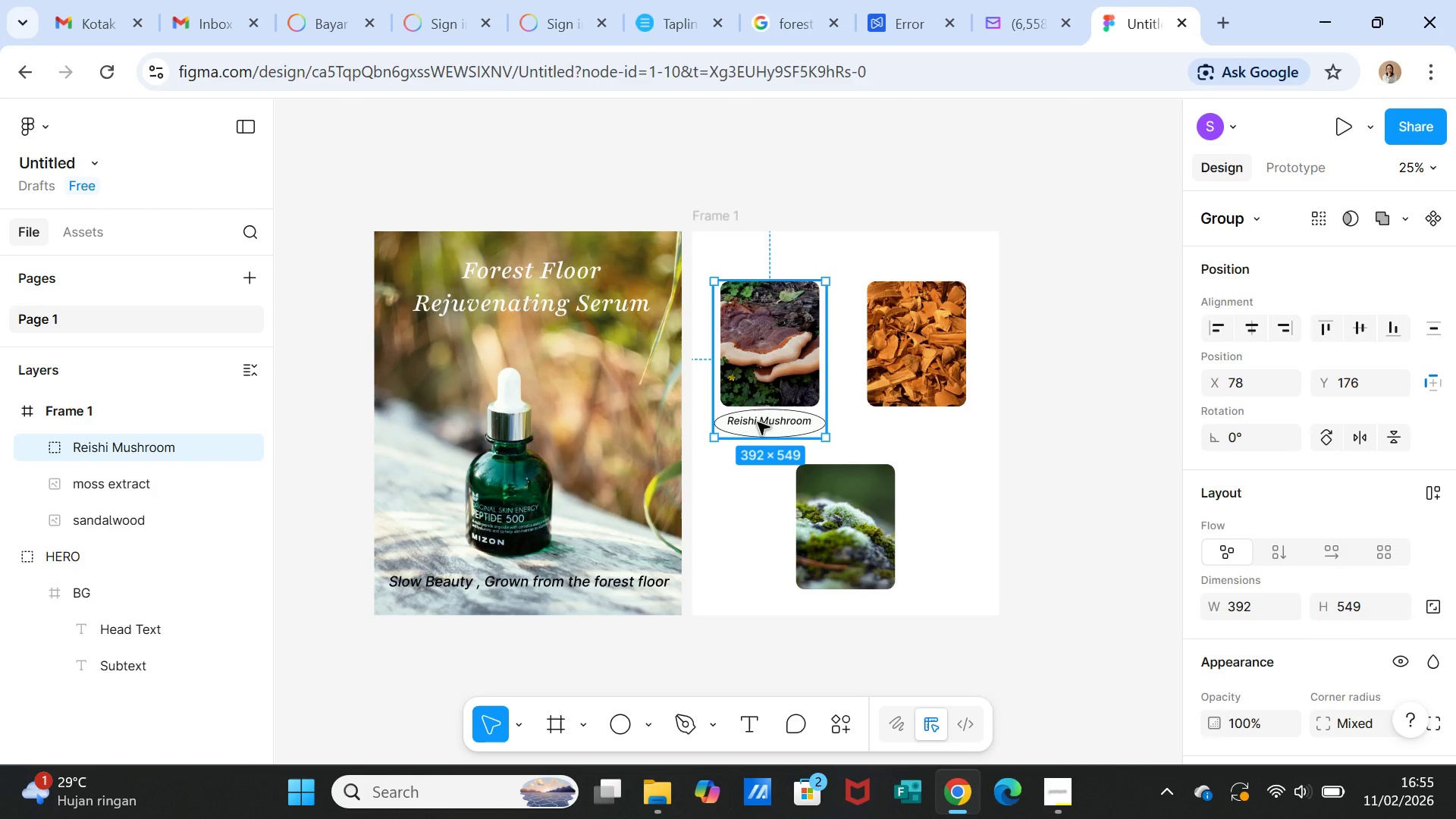 
double_click([758, 422])
 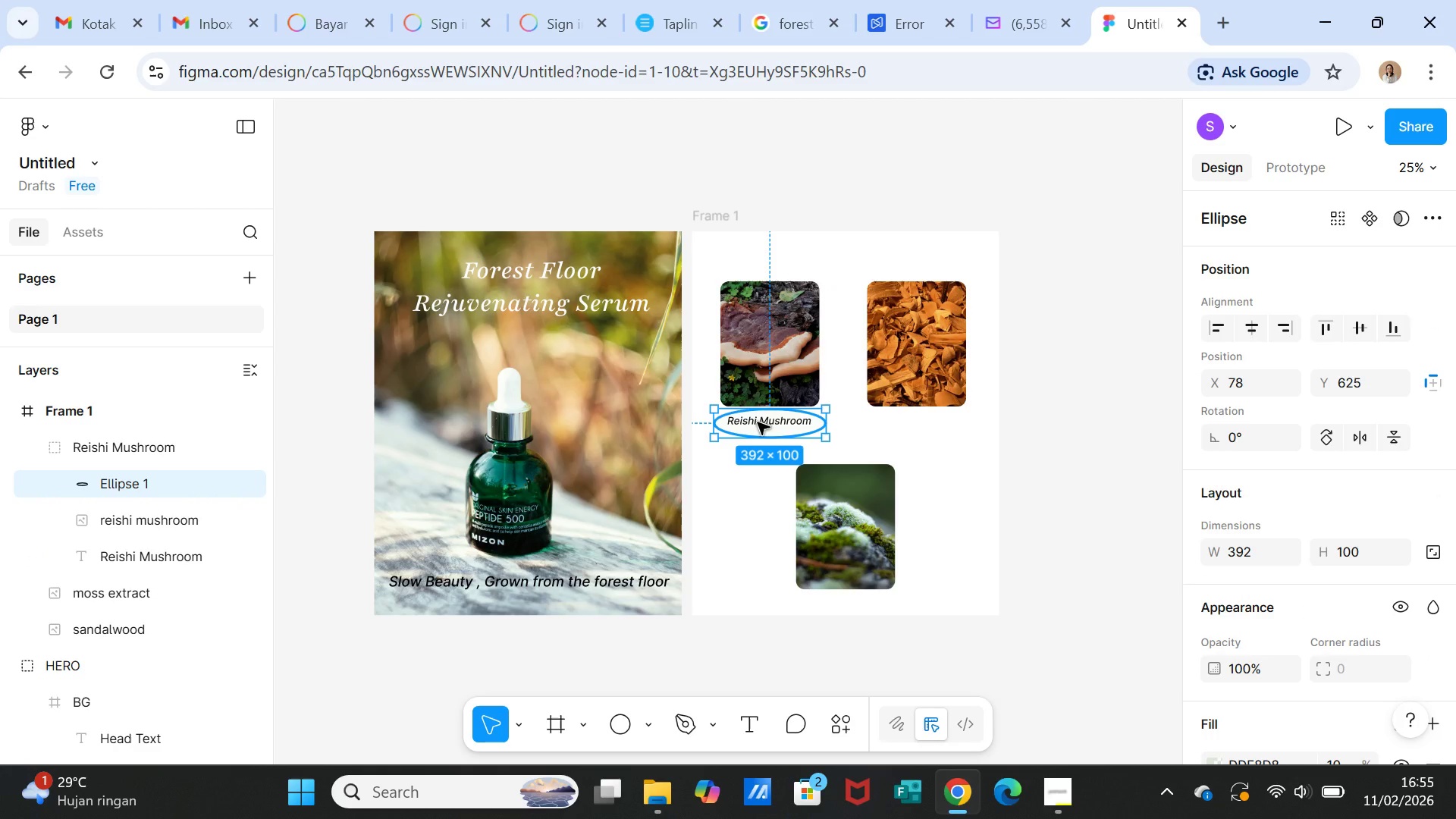 
key(Control+D)
 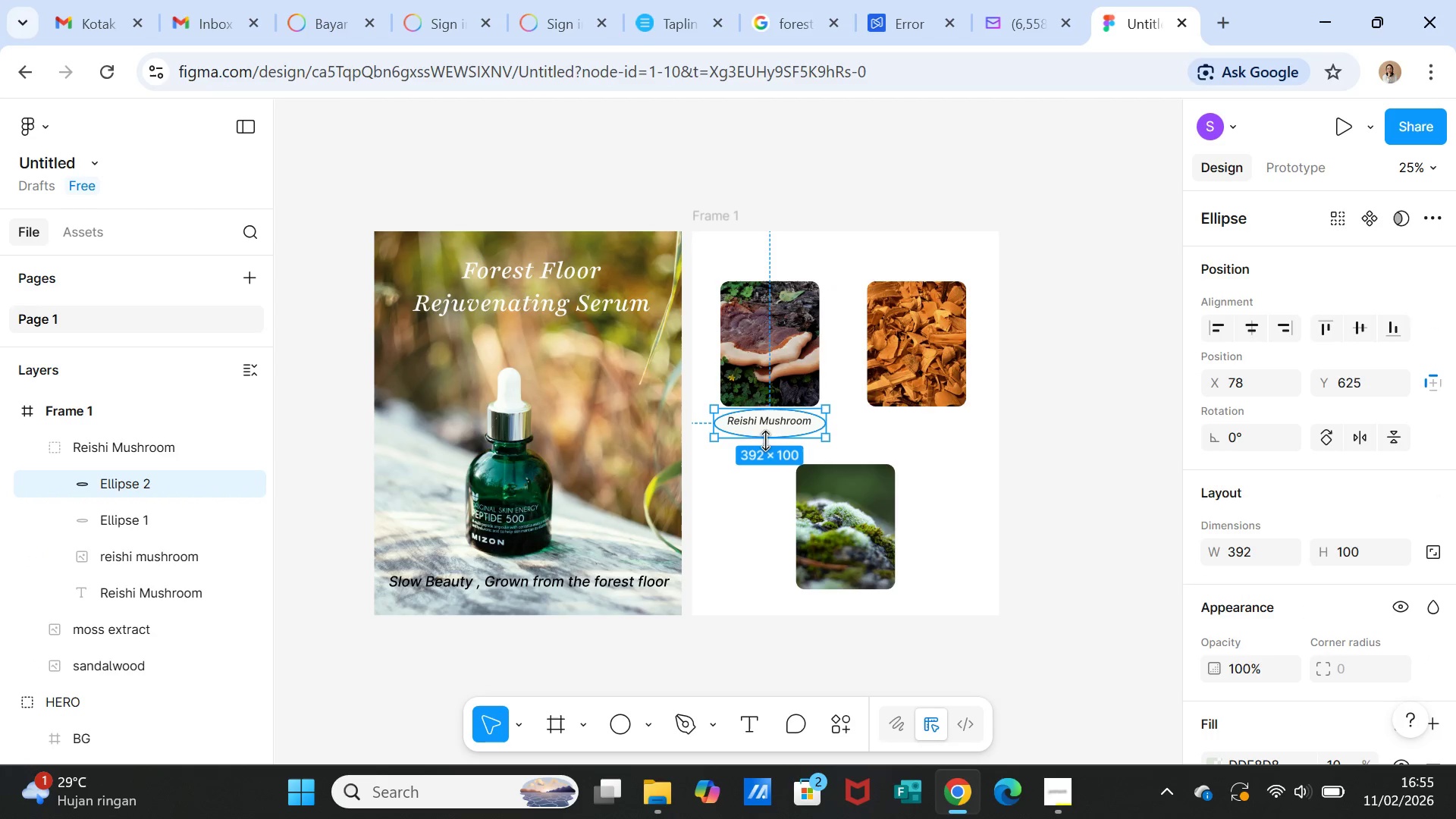 
left_click_drag(start_coordinate=[765, 425], to_coordinate=[912, 428])
 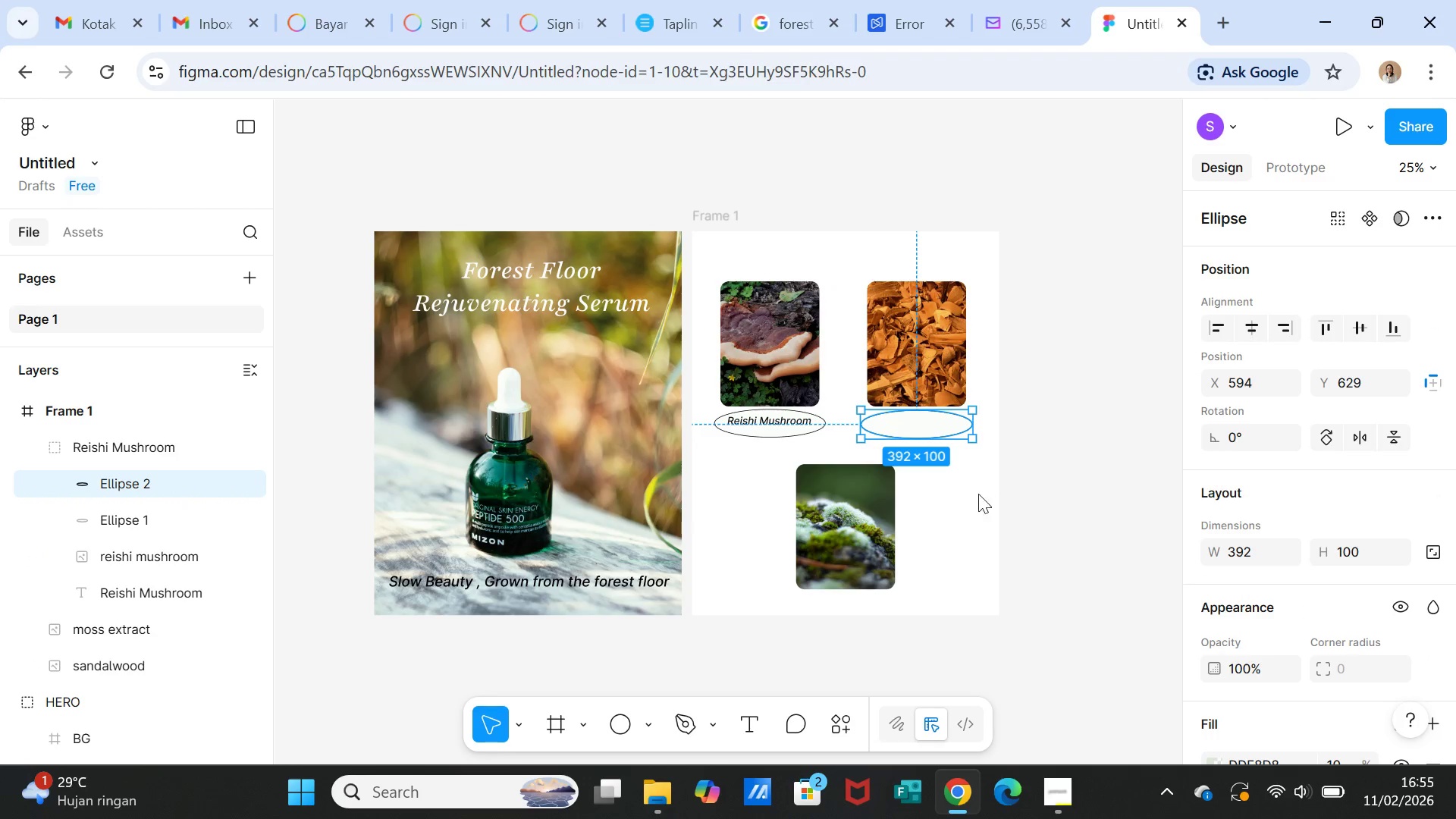 
left_click([978, 494])
 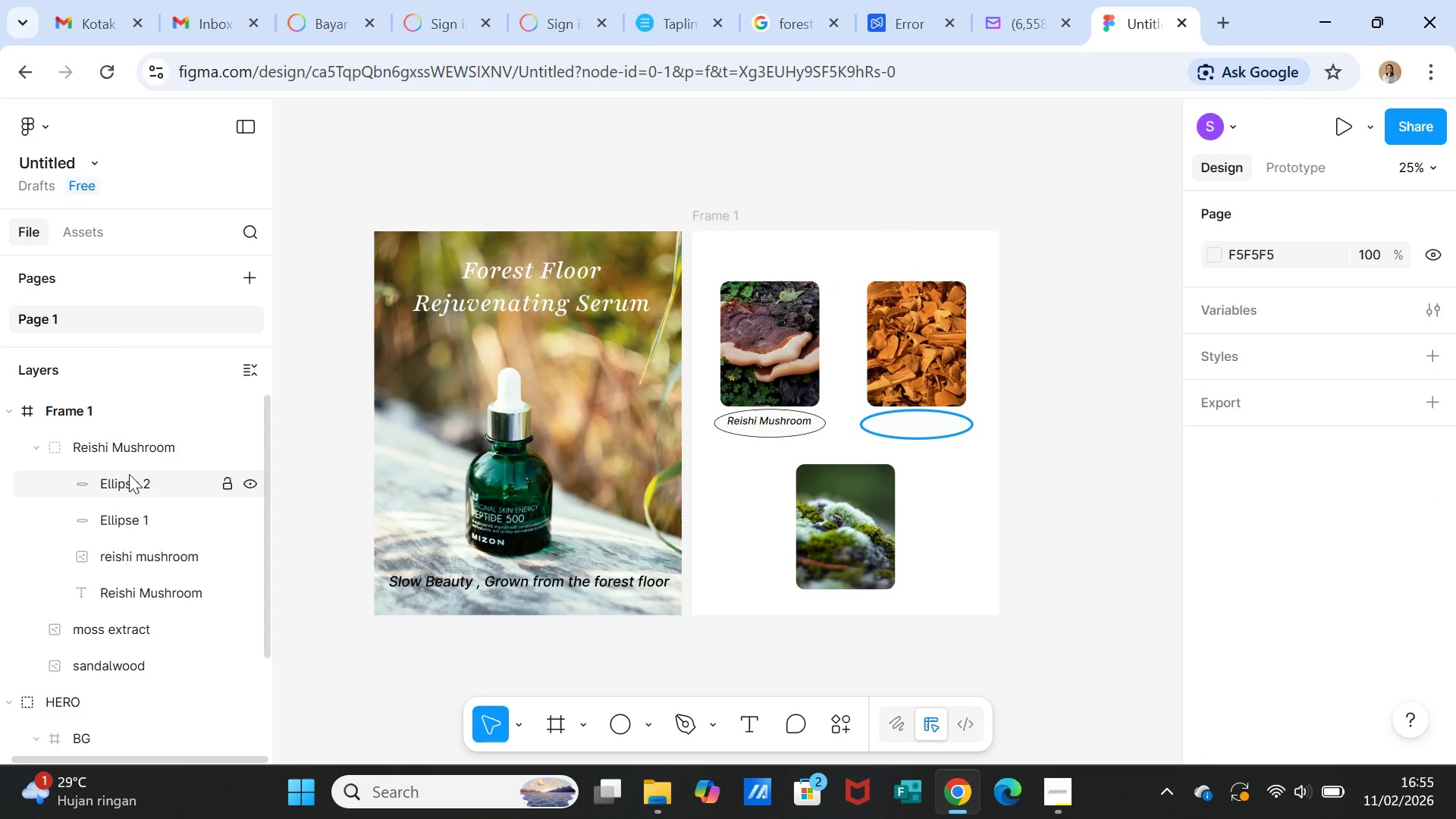 
left_click([130, 478])
 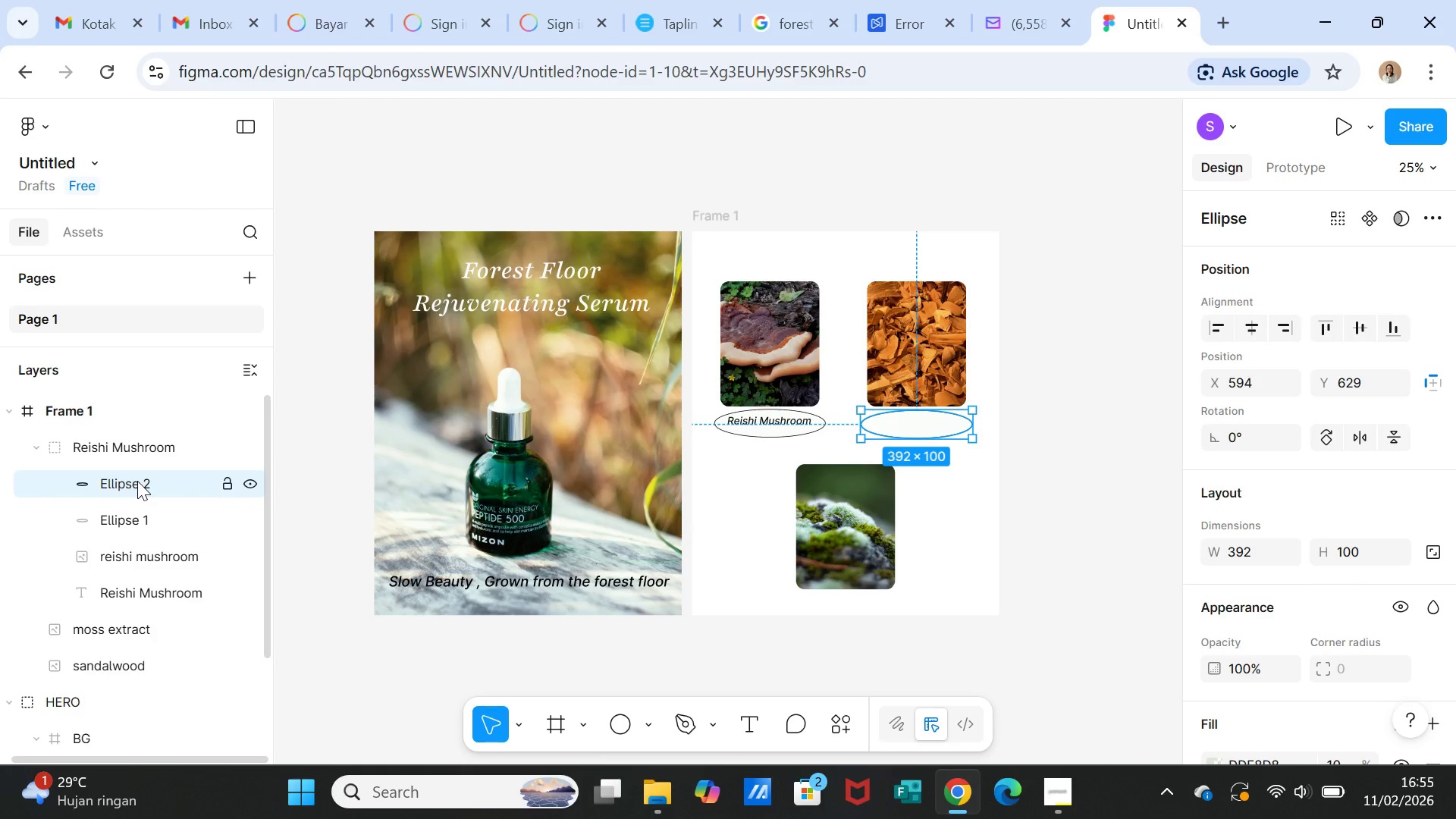 
left_click_drag(start_coordinate=[137, 481], to_coordinate=[139, 635])
 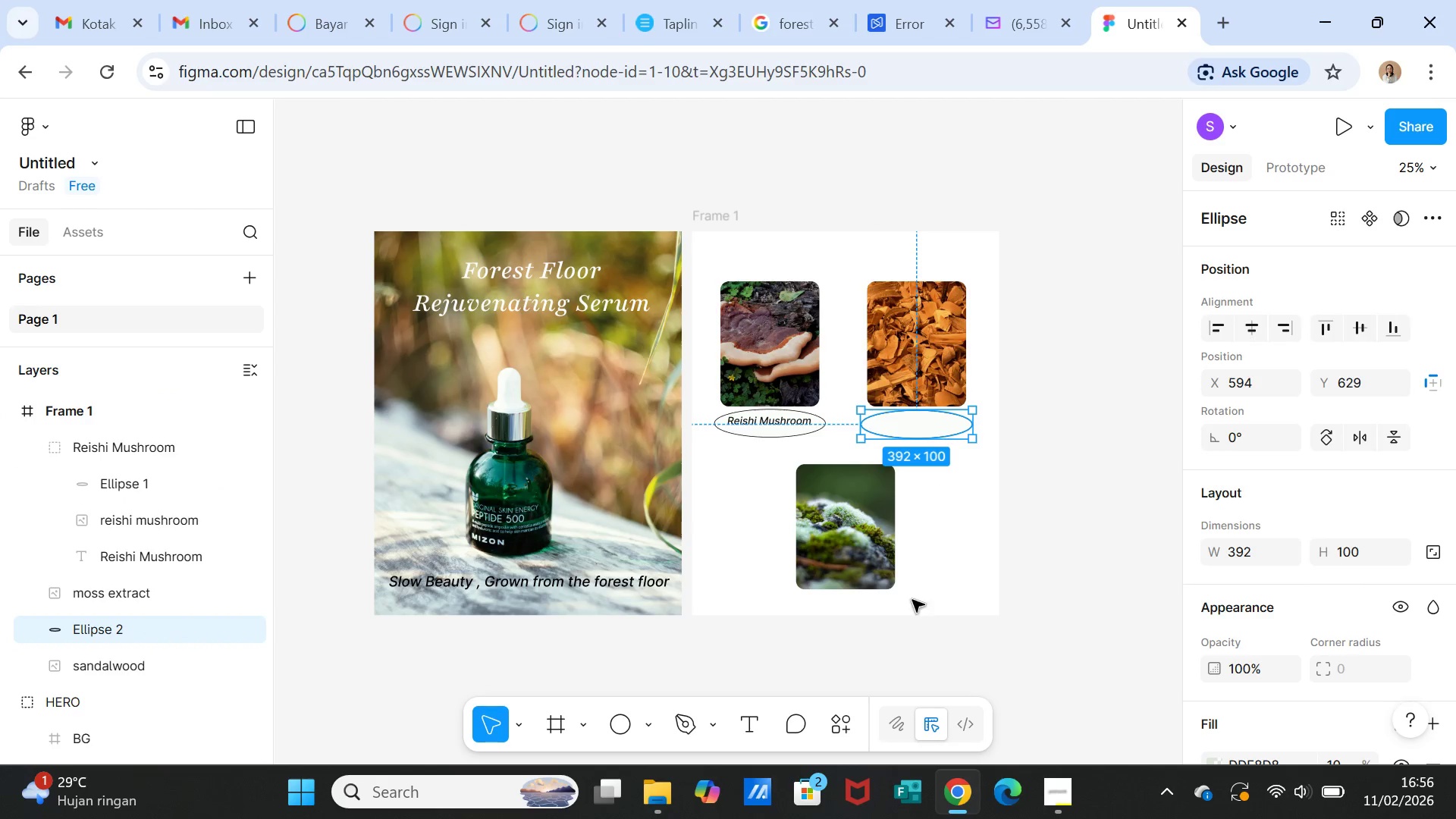 
left_click([752, 722])
 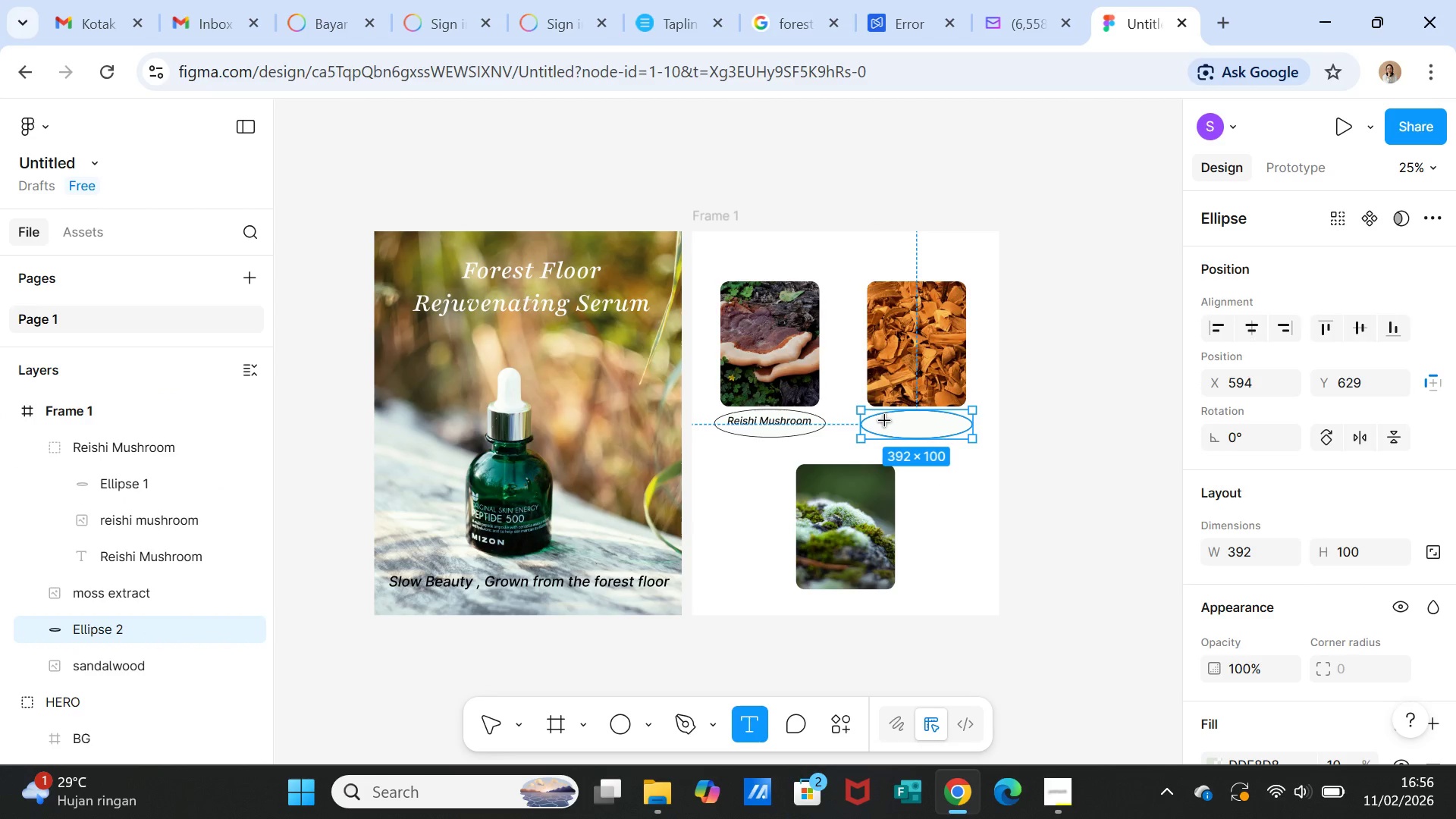 
left_click_drag(start_coordinate=[884, 421], to_coordinate=[952, 433])
 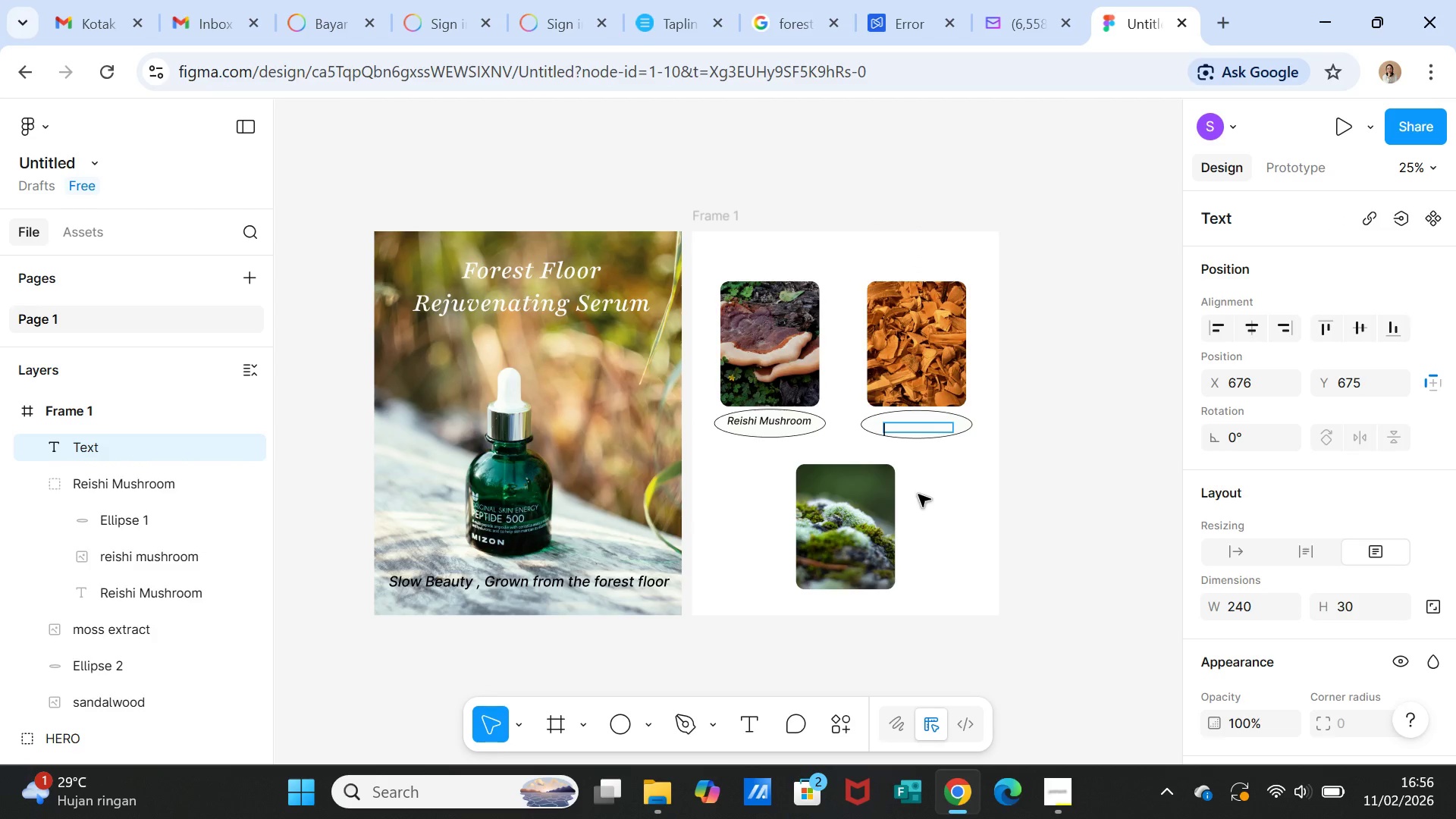 
type(Sandalwood)
 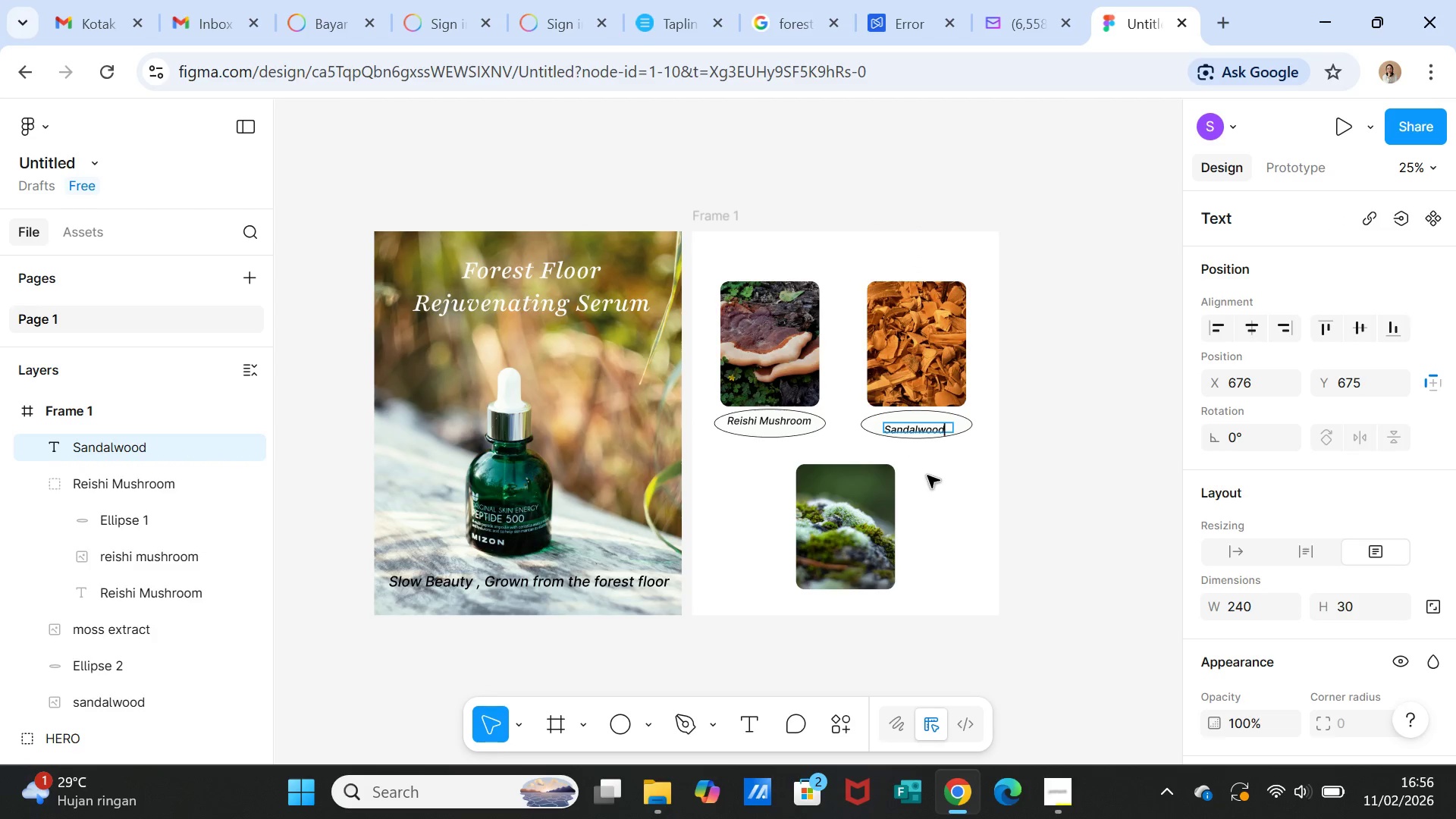 
left_click([931, 477])
 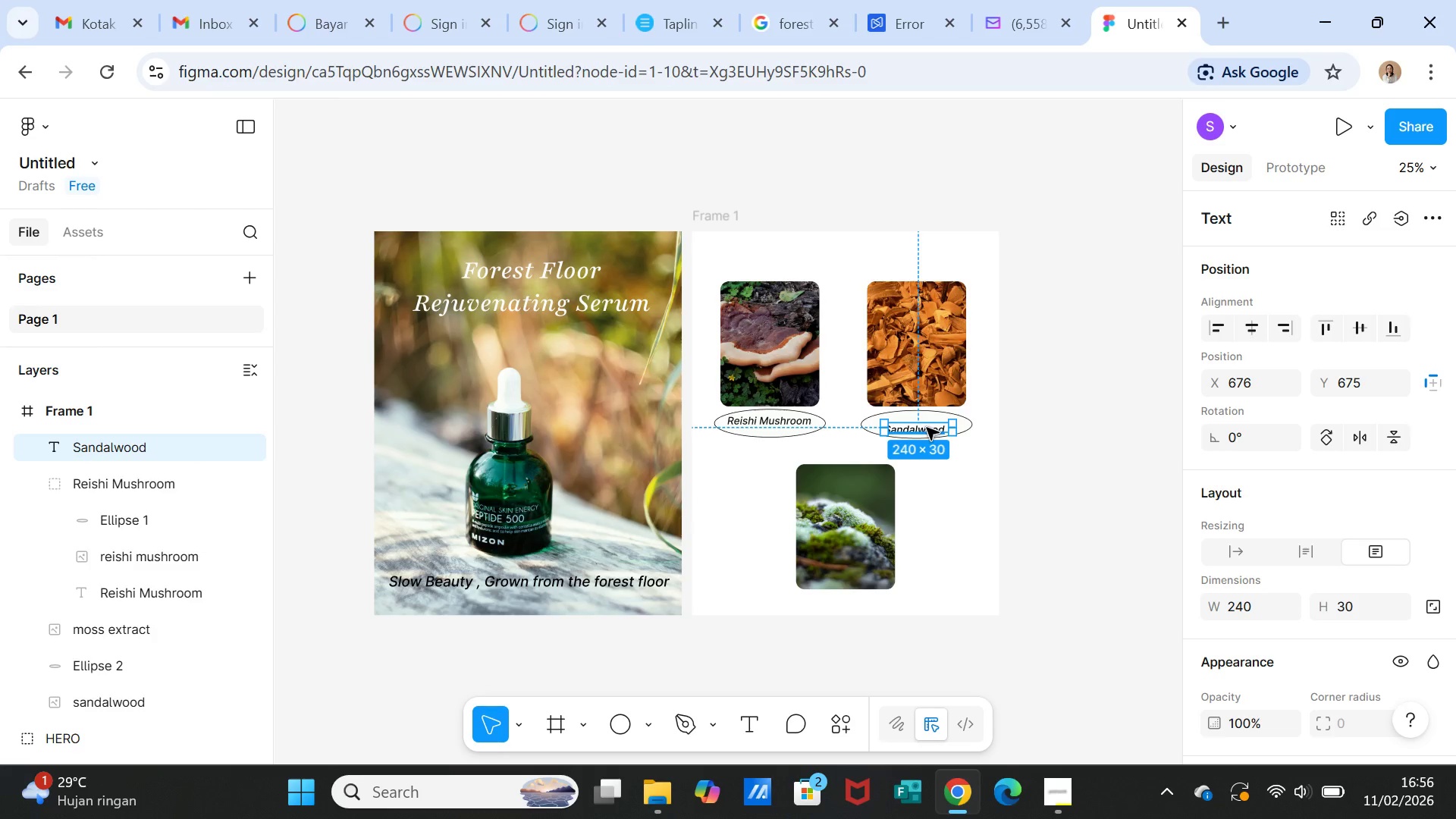 
left_click_drag(start_coordinate=[927, 428], to_coordinate=[927, 418])
 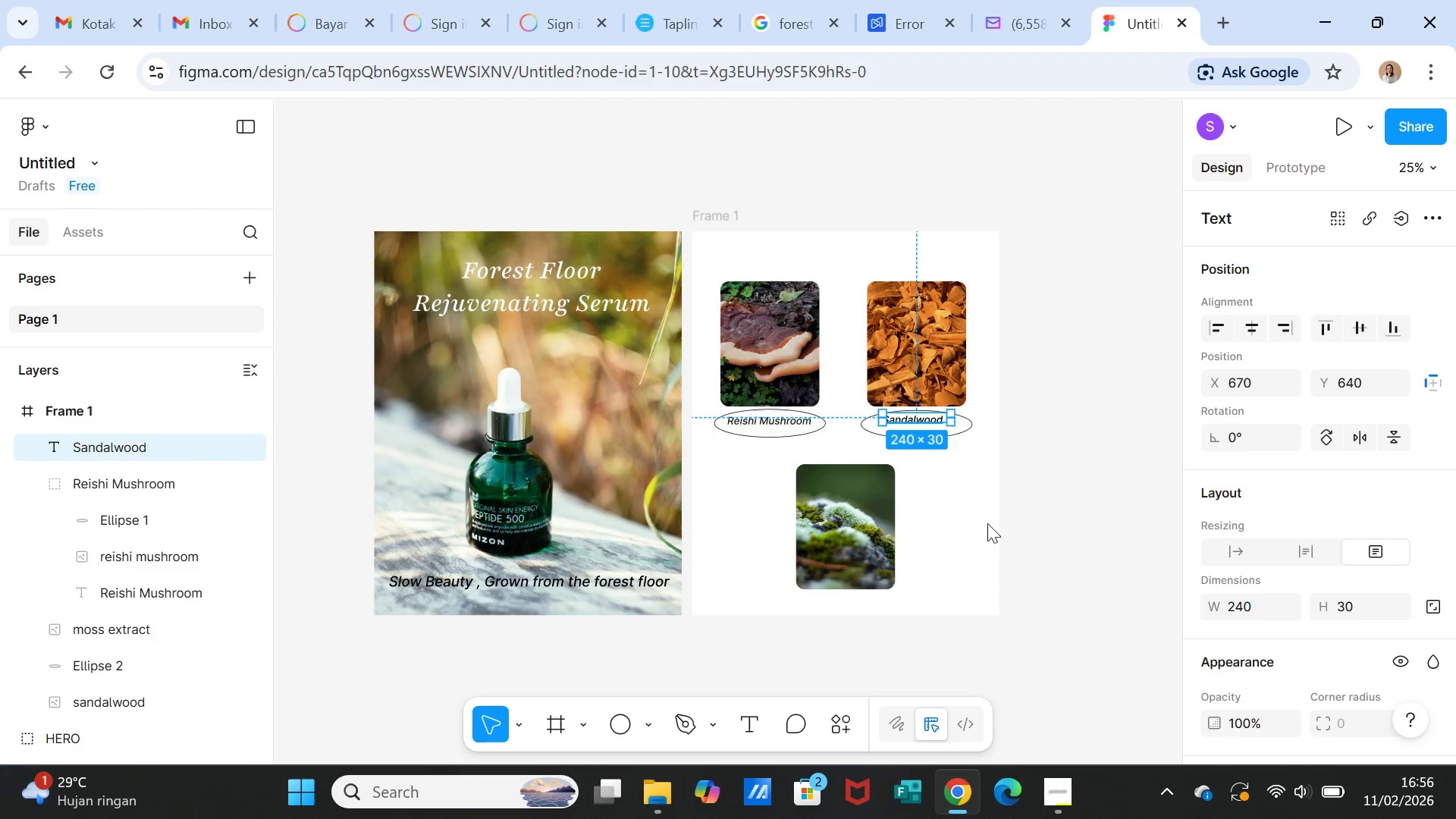 
left_click([987, 523])
 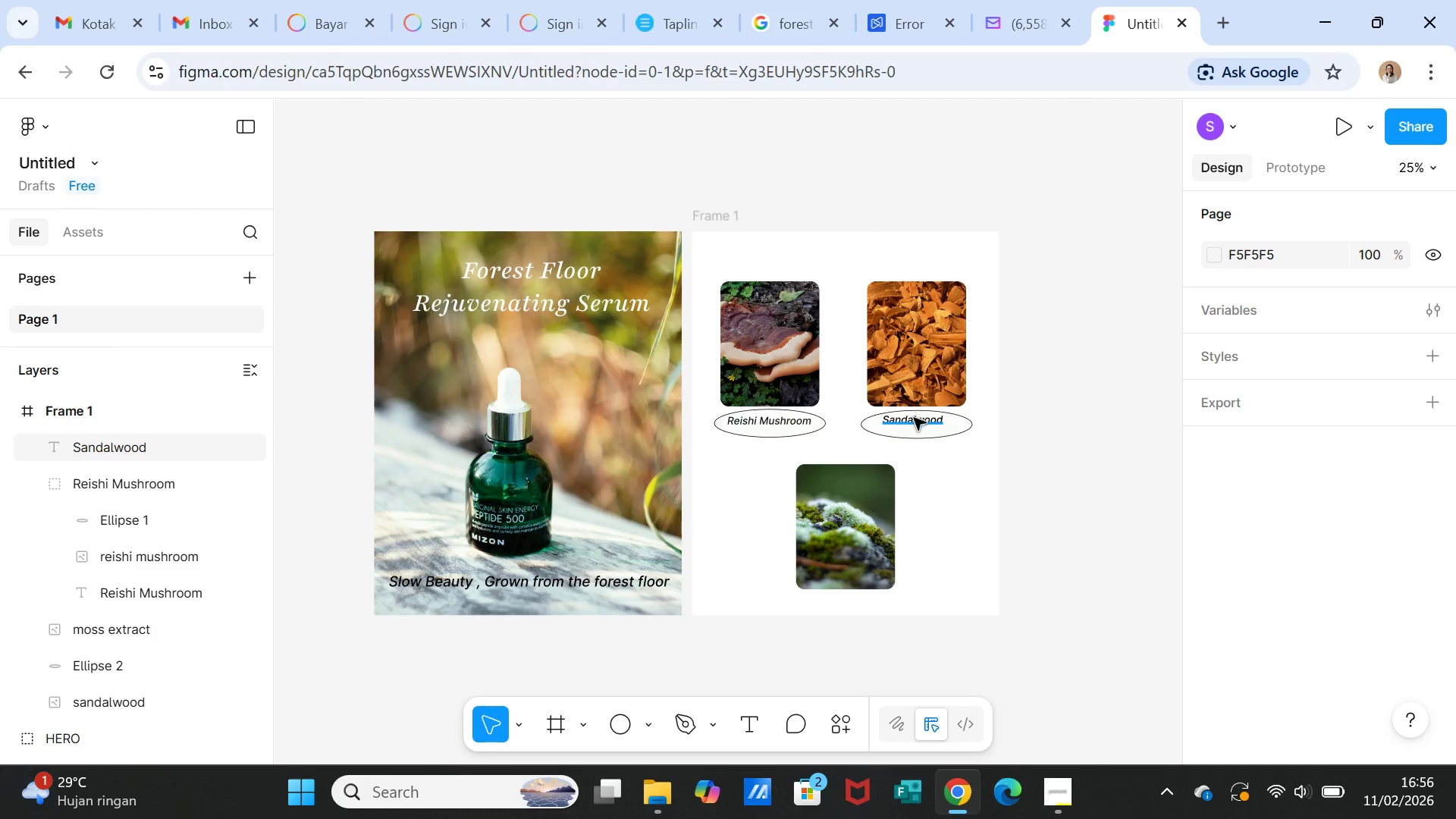 
left_click([913, 423])
 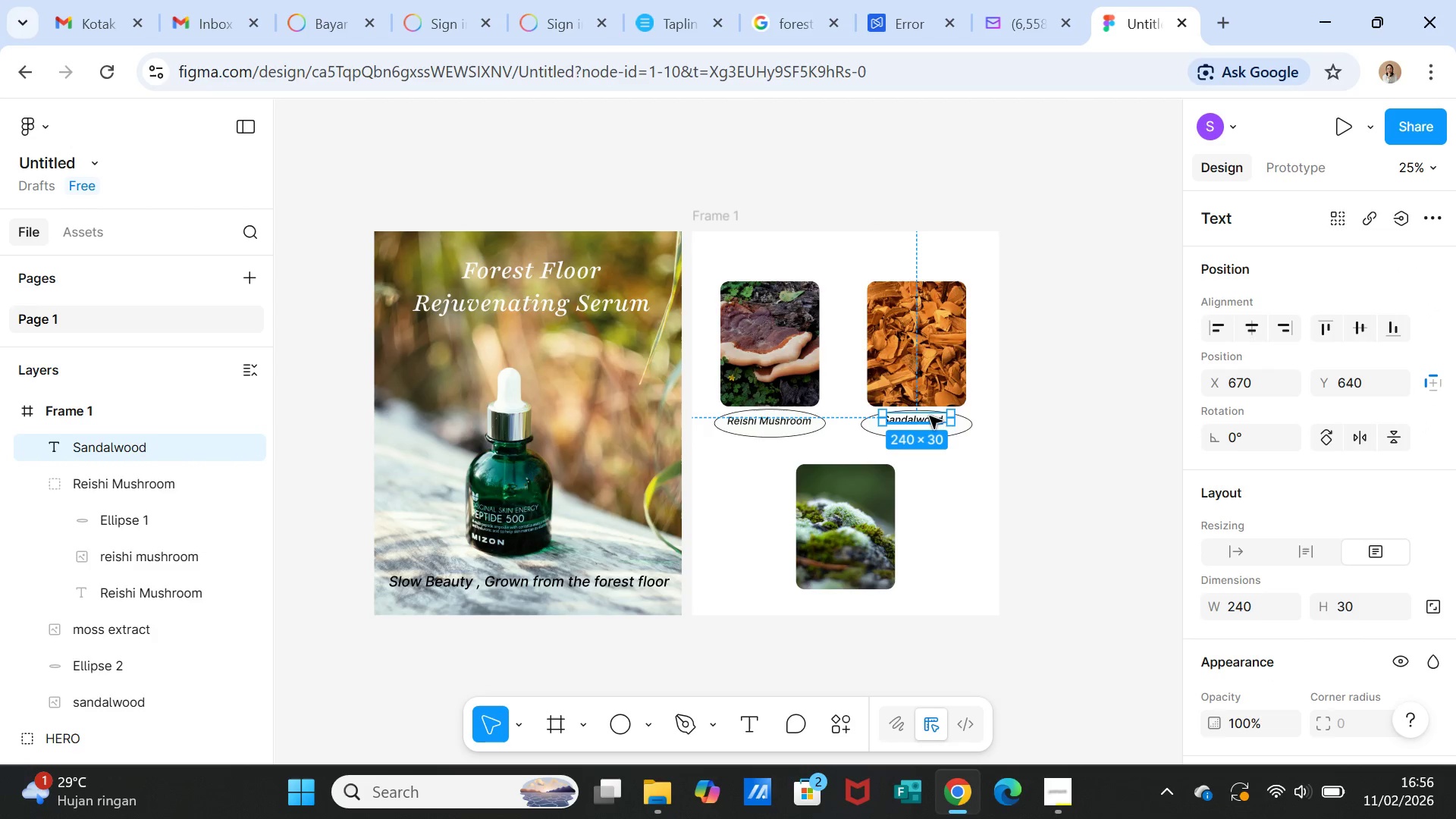 
left_click_drag(start_coordinate=[930, 416], to_coordinate=[934, 420])
 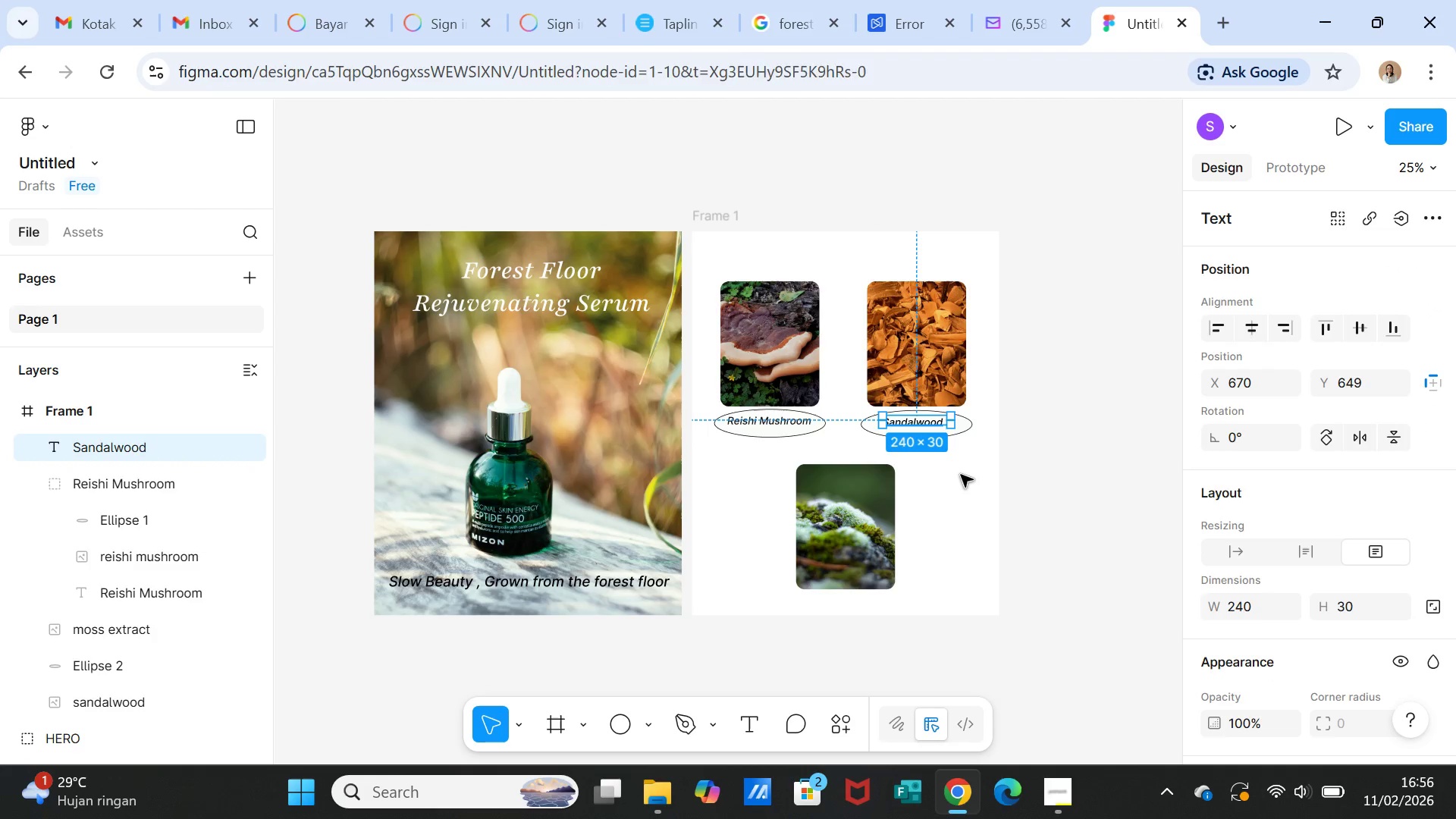 
left_click([961, 475])
 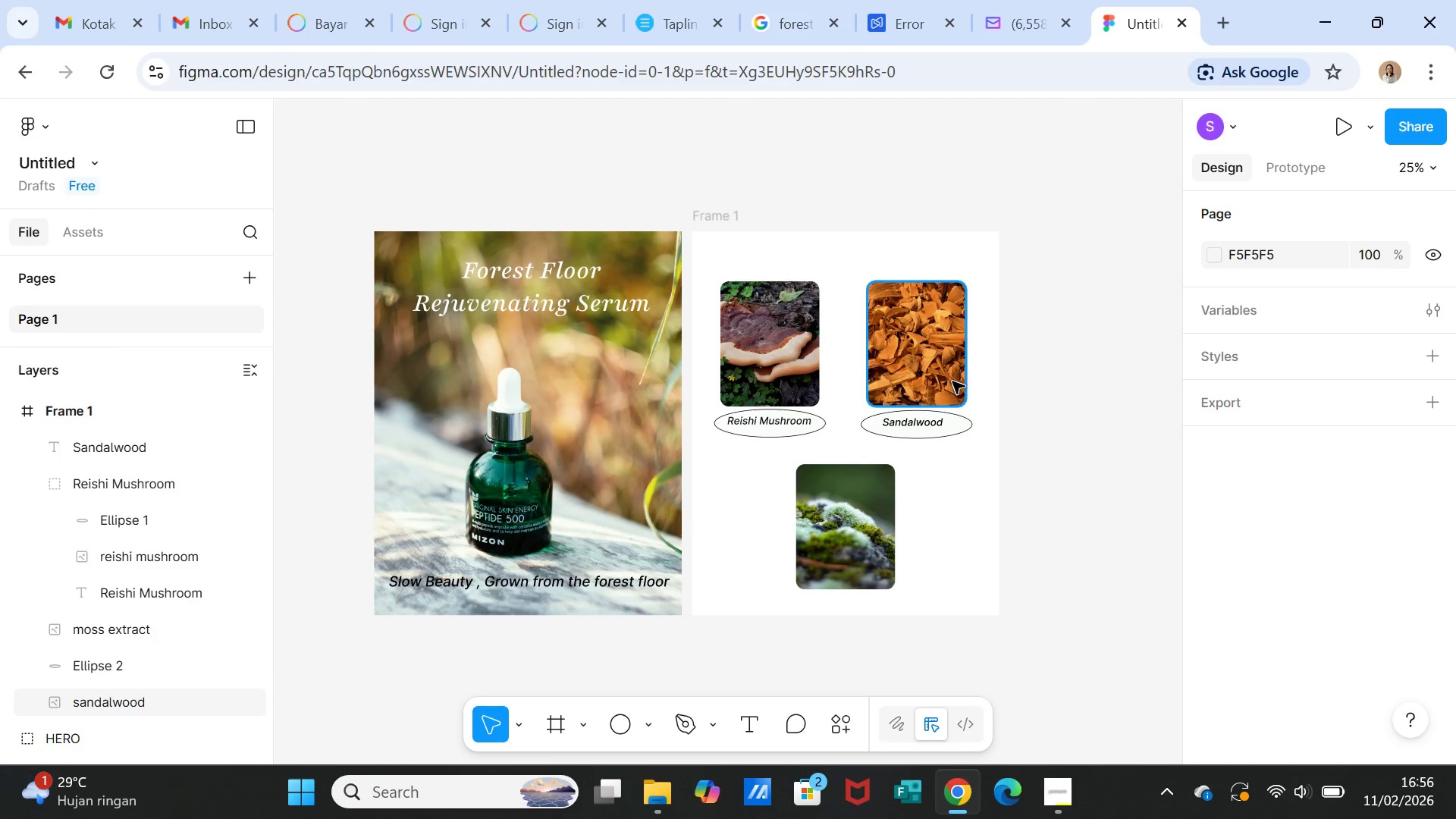 
left_click([952, 379])
 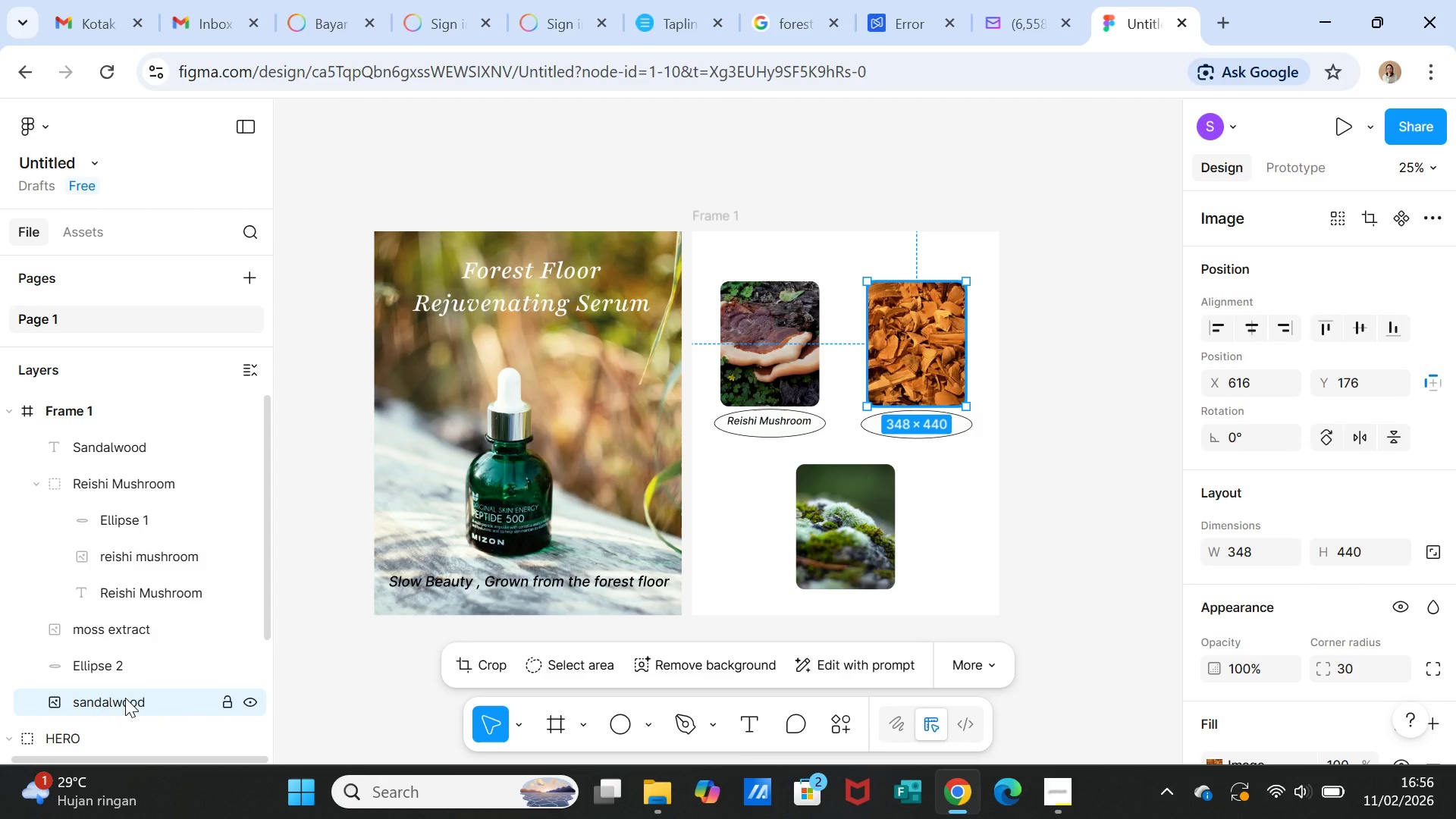 
left_click_drag(start_coordinate=[121, 667], to_coordinate=[121, 450])
 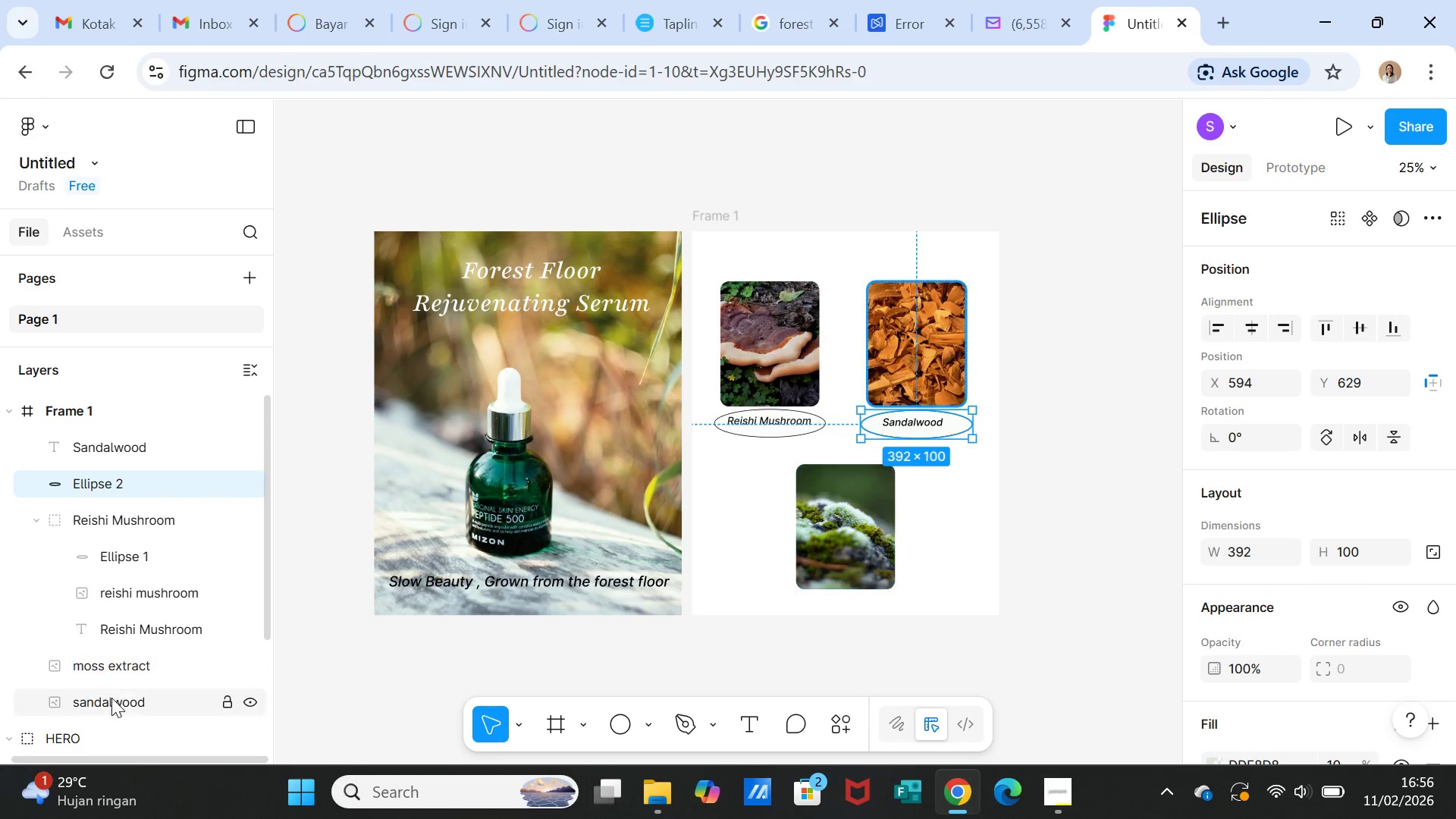 
left_click_drag(start_coordinate=[111, 702], to_coordinate=[117, 510])
 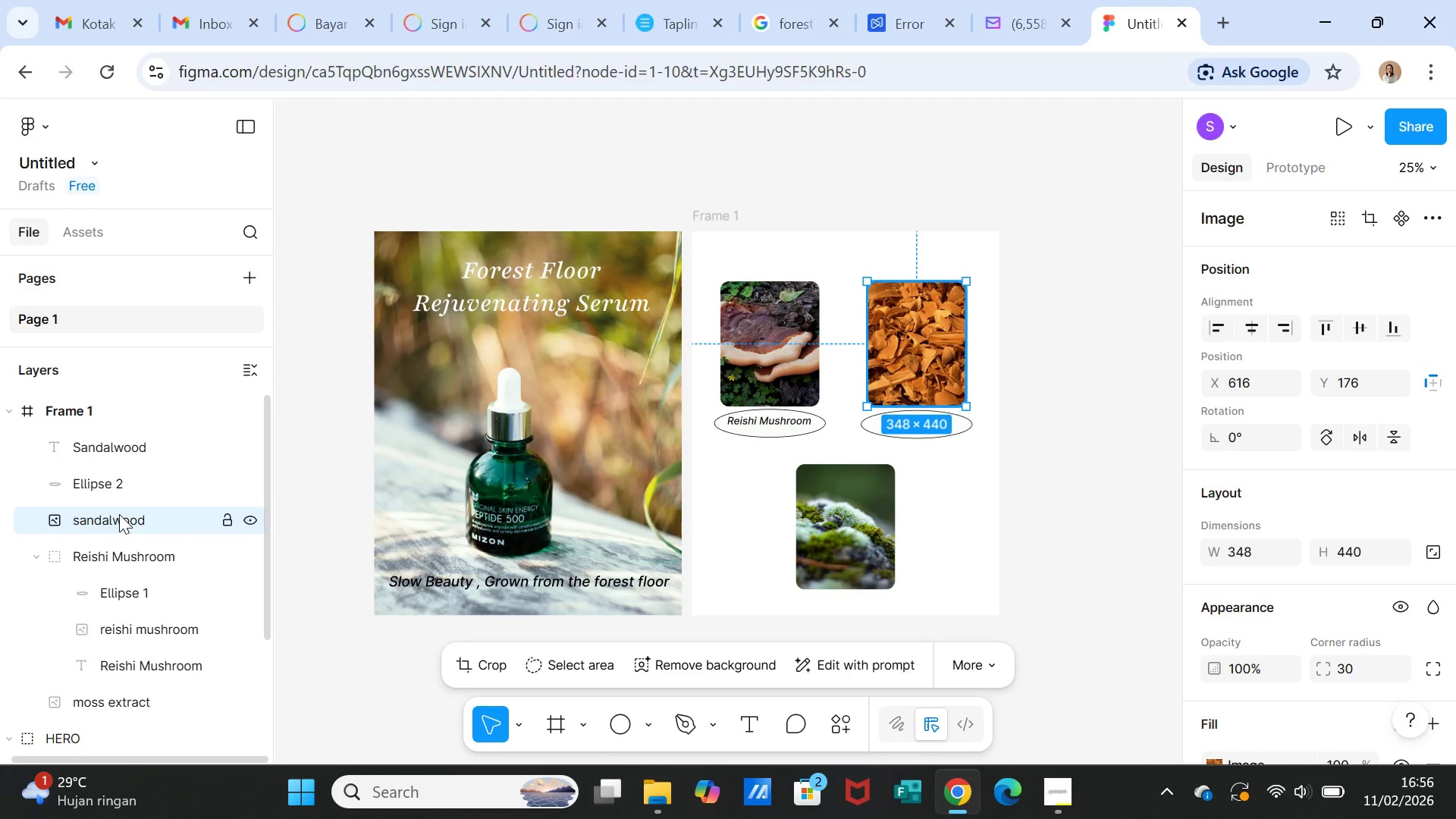 
left_click([119, 514])
 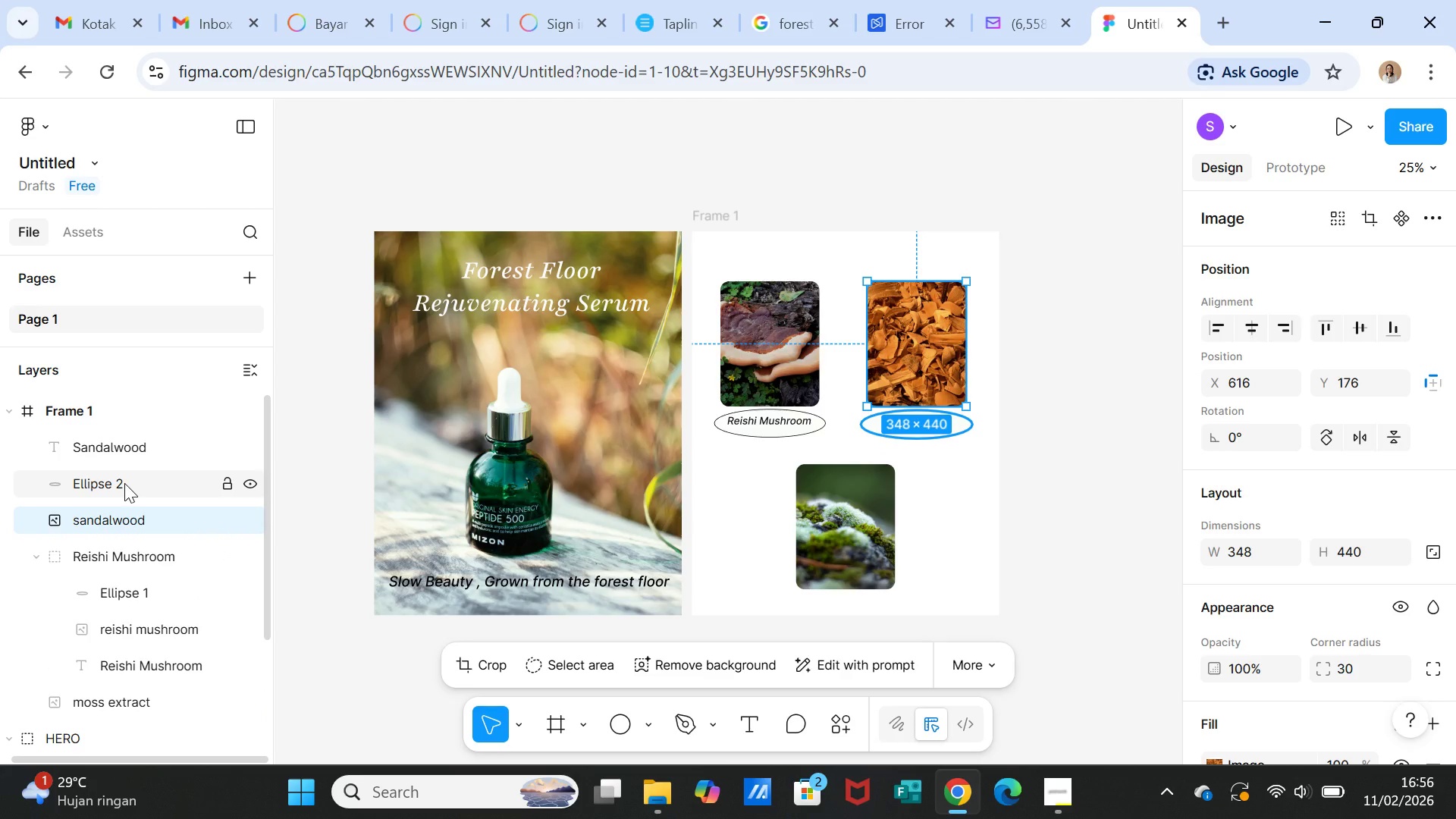 
hold_key(key=ShiftLeft, duration=2.11)
left_click([124, 483])
 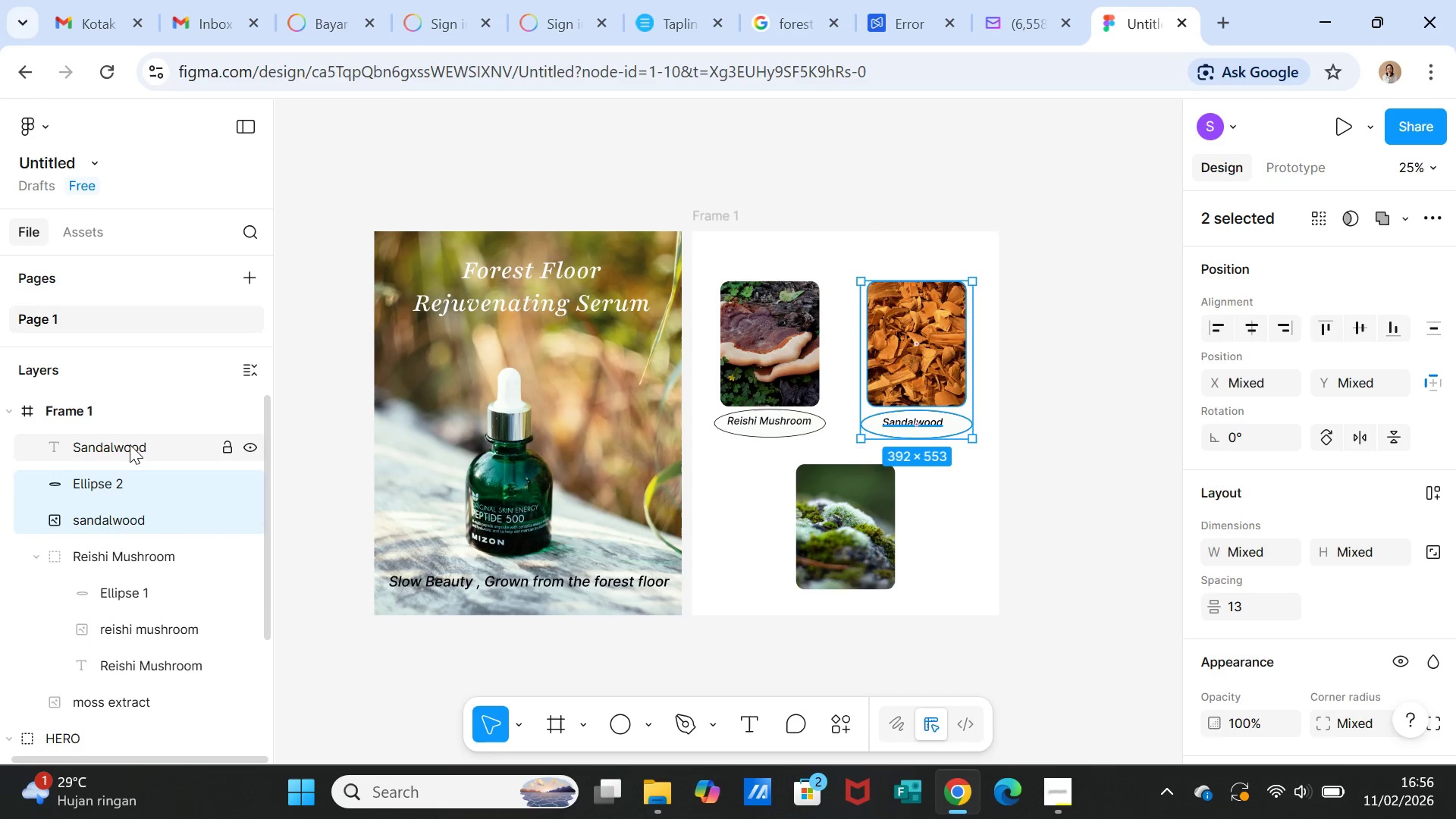 
left_click([130, 444])
 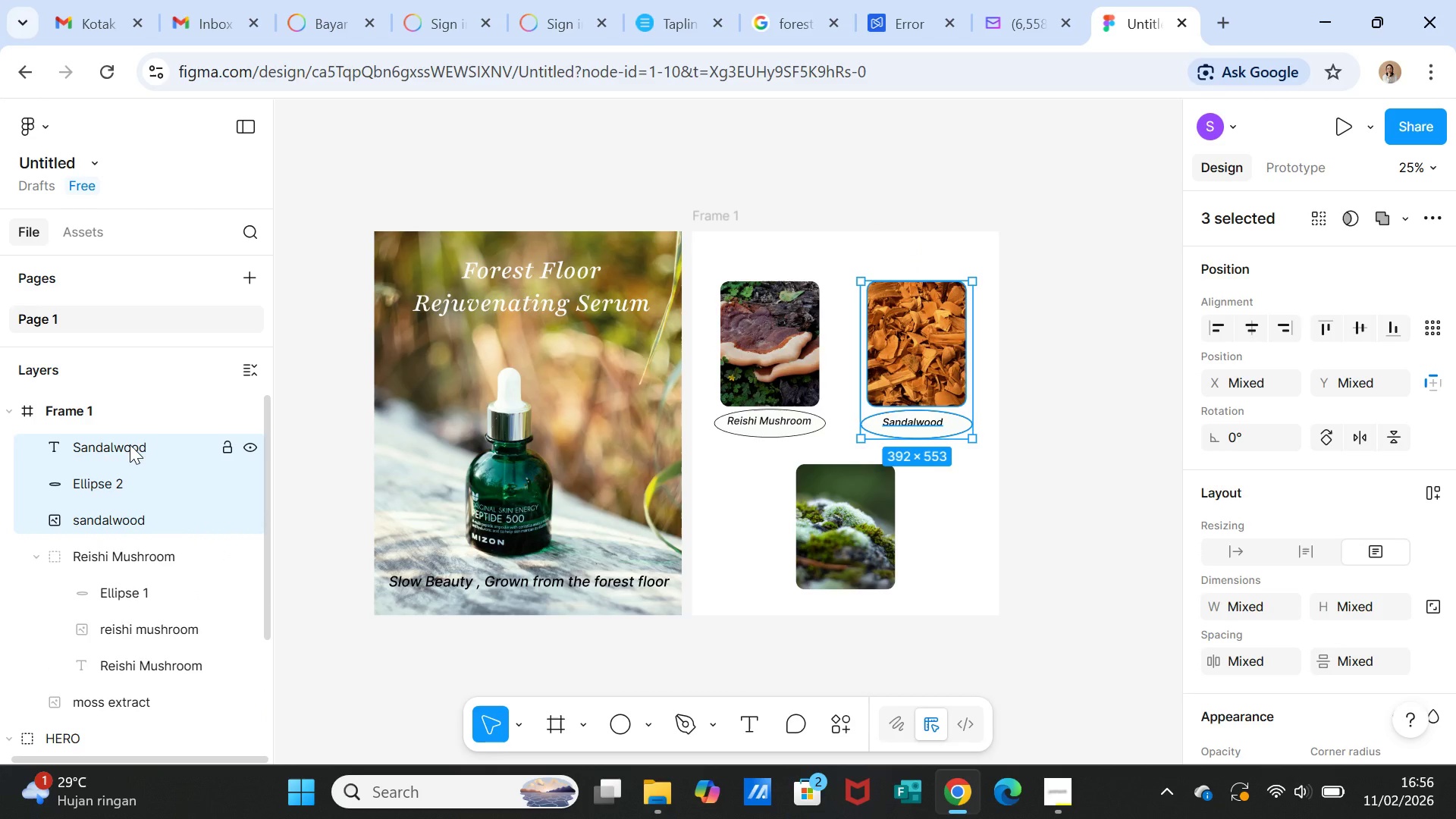 
right_click([130, 444])
 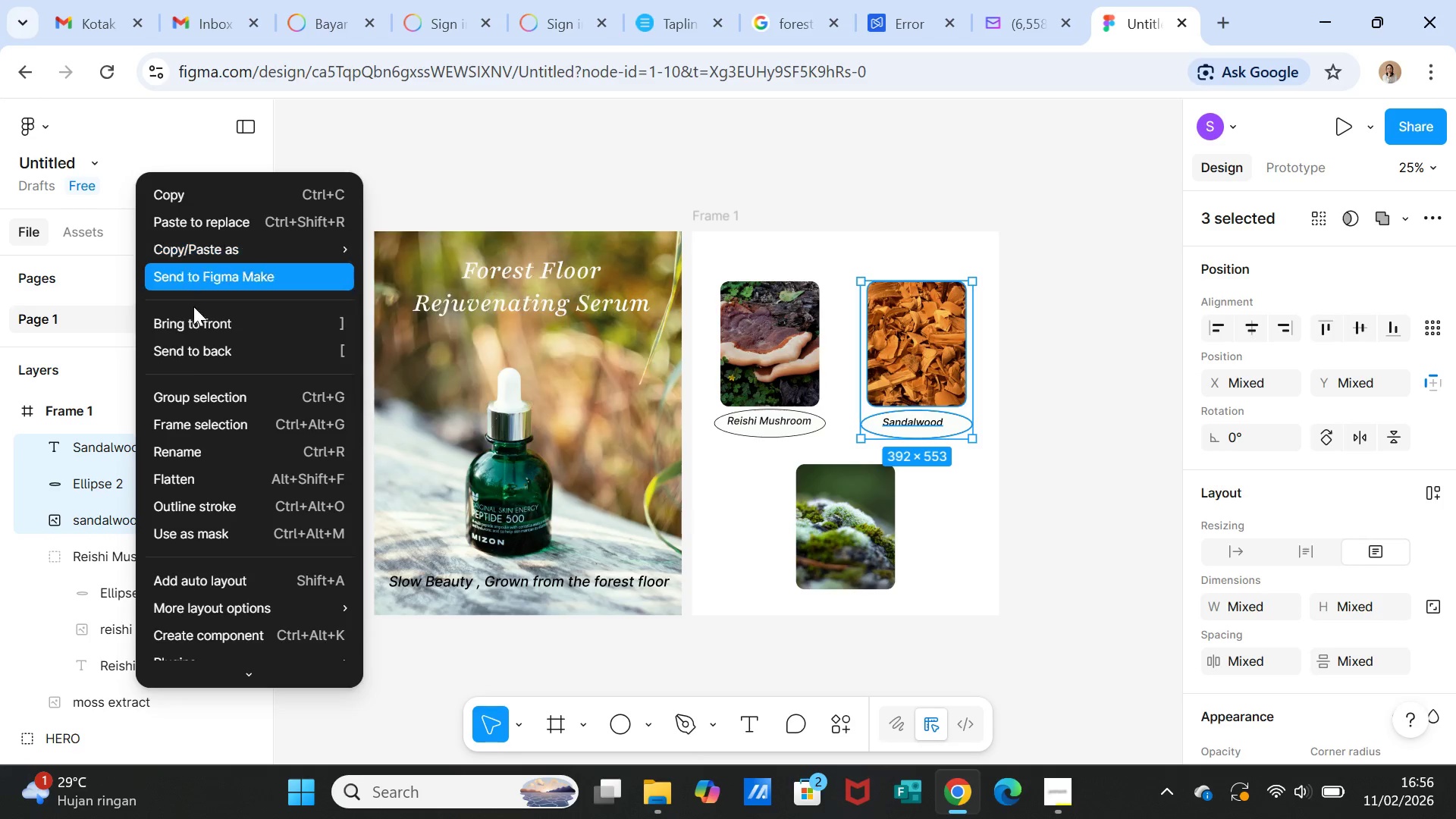 
wait(5.73)
 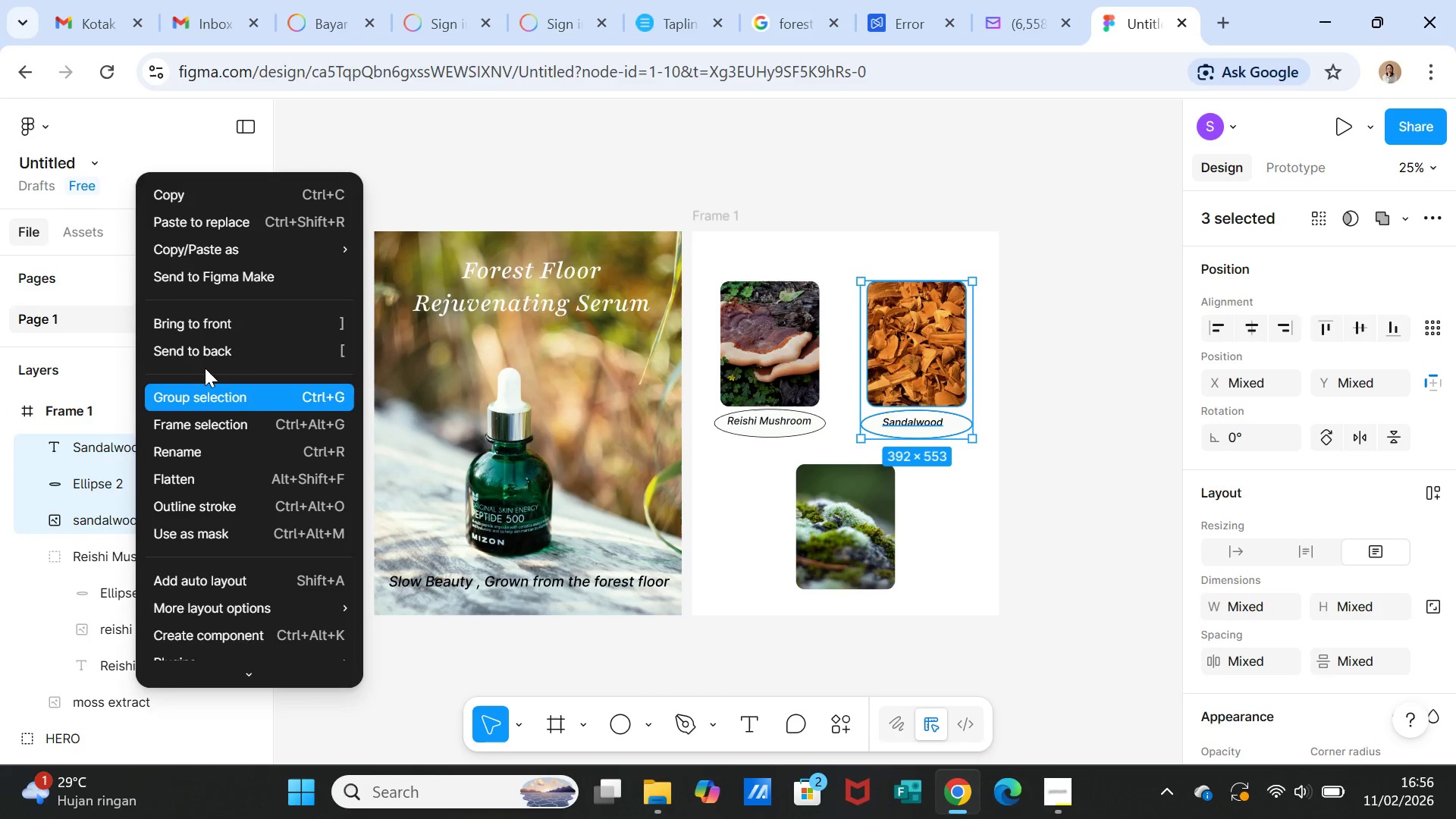 
left_click([185, 403])
 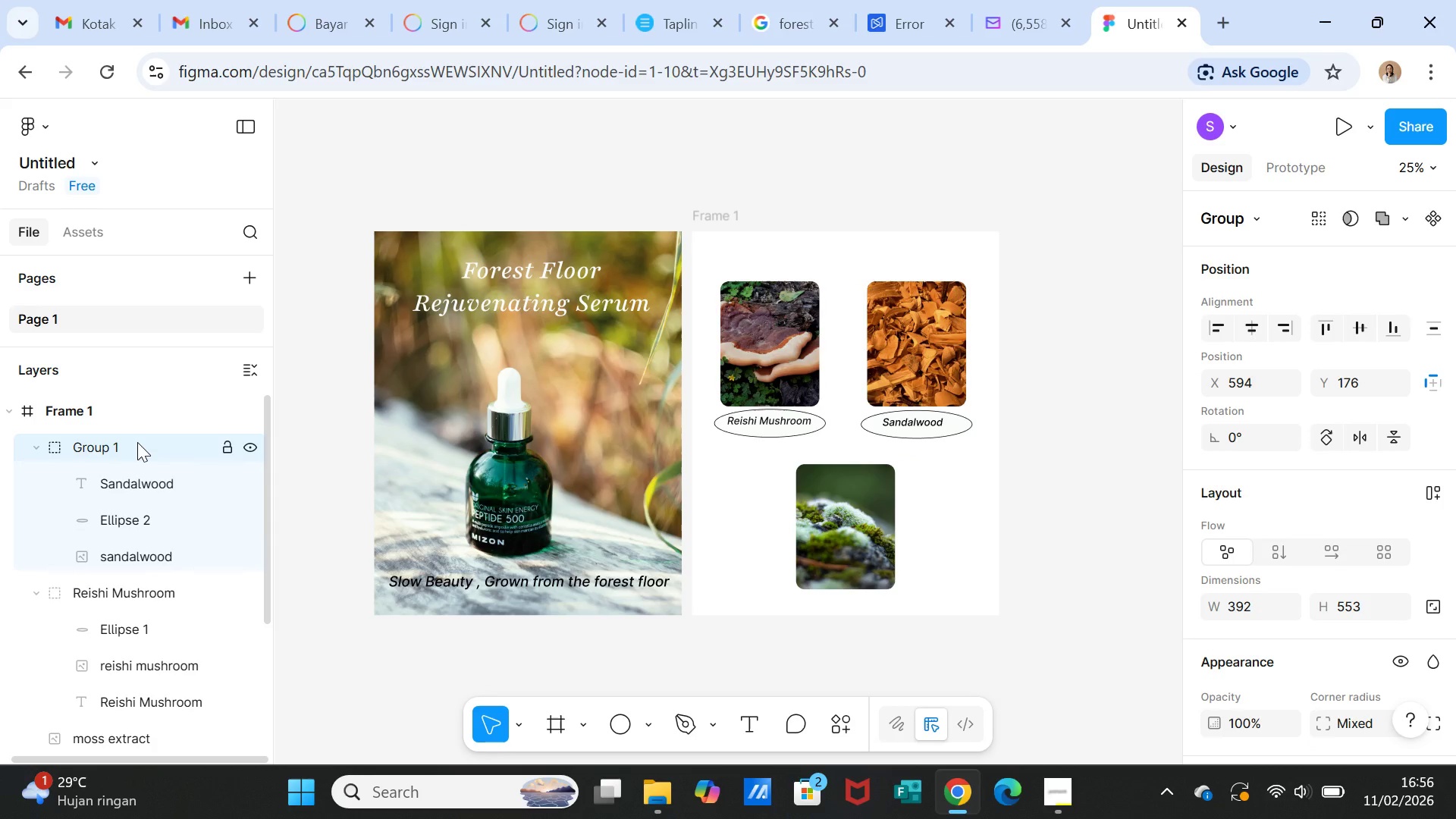 
double_click([137, 442])
 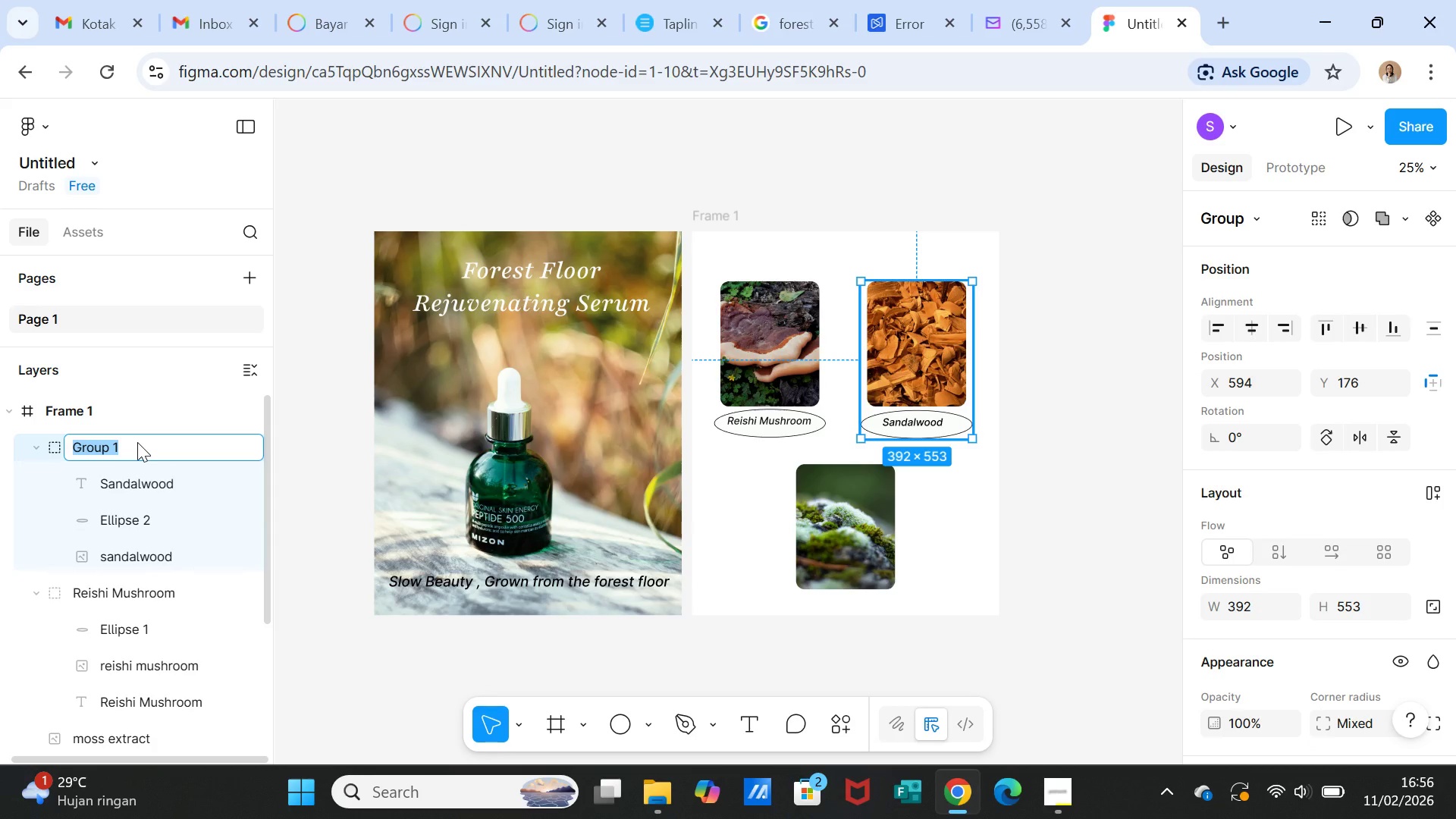 
type(Sandalwood)
 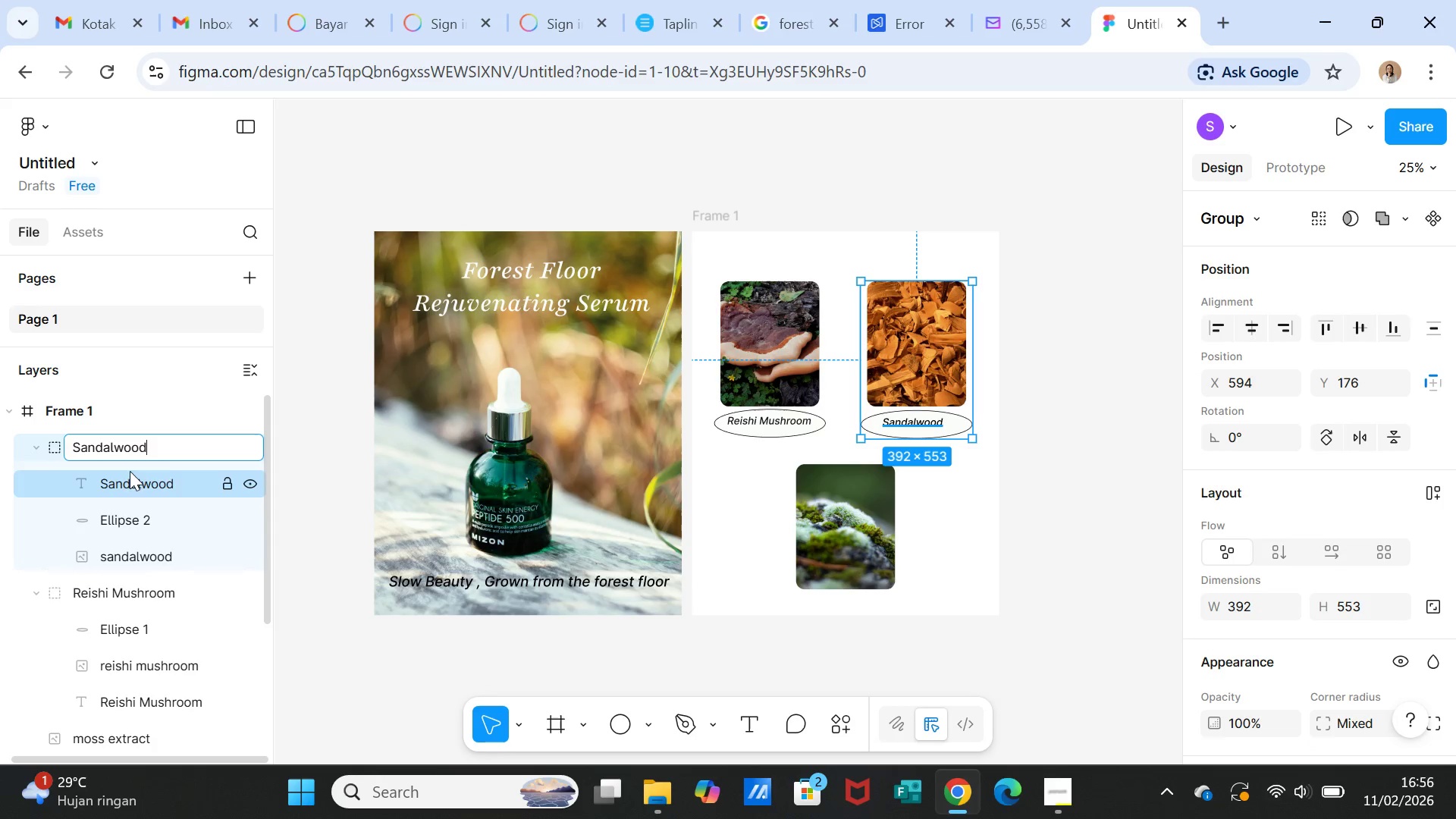 
left_click([130, 479])
 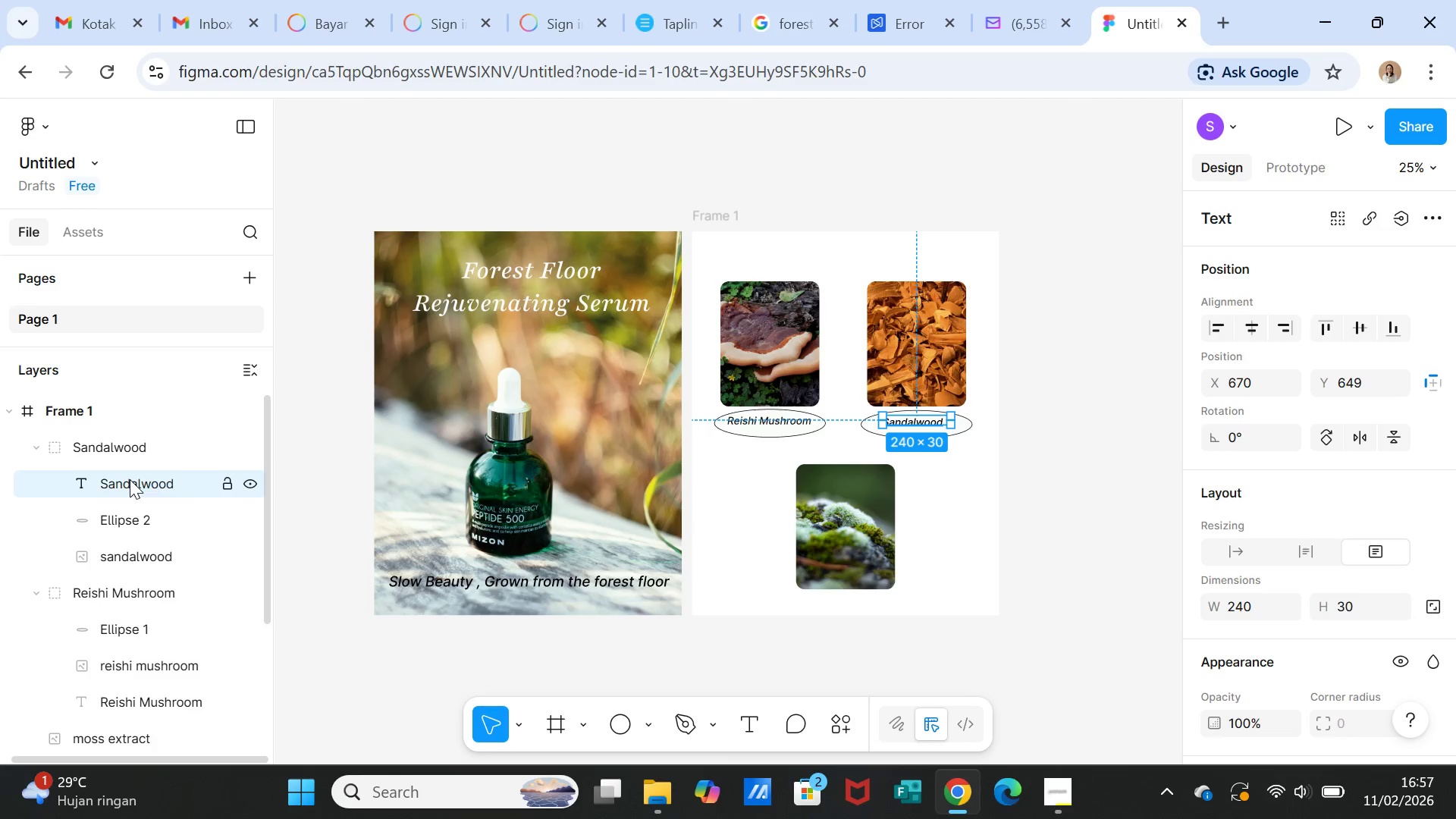 
double_click([130, 479])
 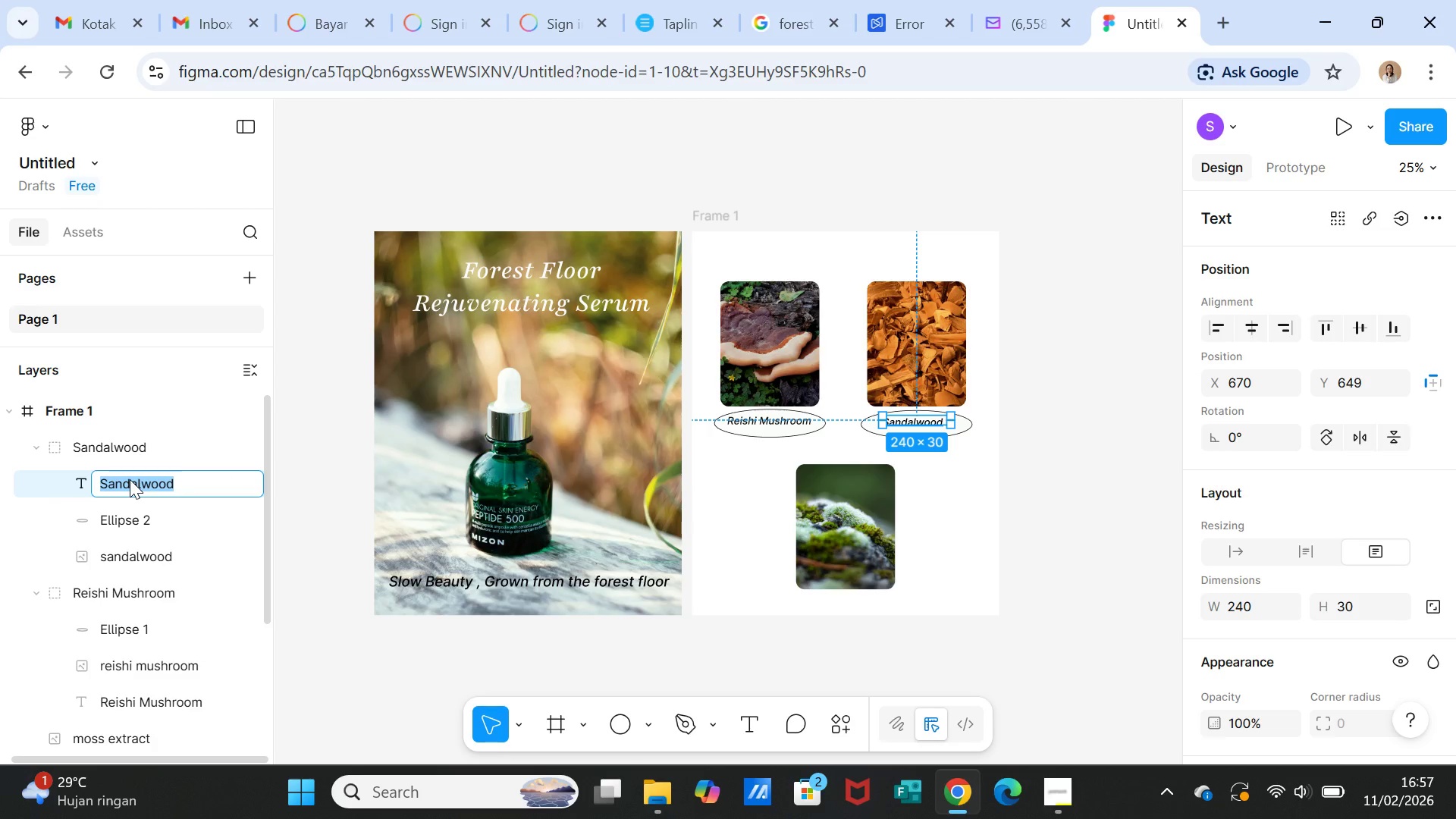 
type(Text)
 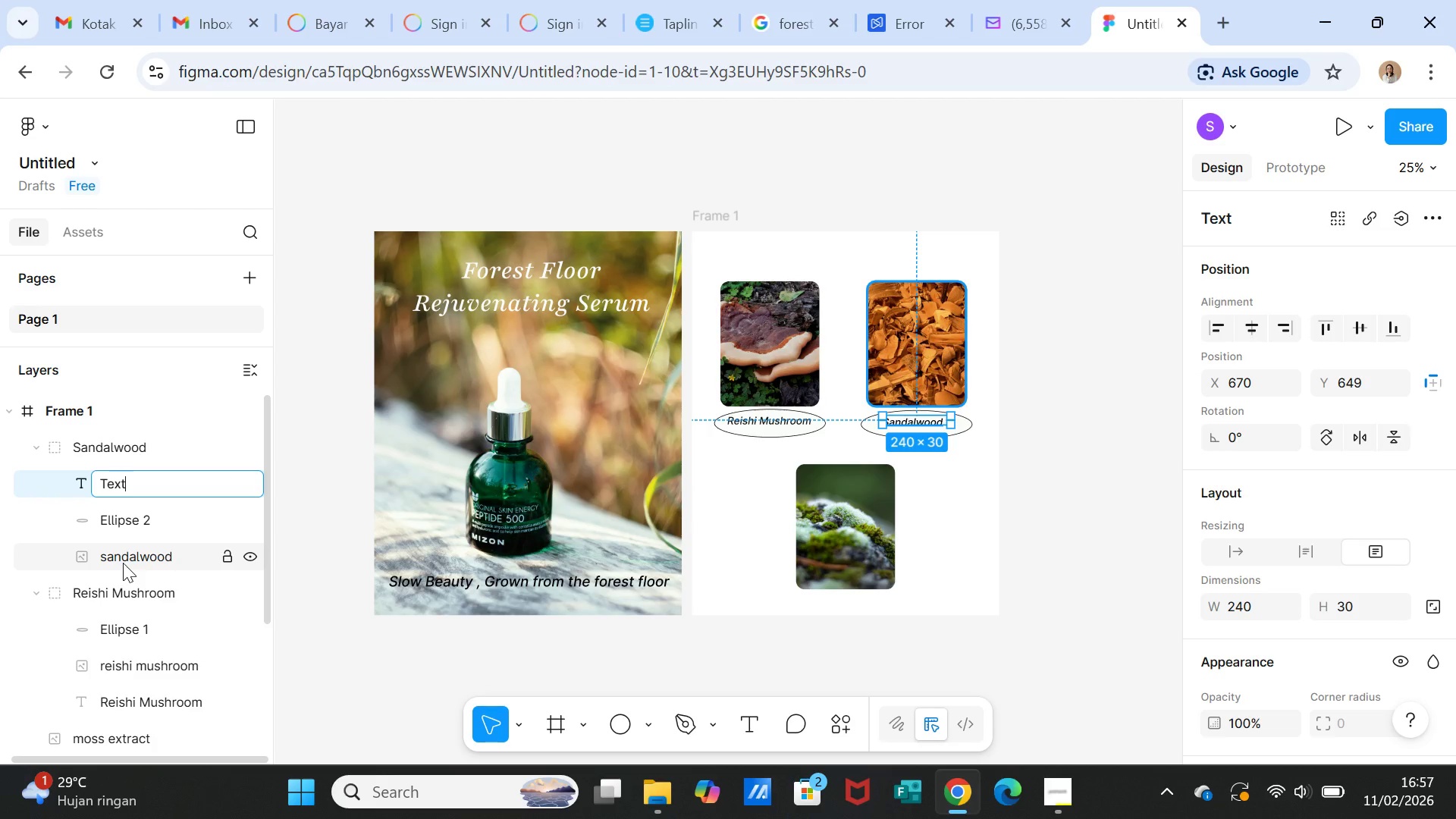 
double_click([124, 557])
 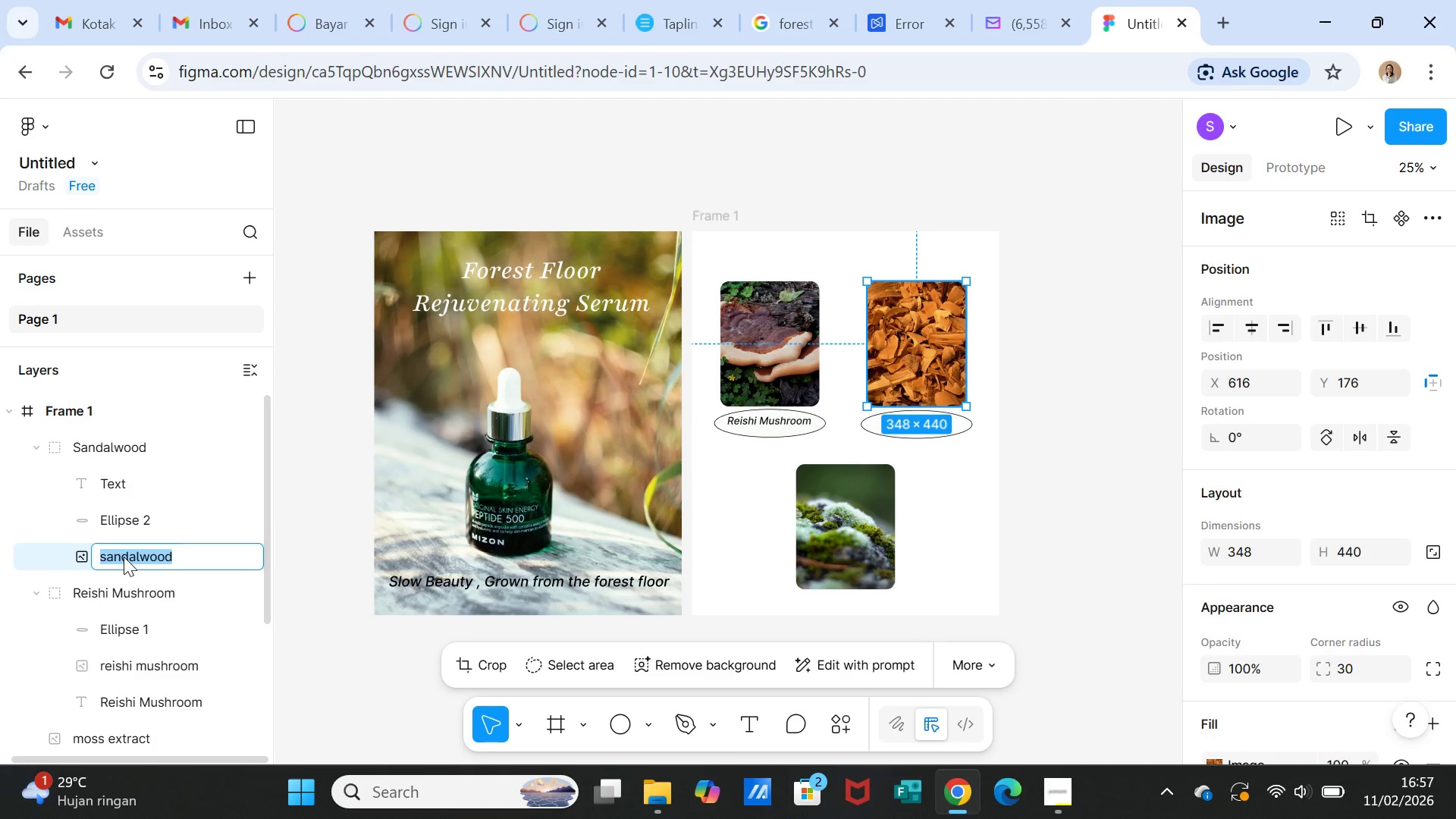 
key(CapsLock)
 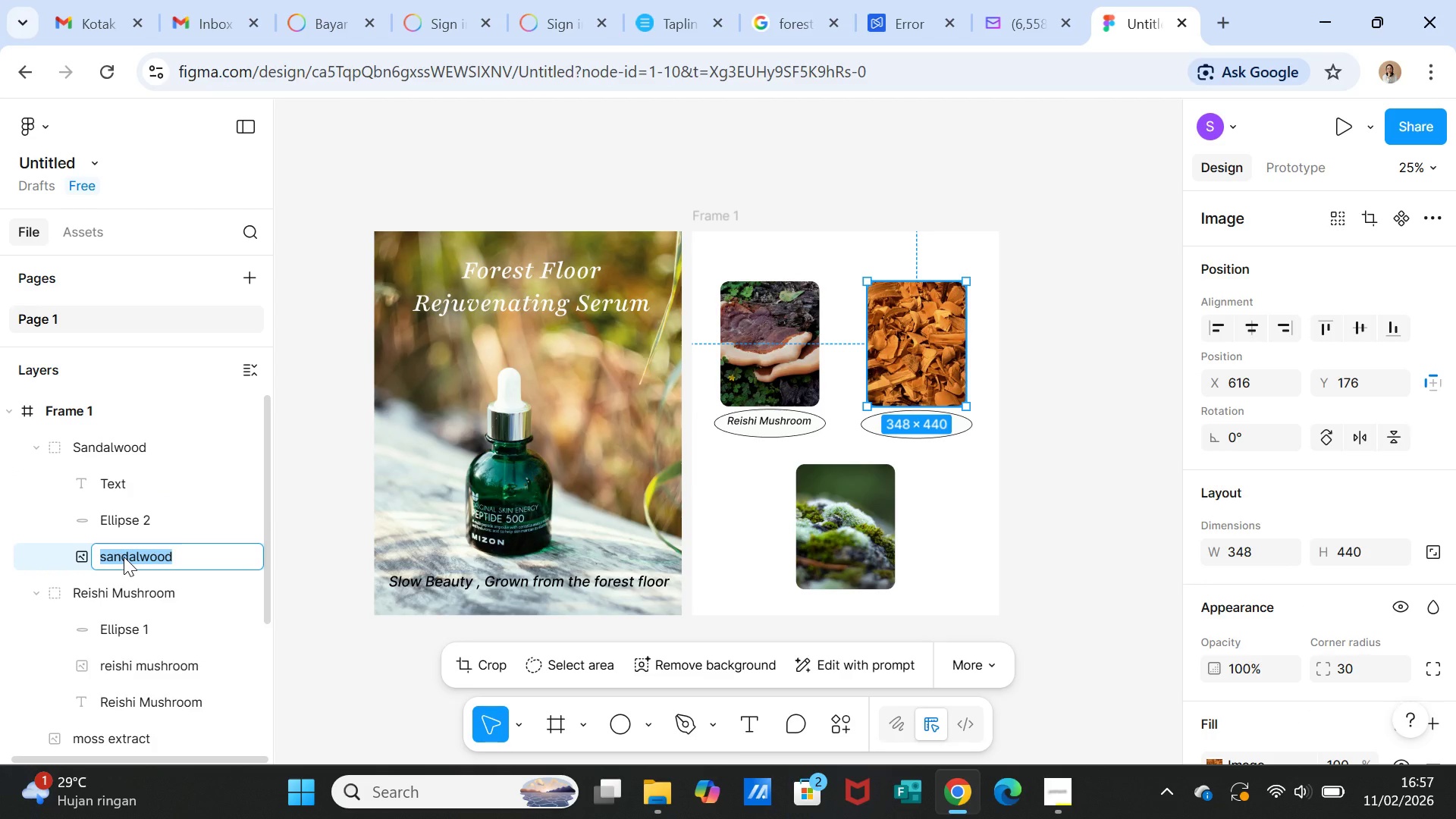 
key(B)
 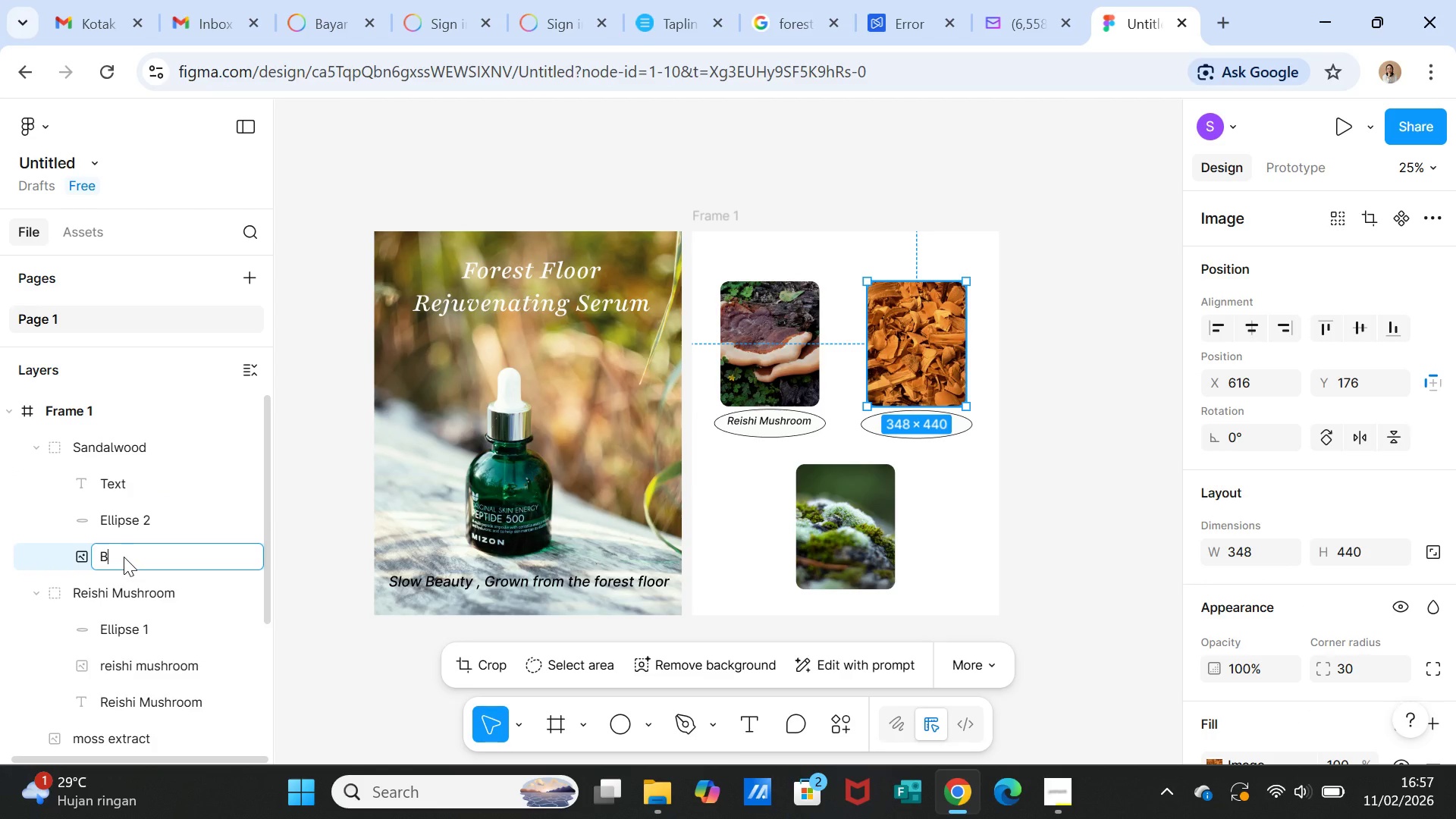 
key(CapsLock)
 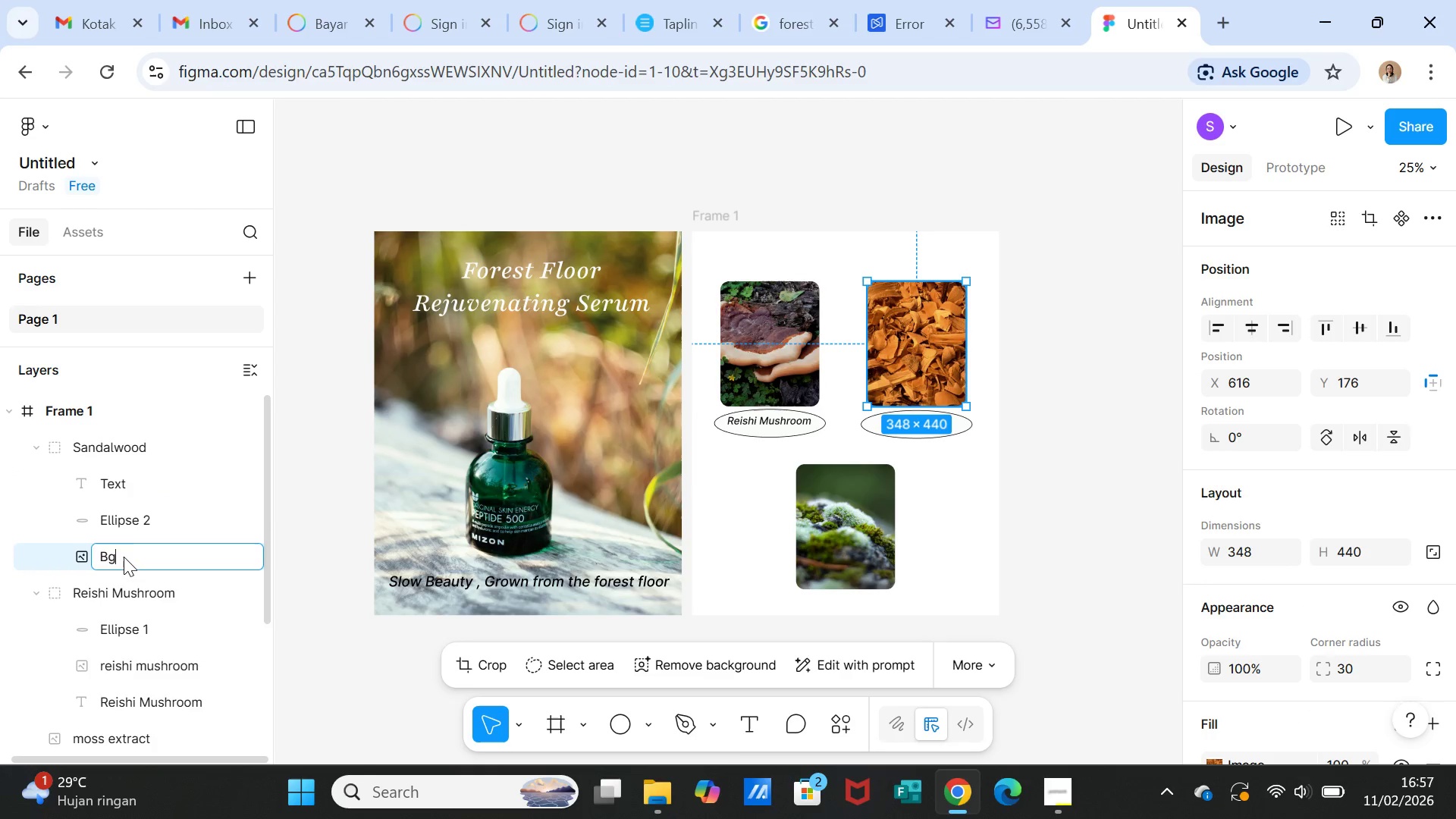 
key(G)
 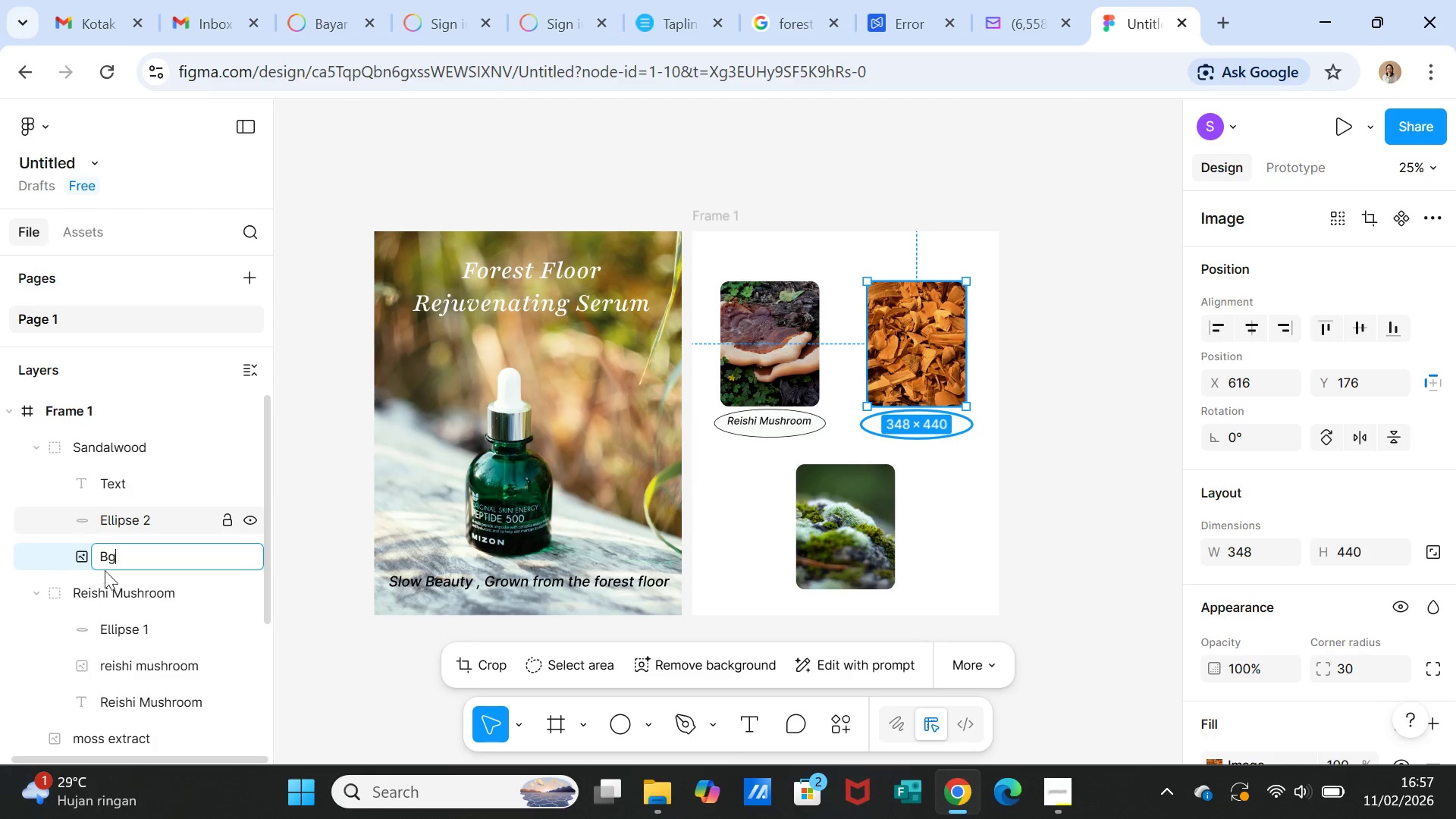 
scroll: coordinate [105, 578], scroll_direction: down, amount: 1.0
 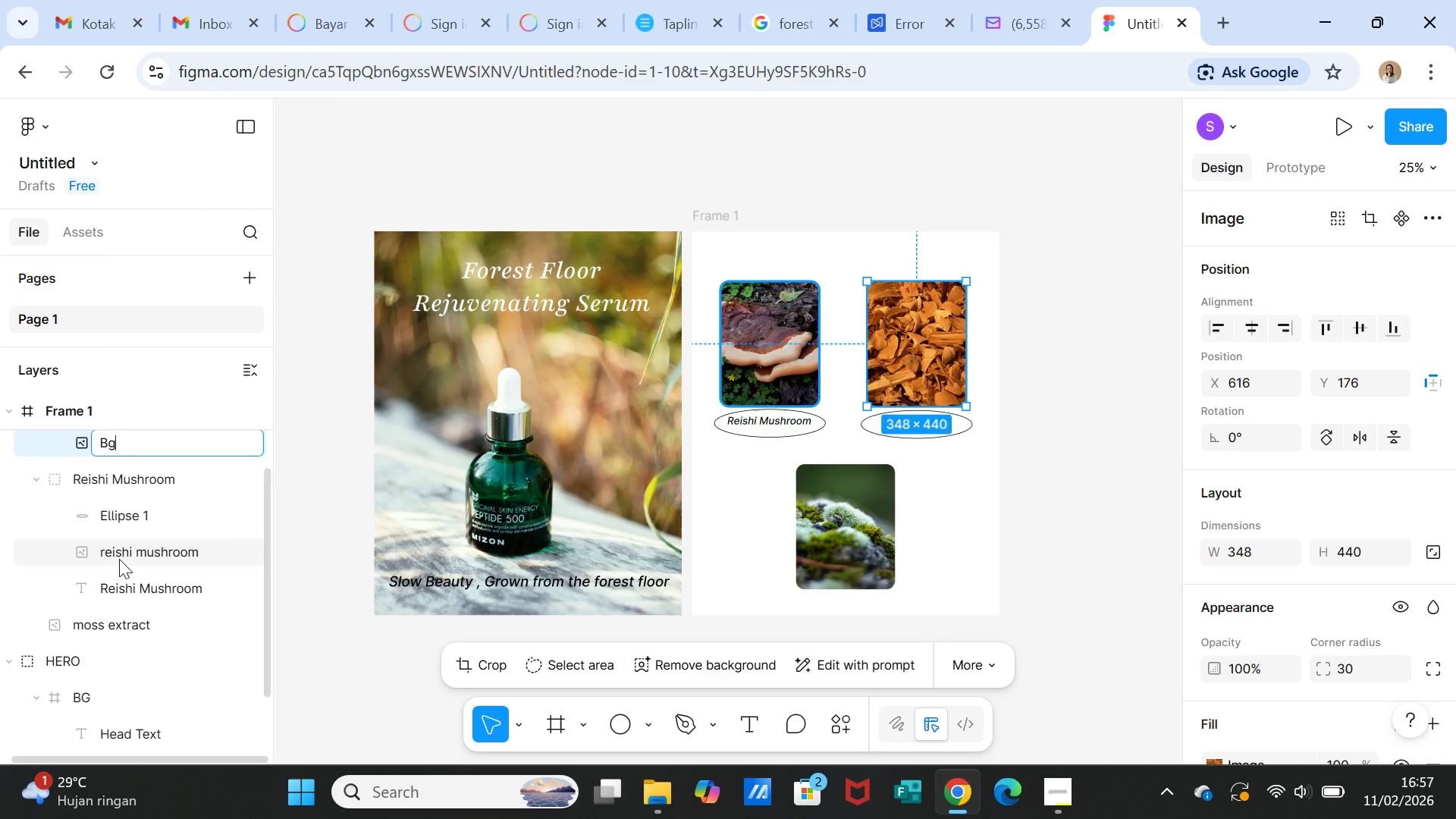 
left_click([118, 560])
 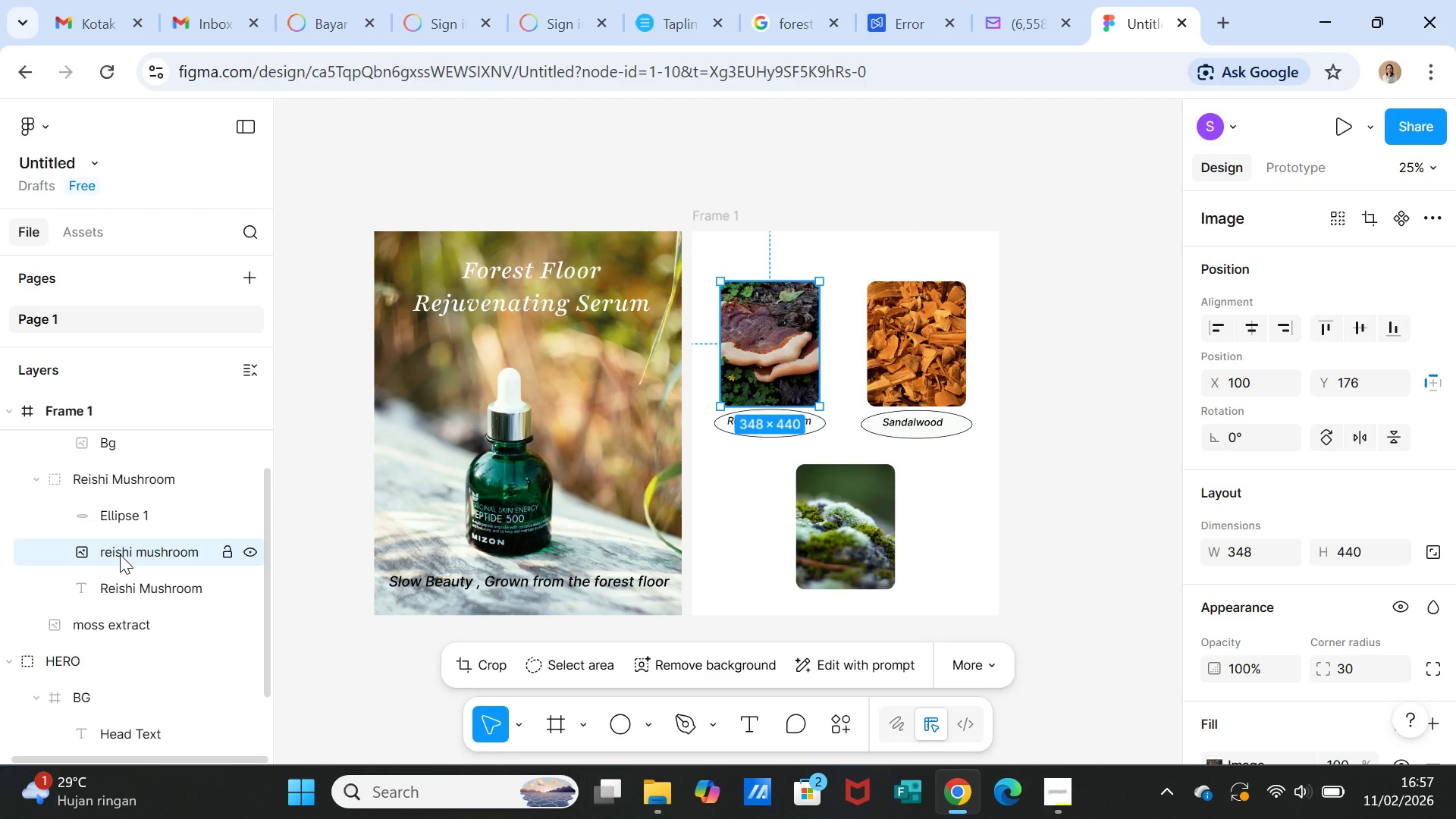 
double_click([120, 554])
 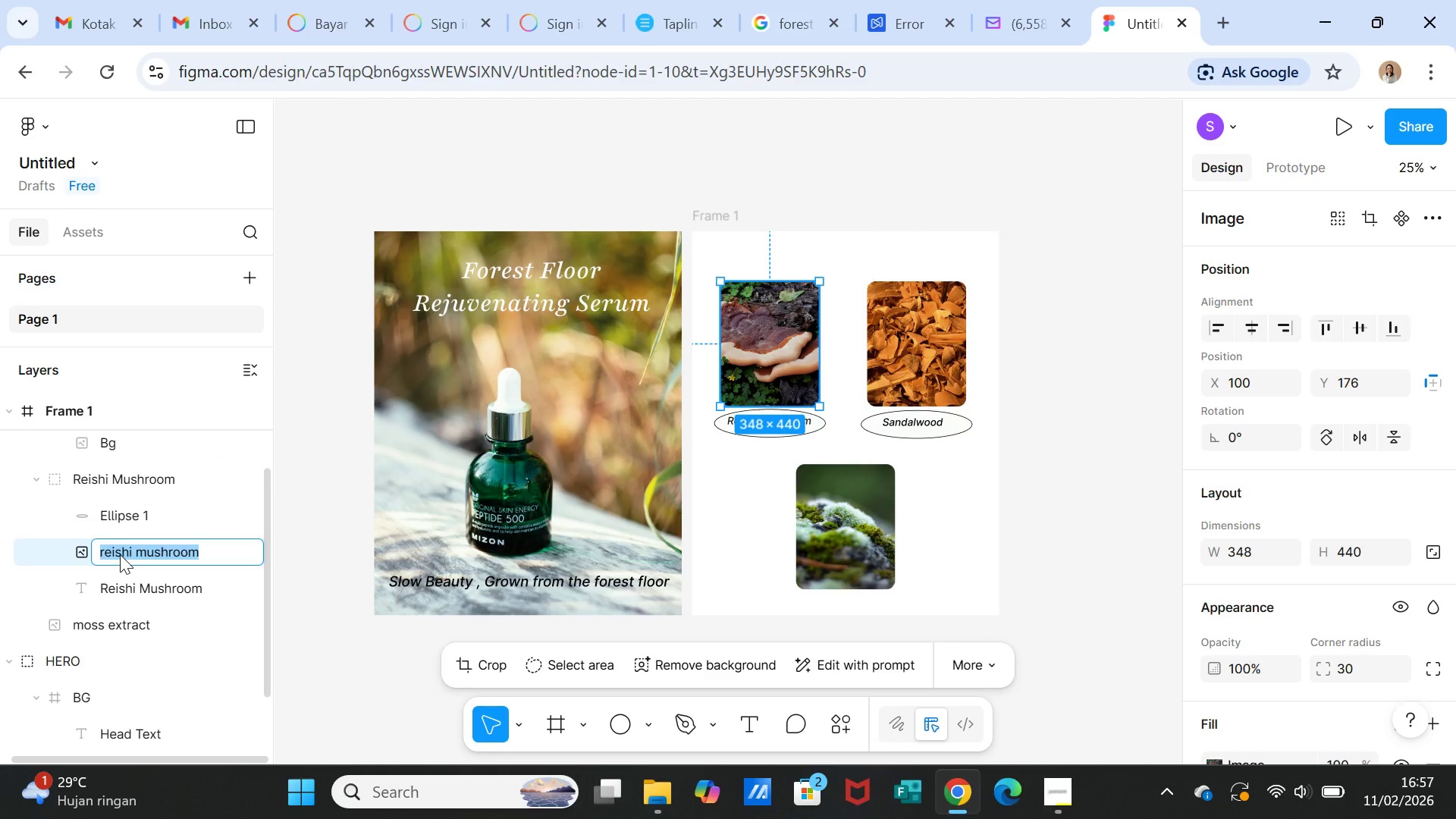 
key(CapsLock)
 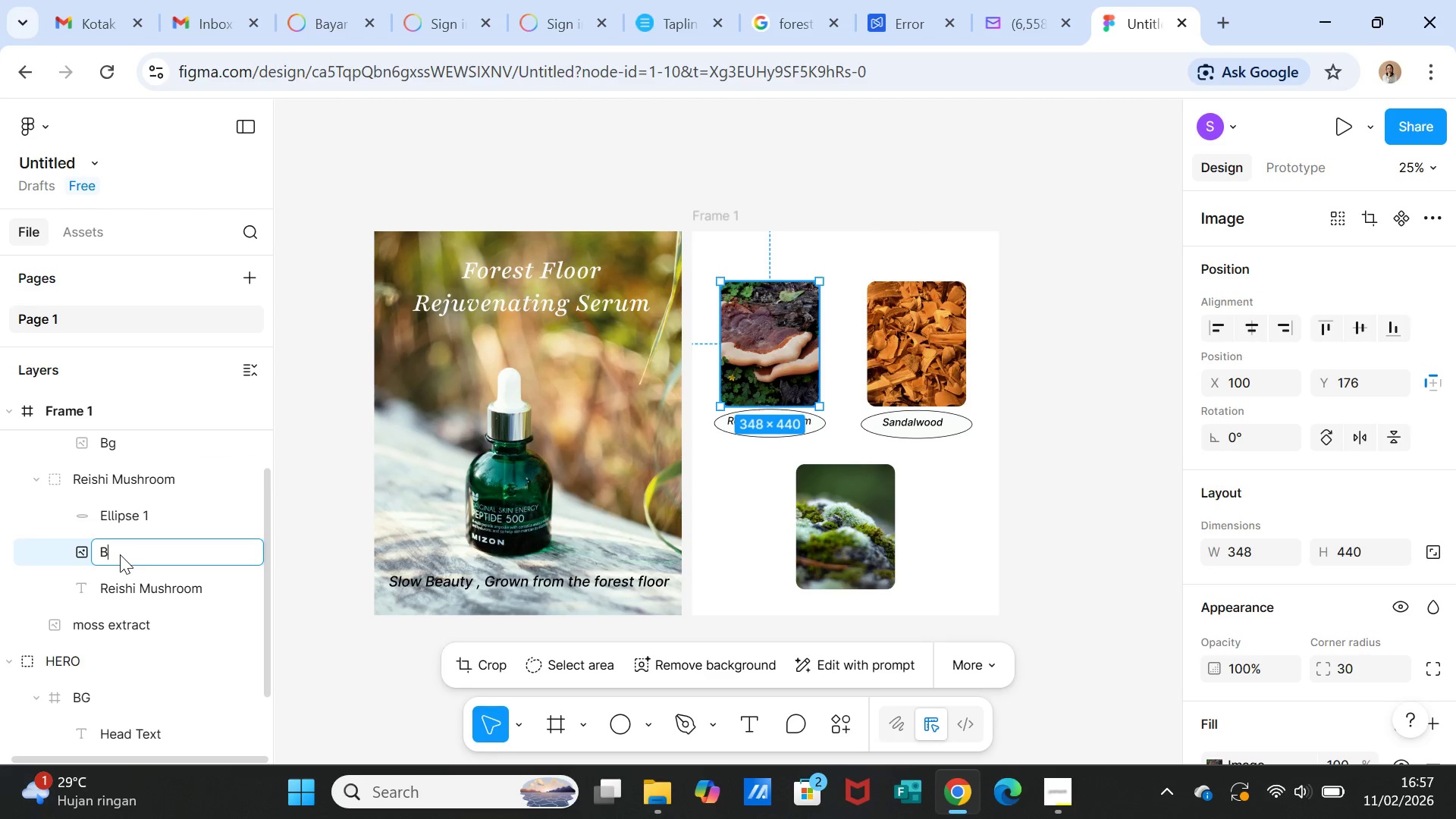 
key(B)
 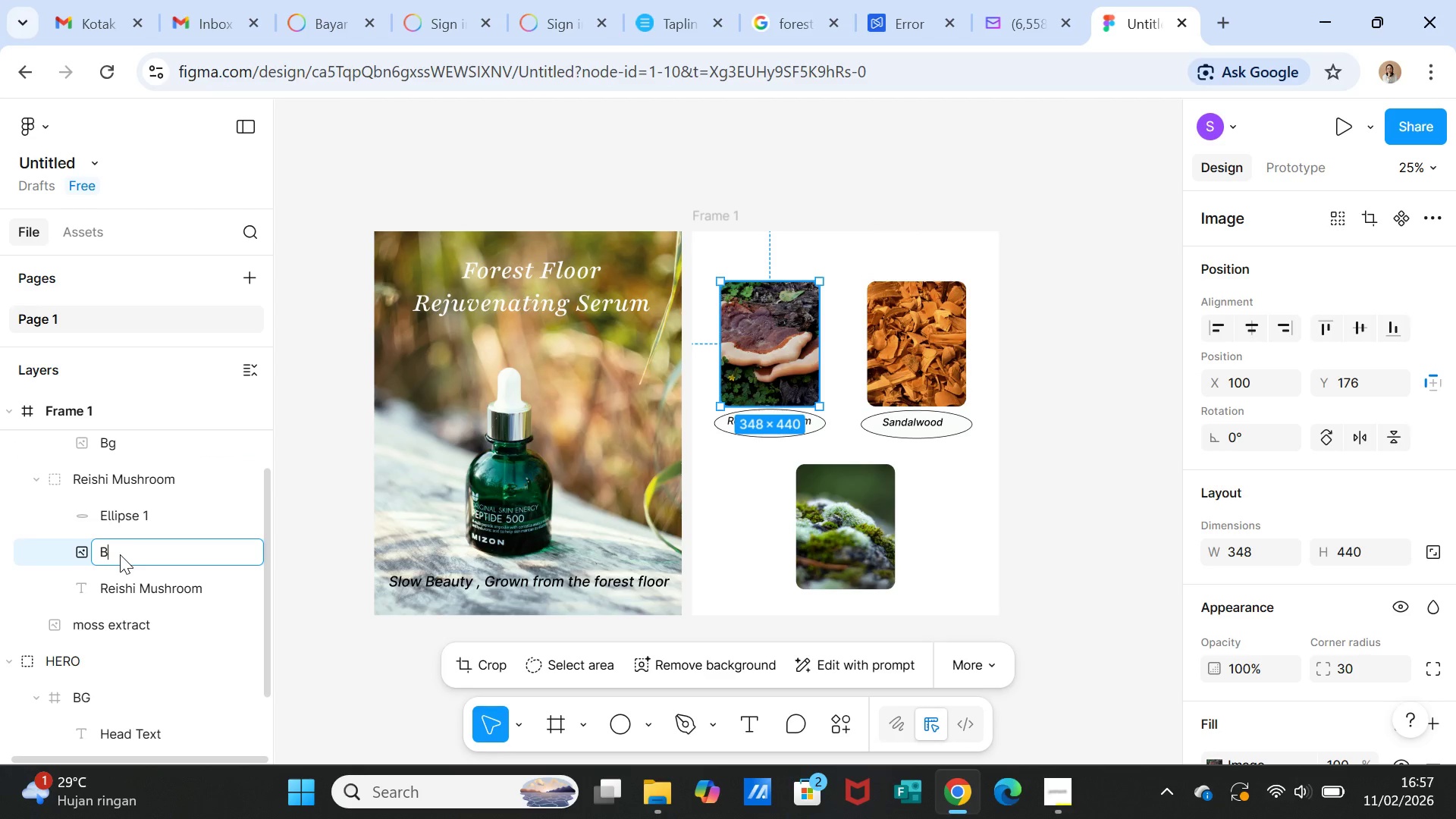 
key(CapsLock)
 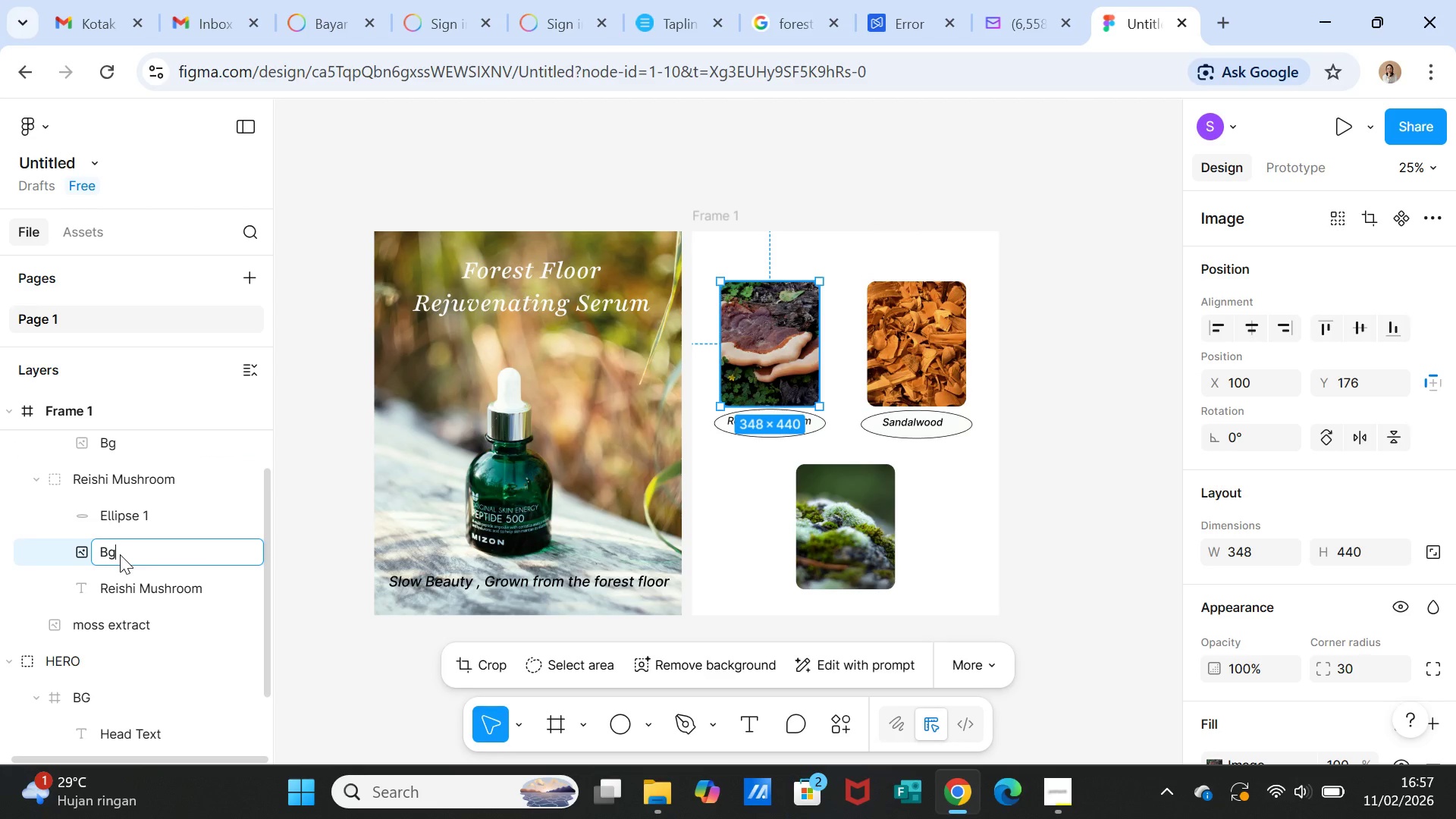 
key(G)
 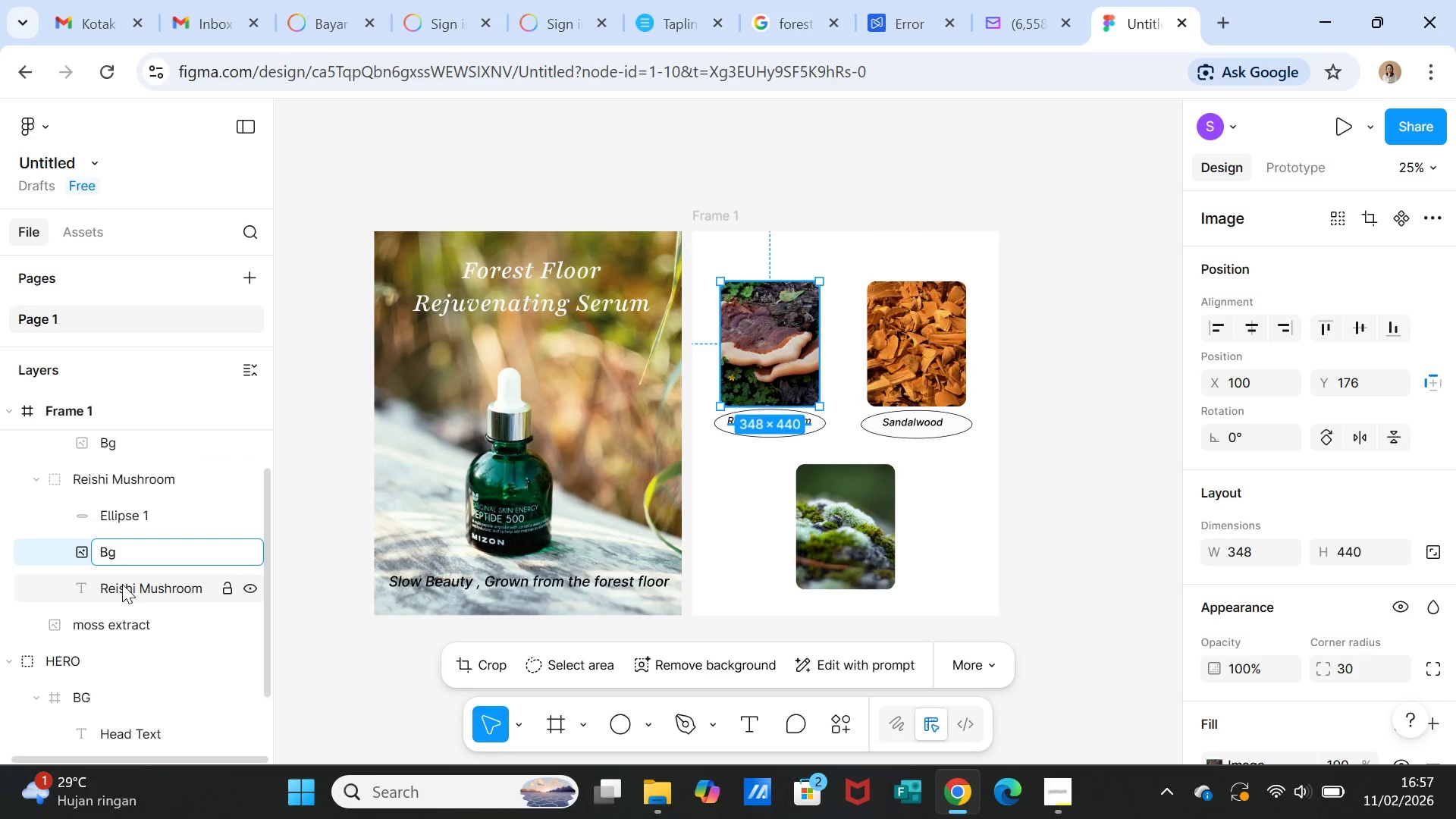 
double_click([122, 584])
 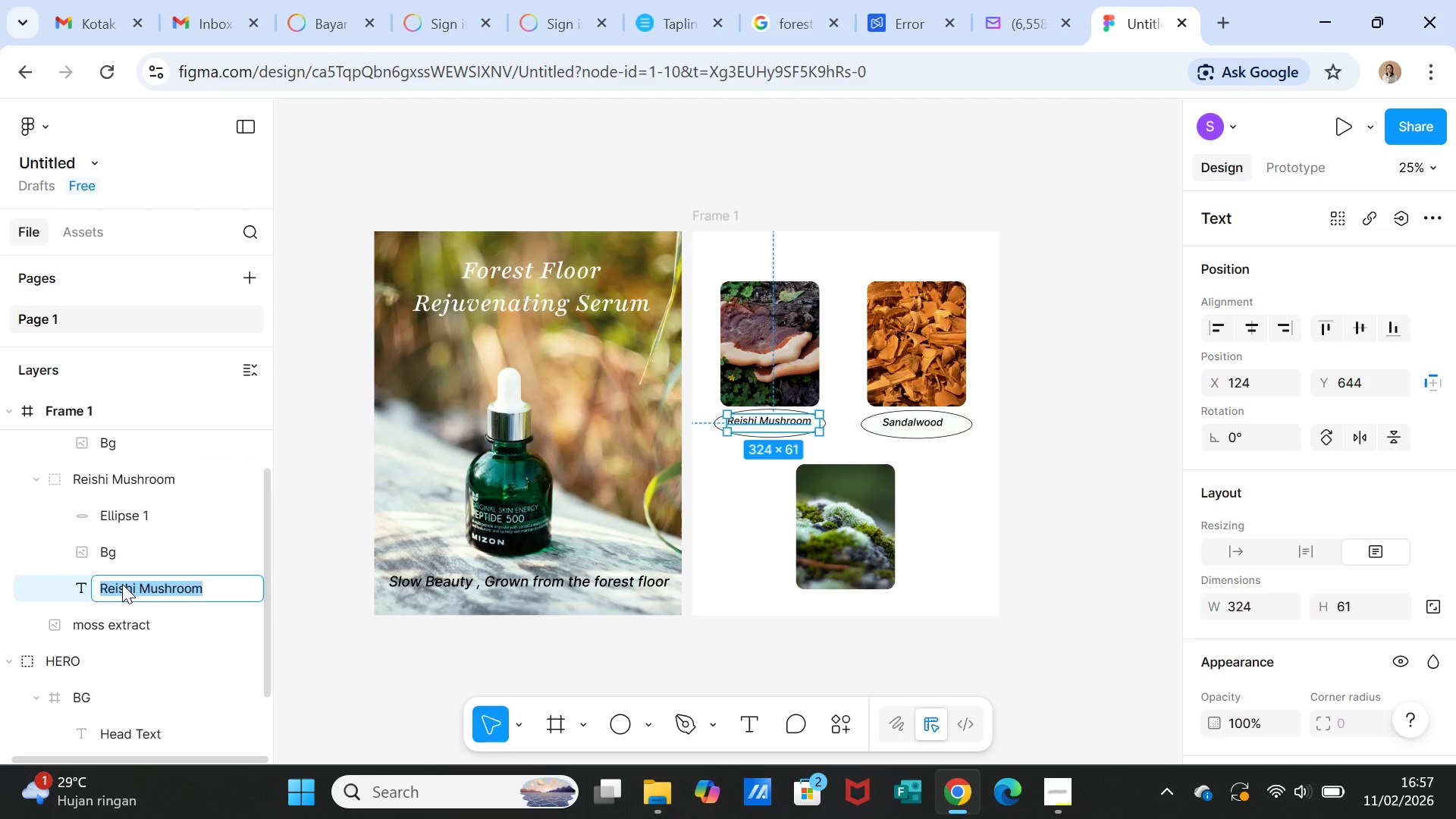 
type(text)
 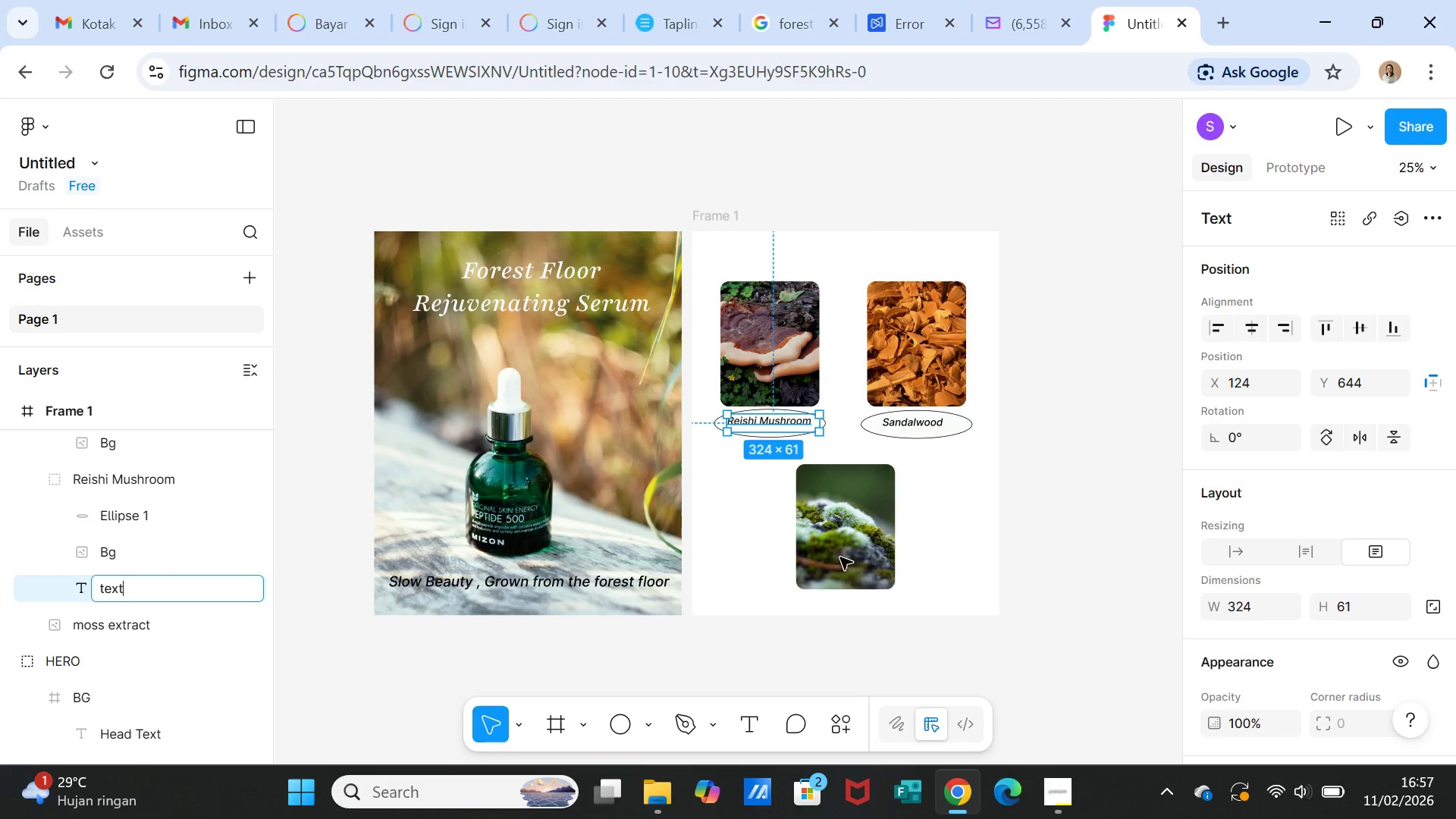 
left_click([1142, 555])
 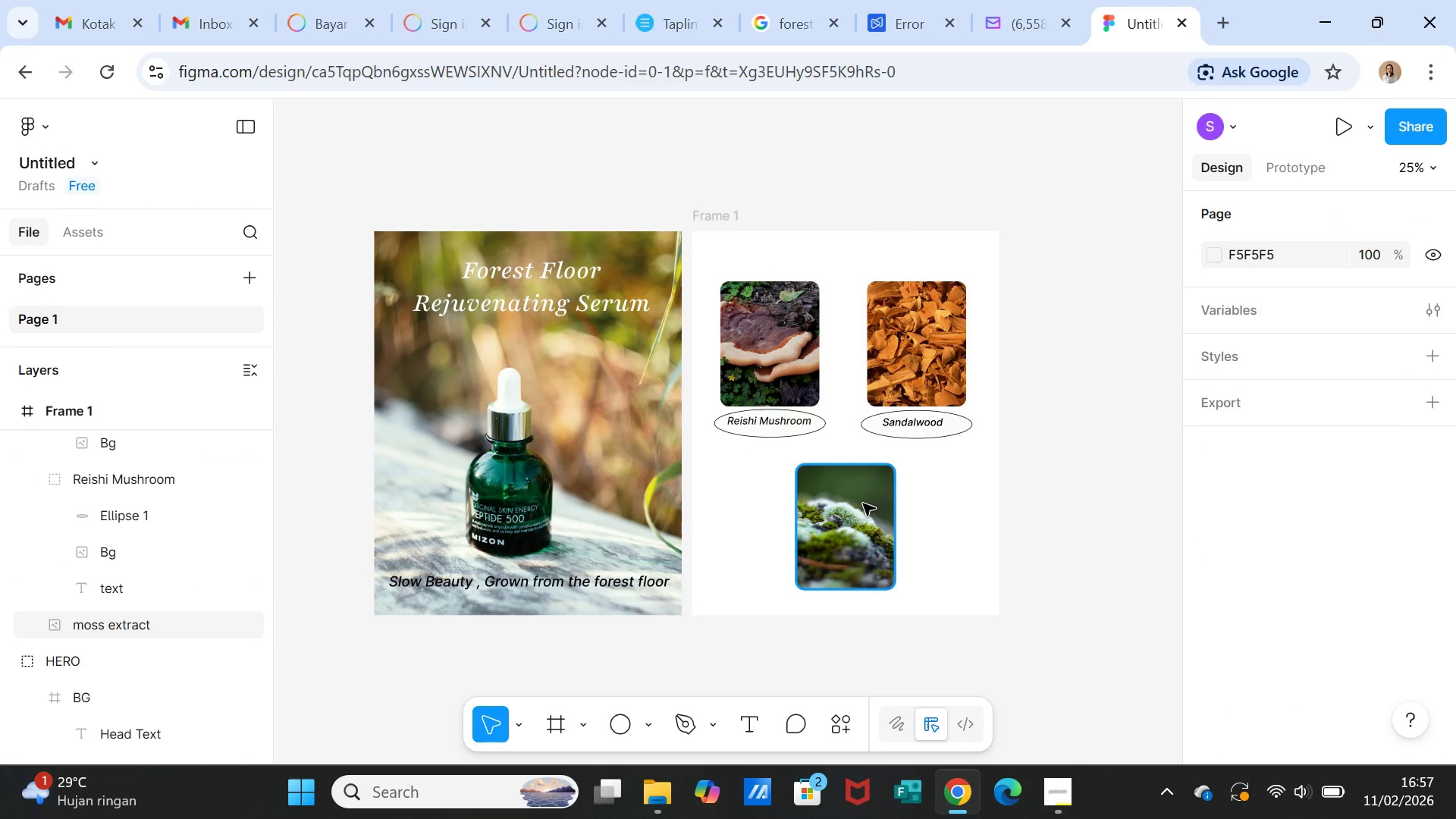 
left_click_drag(start_coordinate=[863, 504], to_coordinate=[859, 488])
 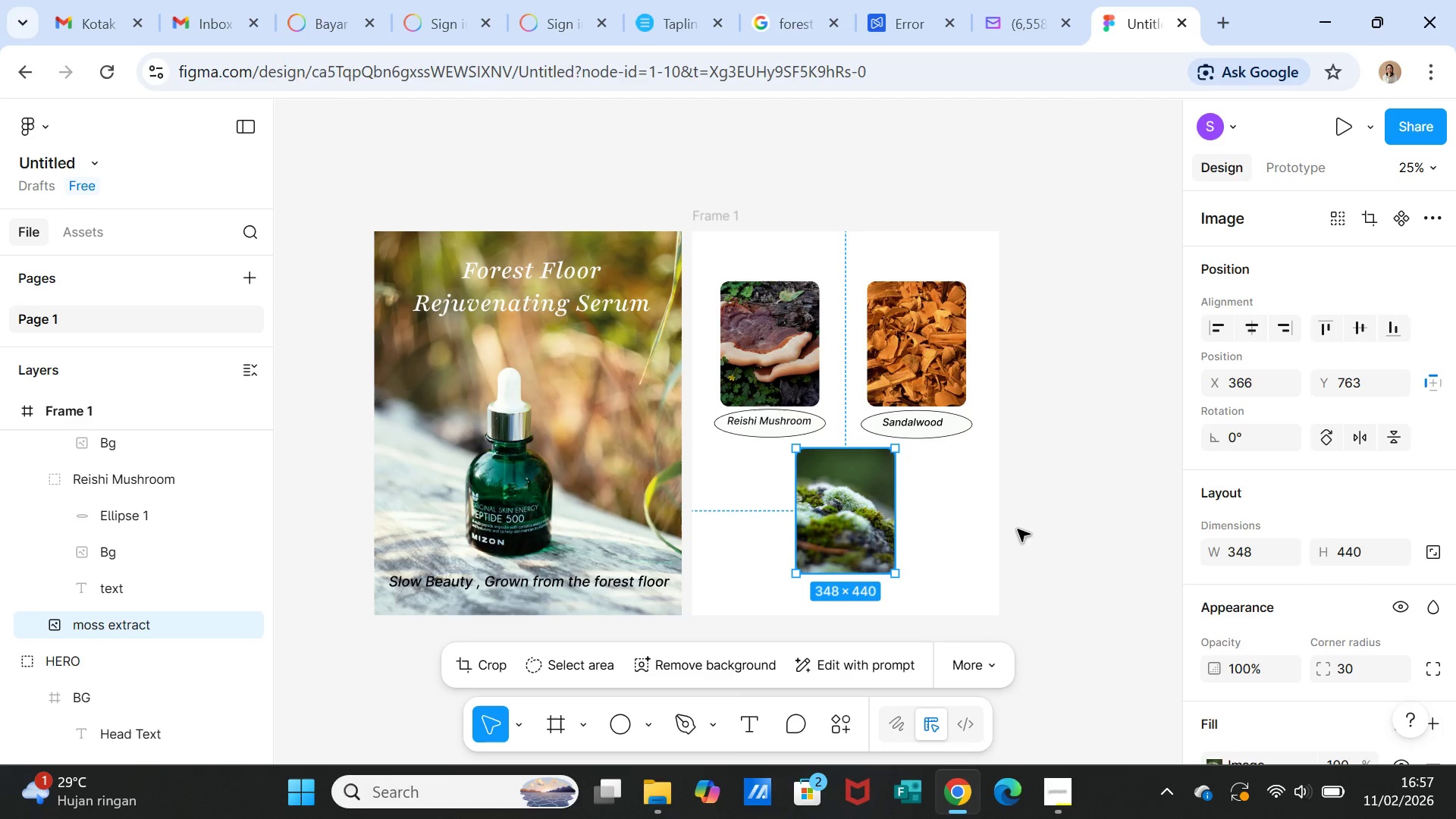 
left_click([1018, 529])
 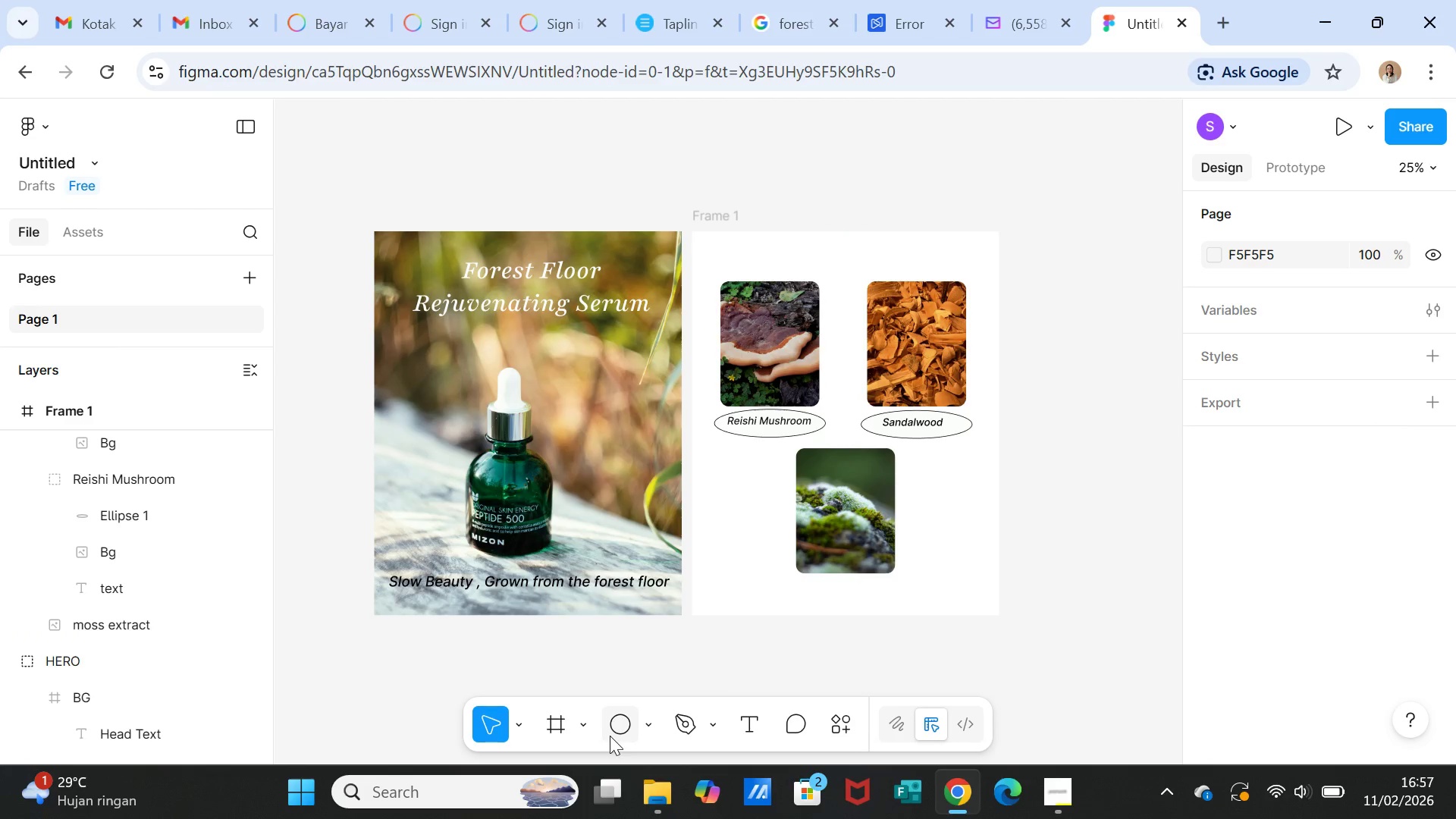 
left_click([614, 725])
 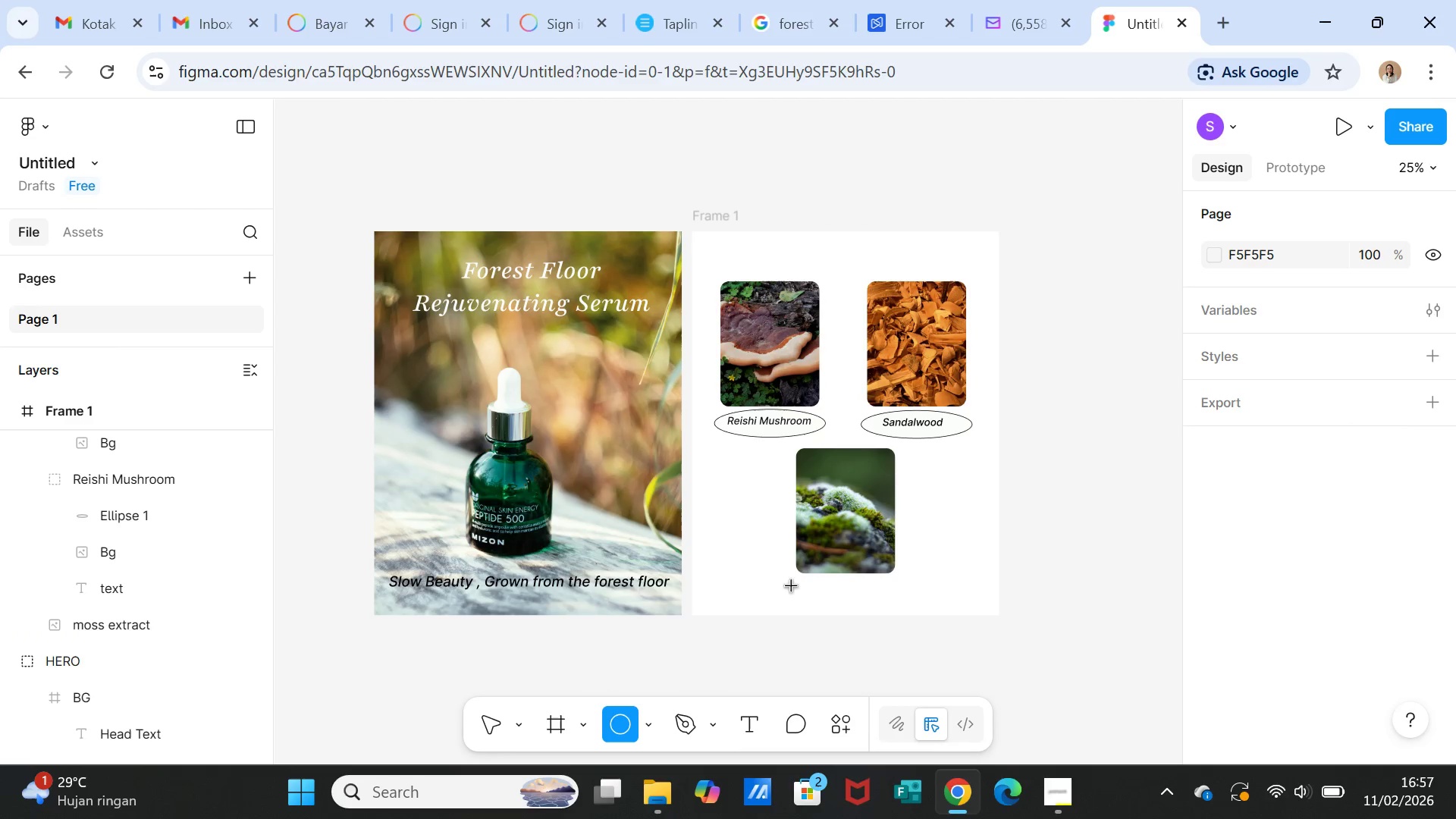 
left_click_drag(start_coordinate=[792, 584], to_coordinate=[912, 607])
 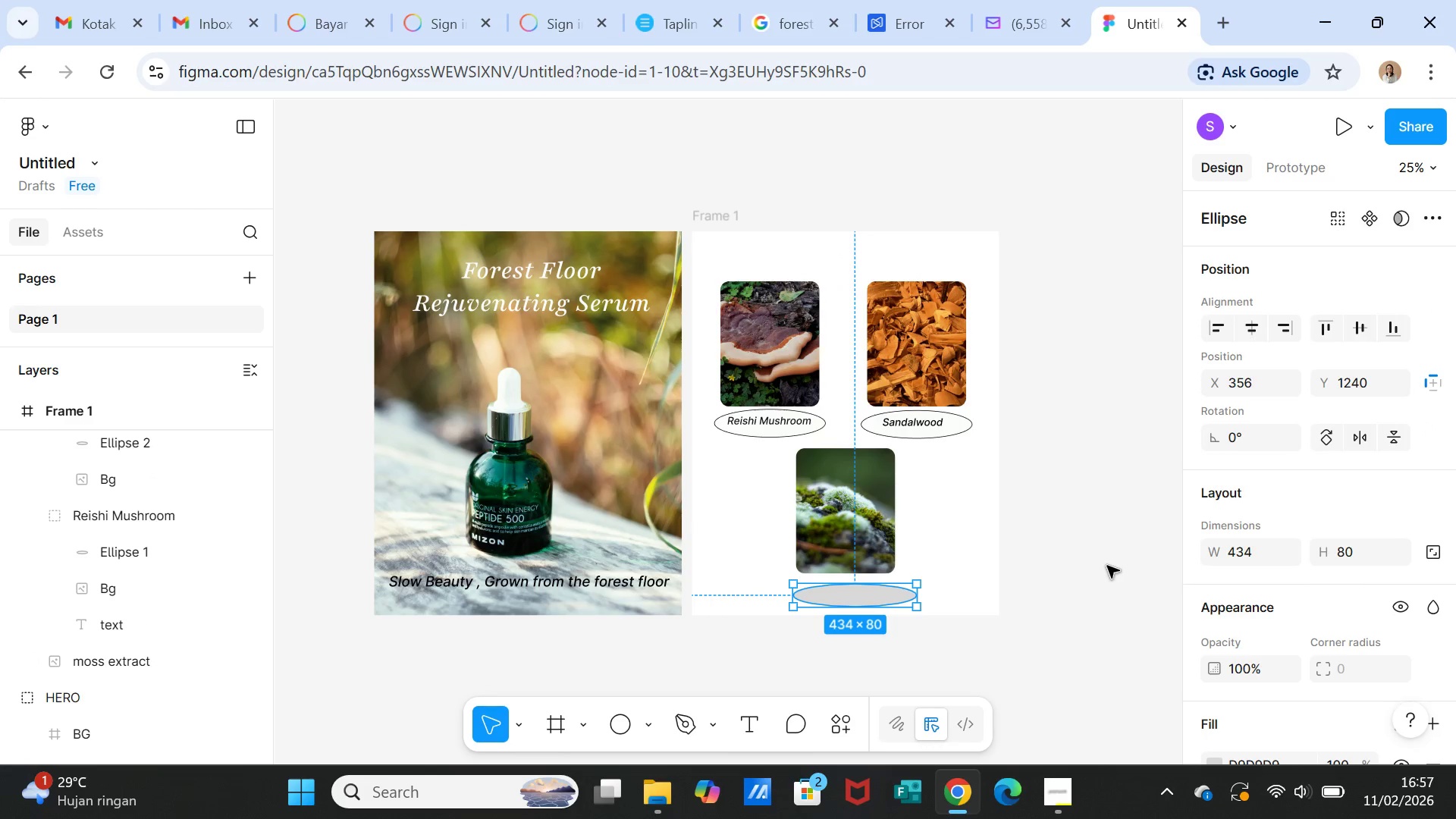 
left_click([1107, 566])
 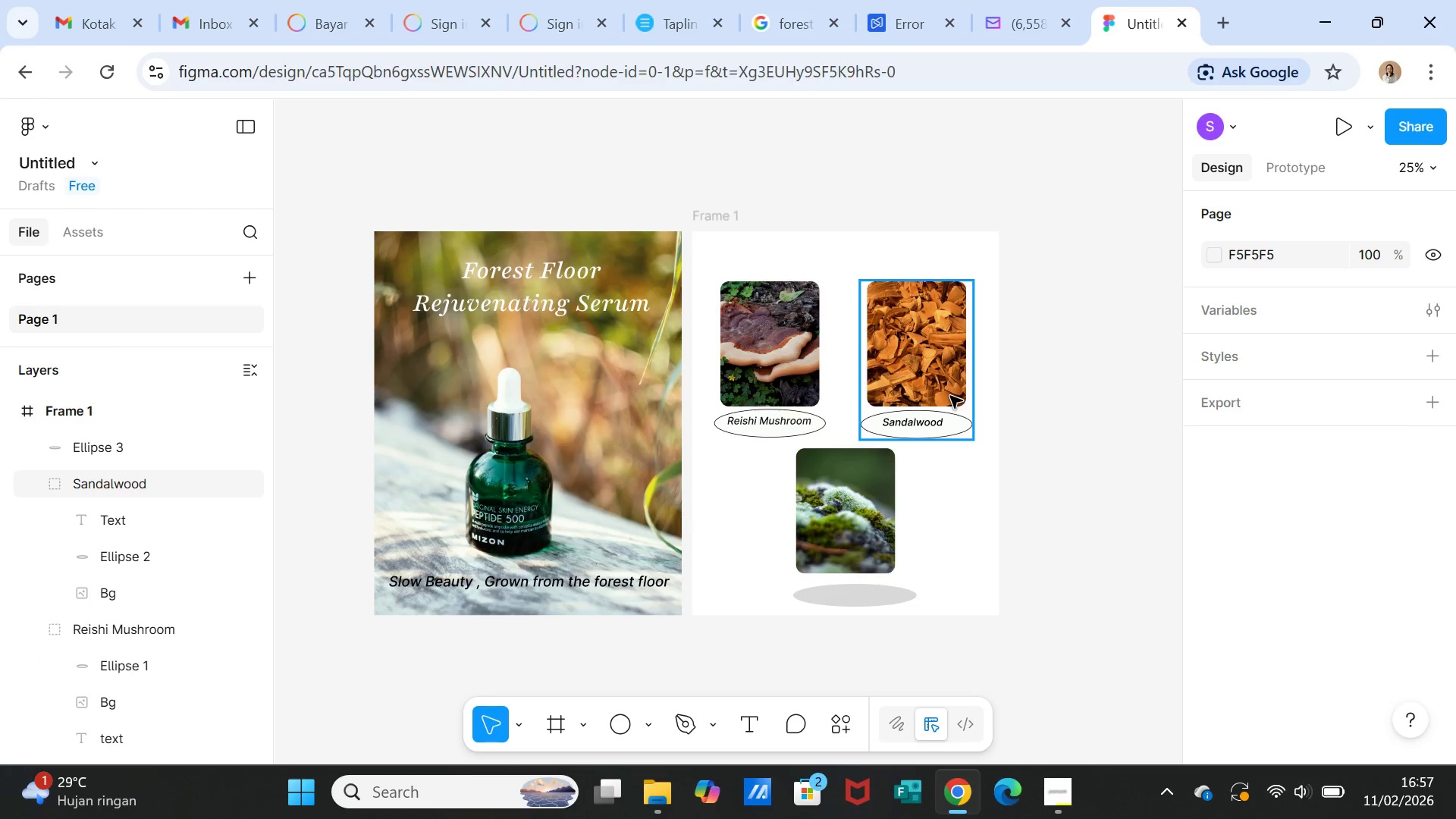 
left_click_drag(start_coordinate=[950, 396], to_coordinate=[950, 382])
 